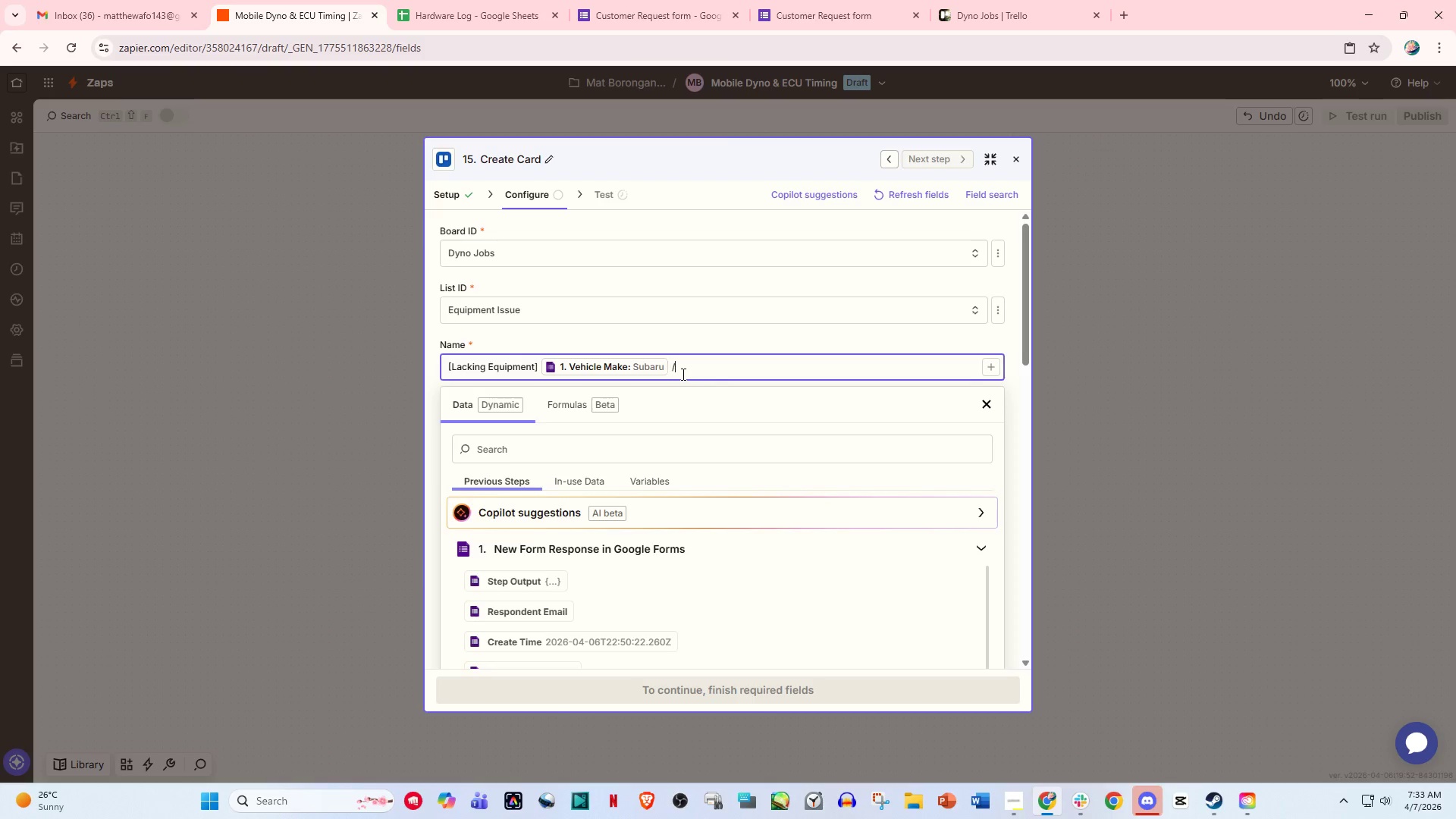 
key(Slash)
 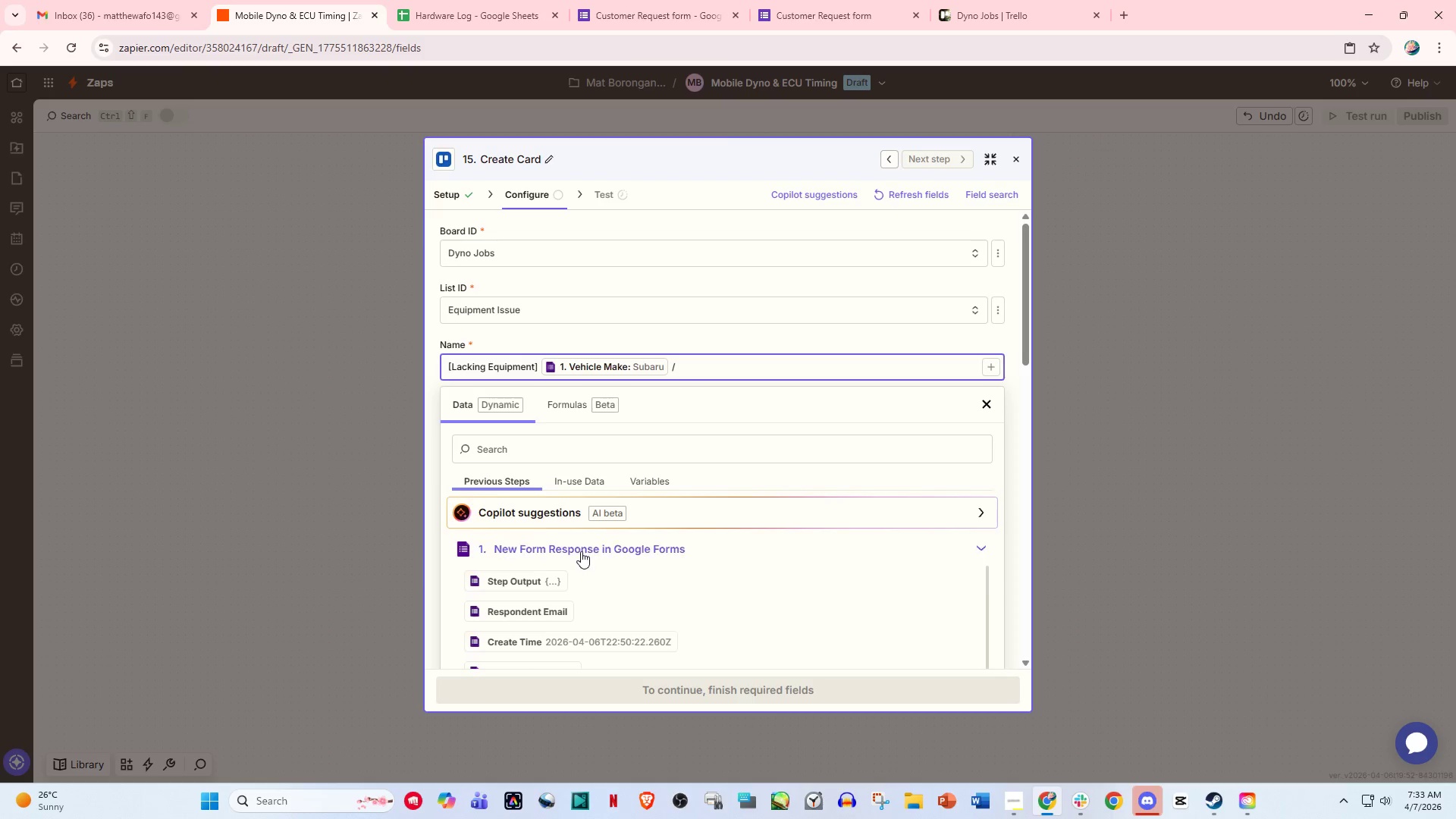 
scroll: coordinate [602, 541], scroll_direction: down, amount: 4.0
 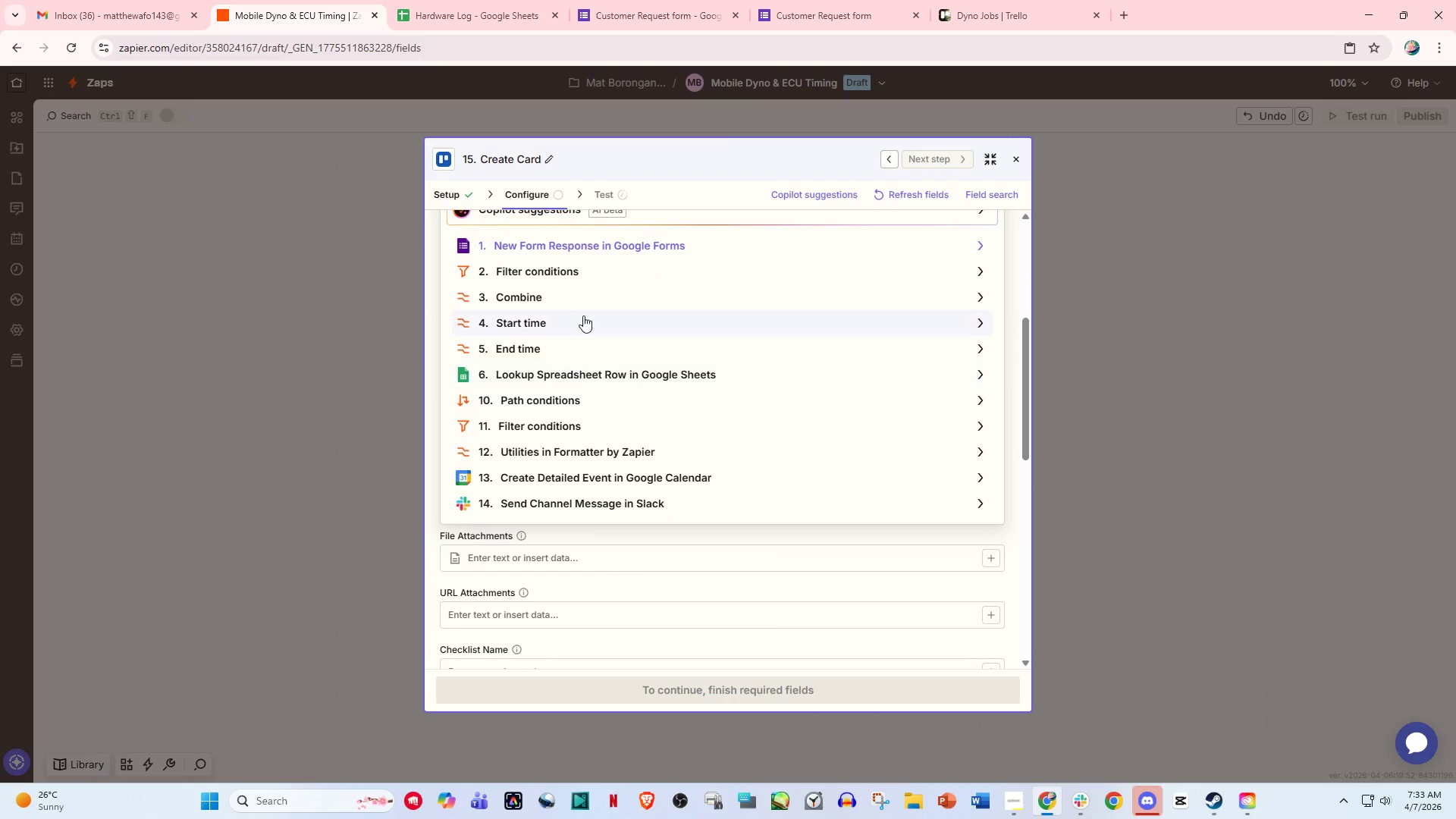 
left_click([588, 243])
 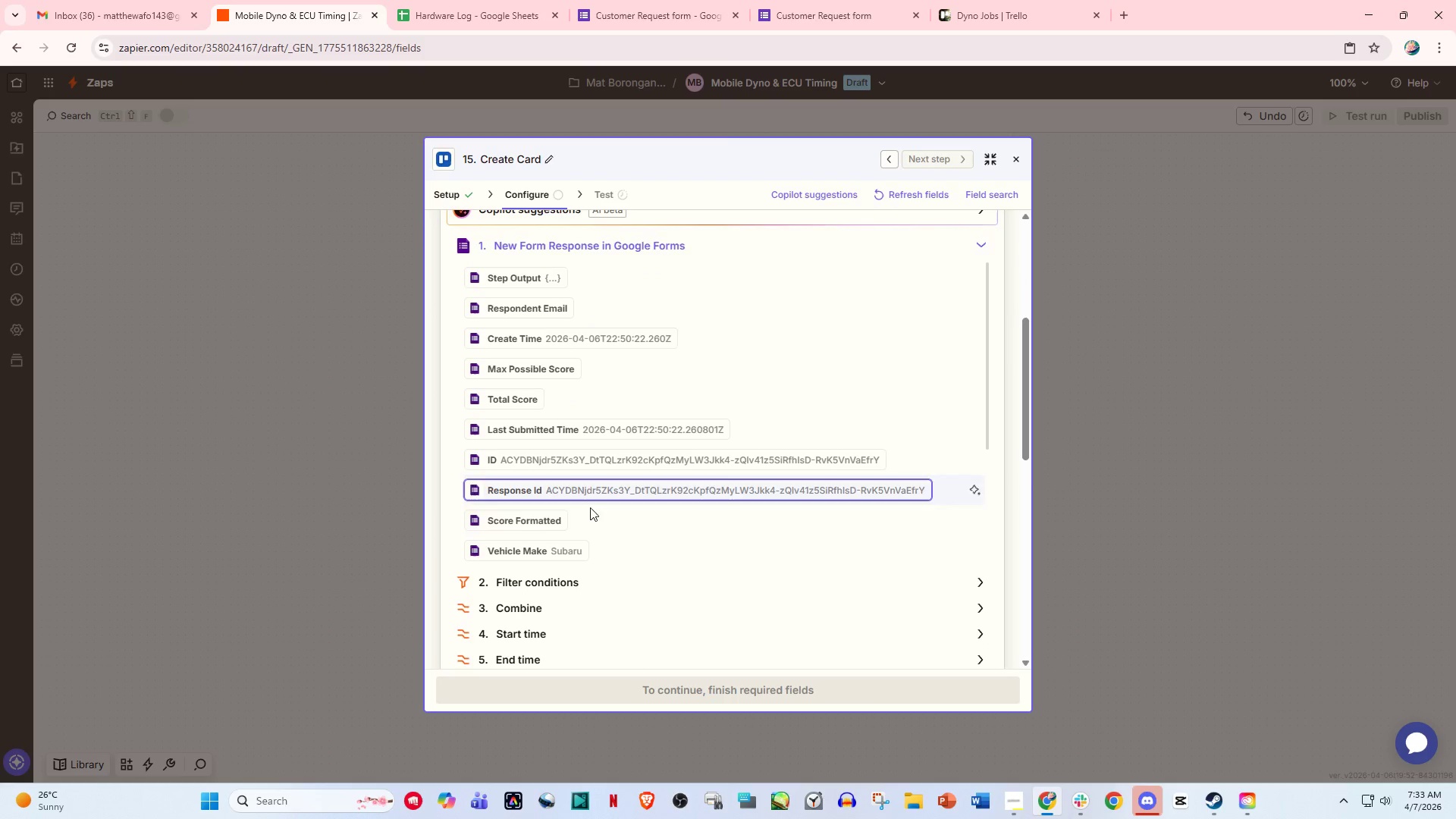 
scroll: coordinate [569, 526], scroll_direction: down, amount: 1.0
 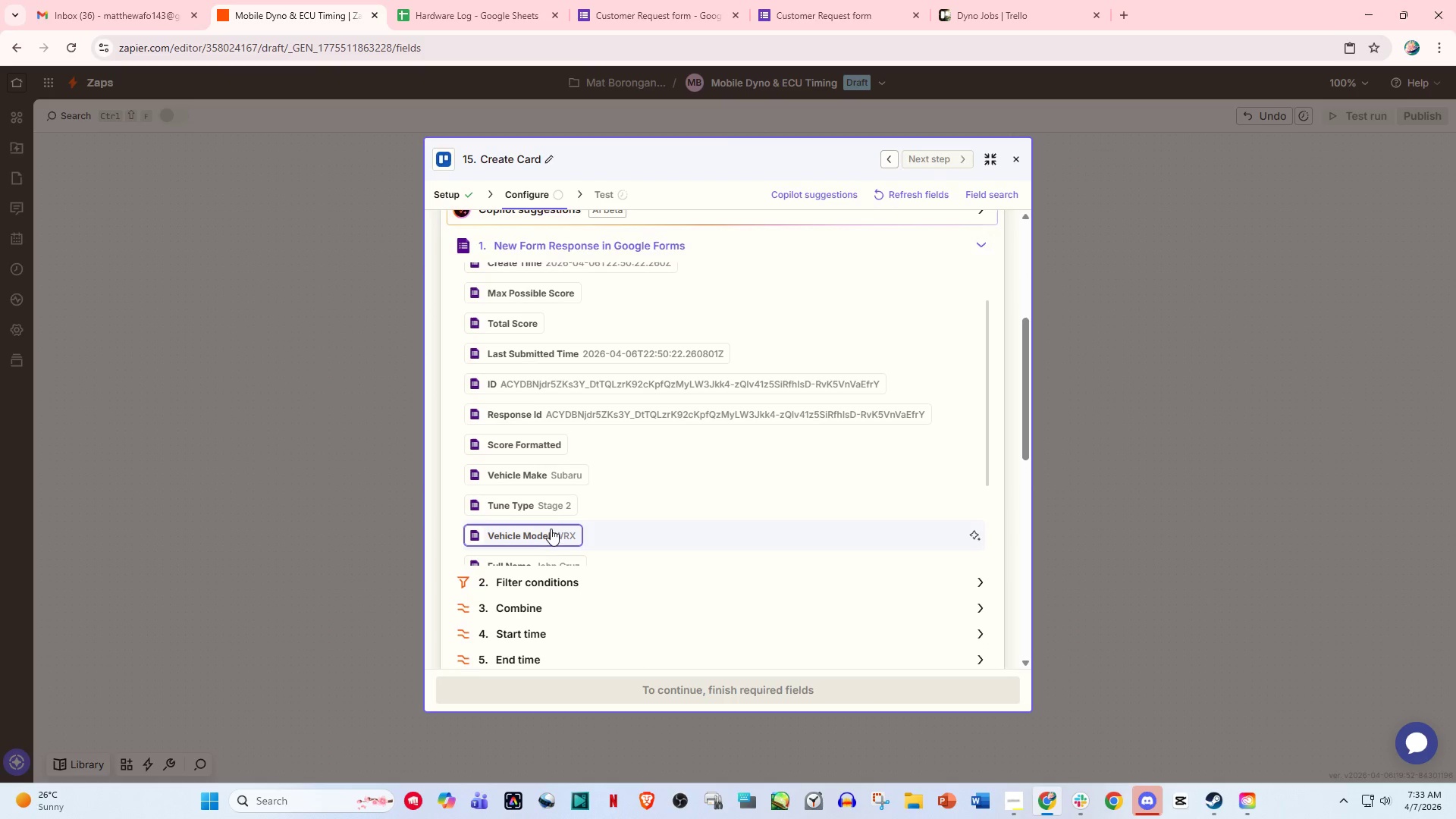 
left_click([551, 531])
 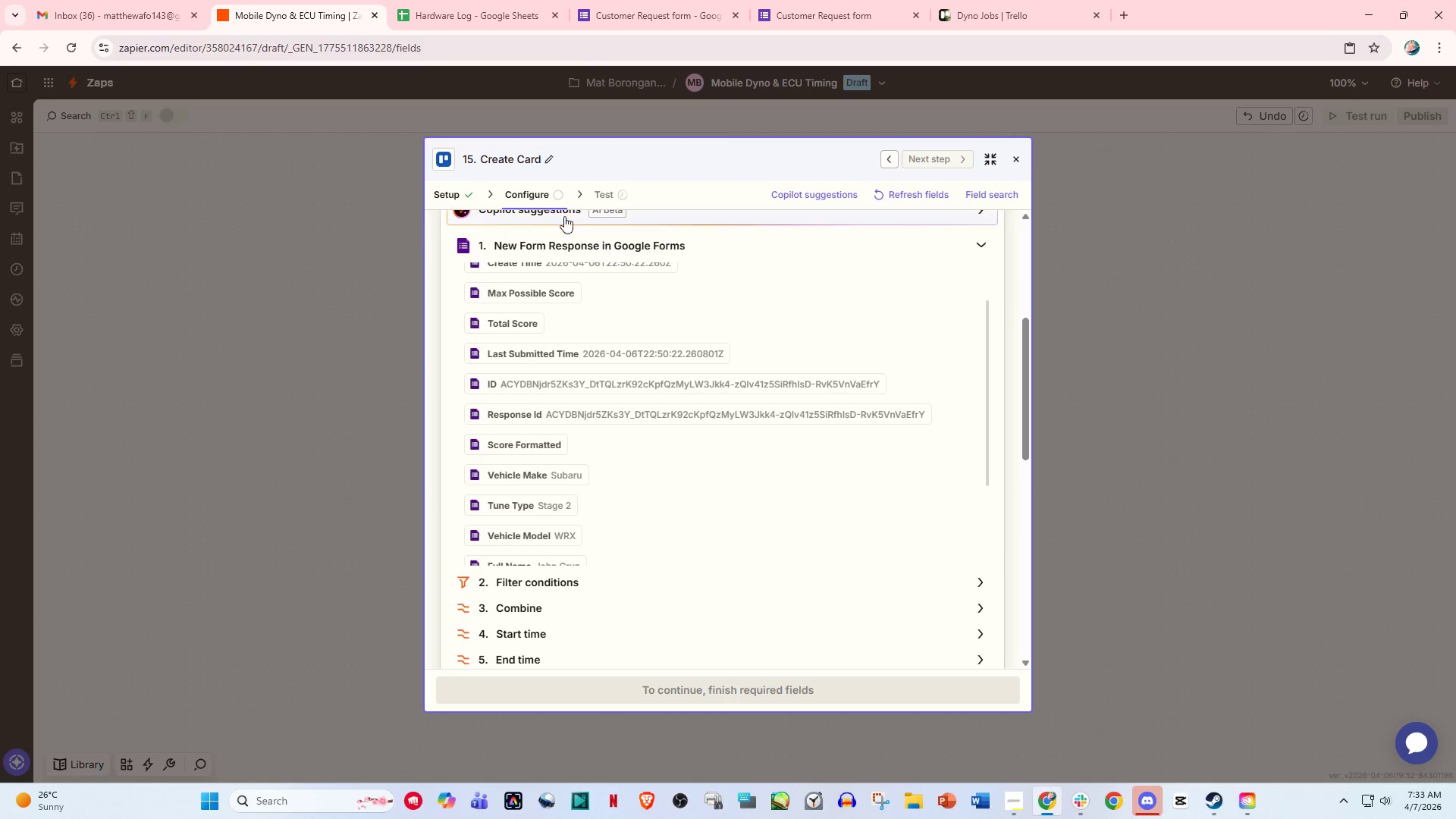 
left_click([529, 195])
 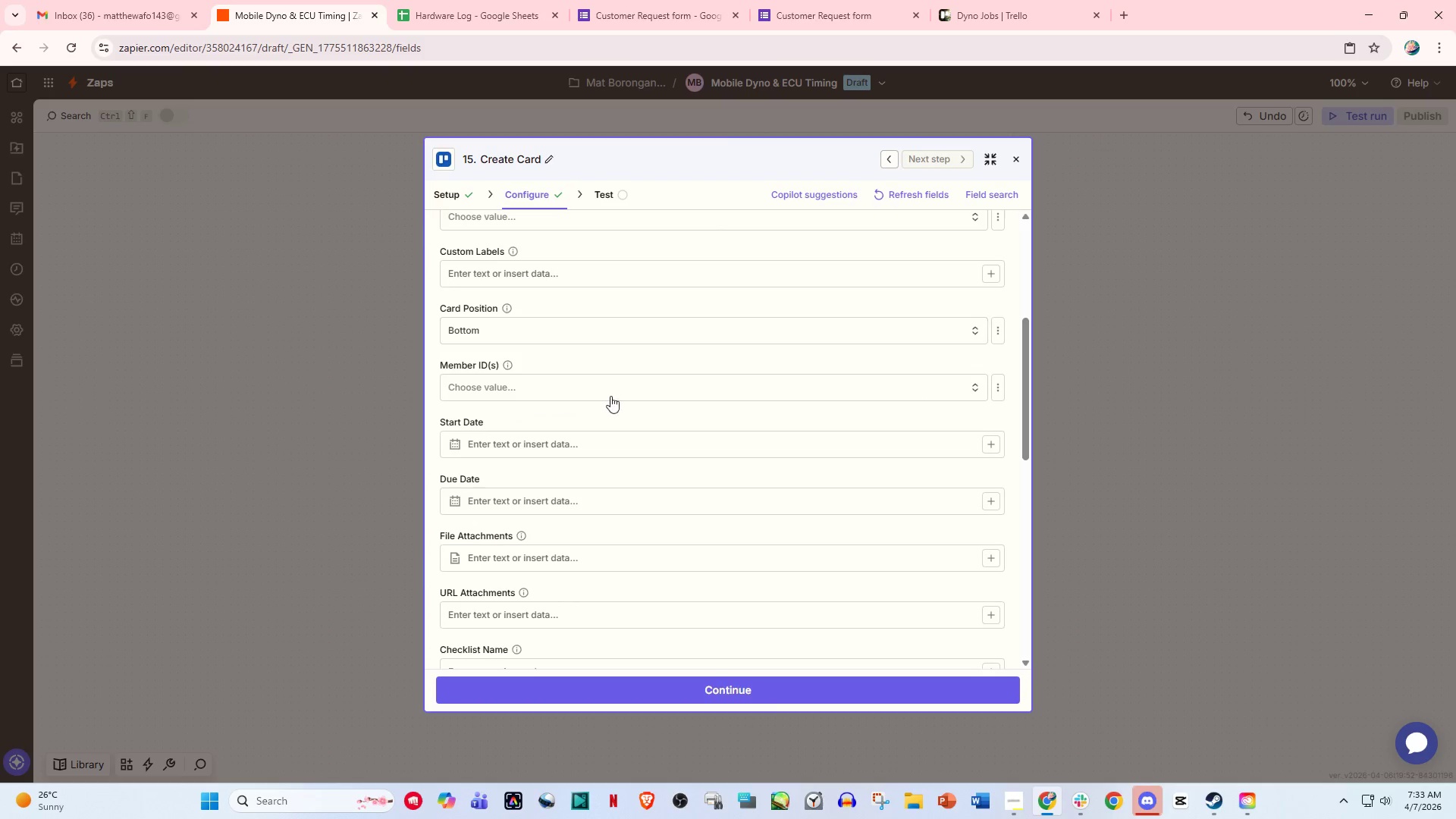 
scroll: coordinate [661, 447], scroll_direction: up, amount: 6.0
 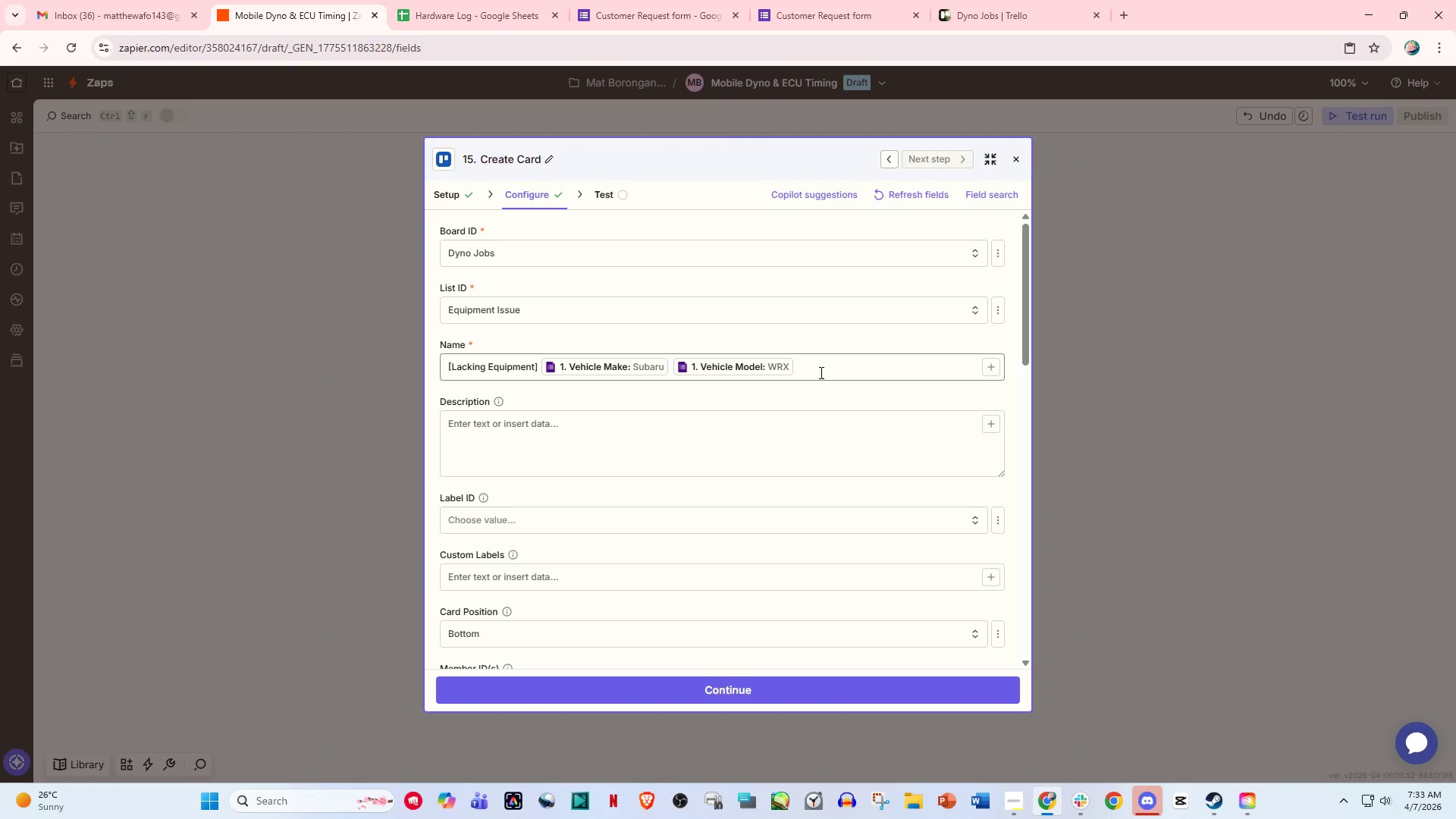 
left_click([822, 366])
 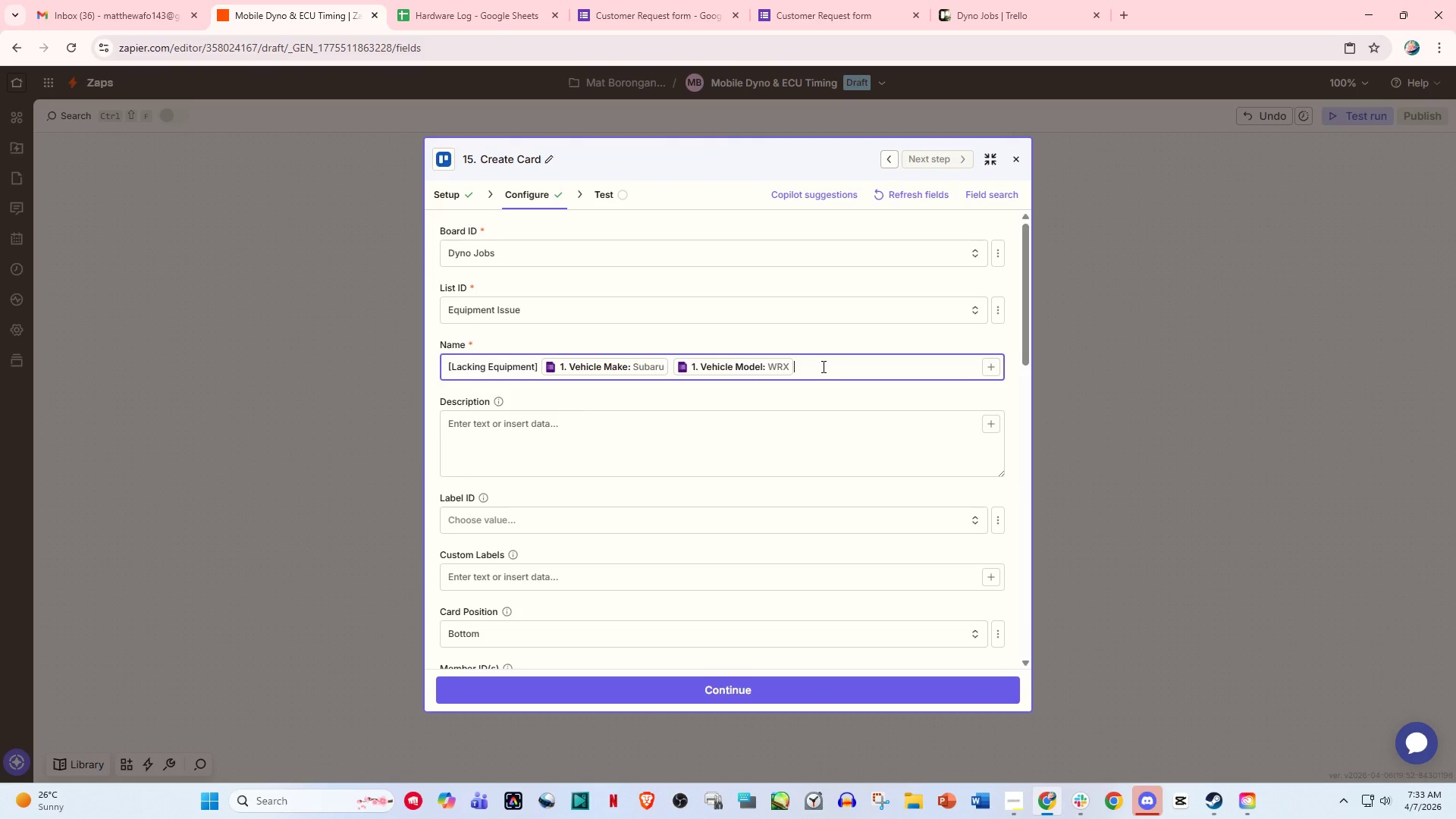 
key(Space)
 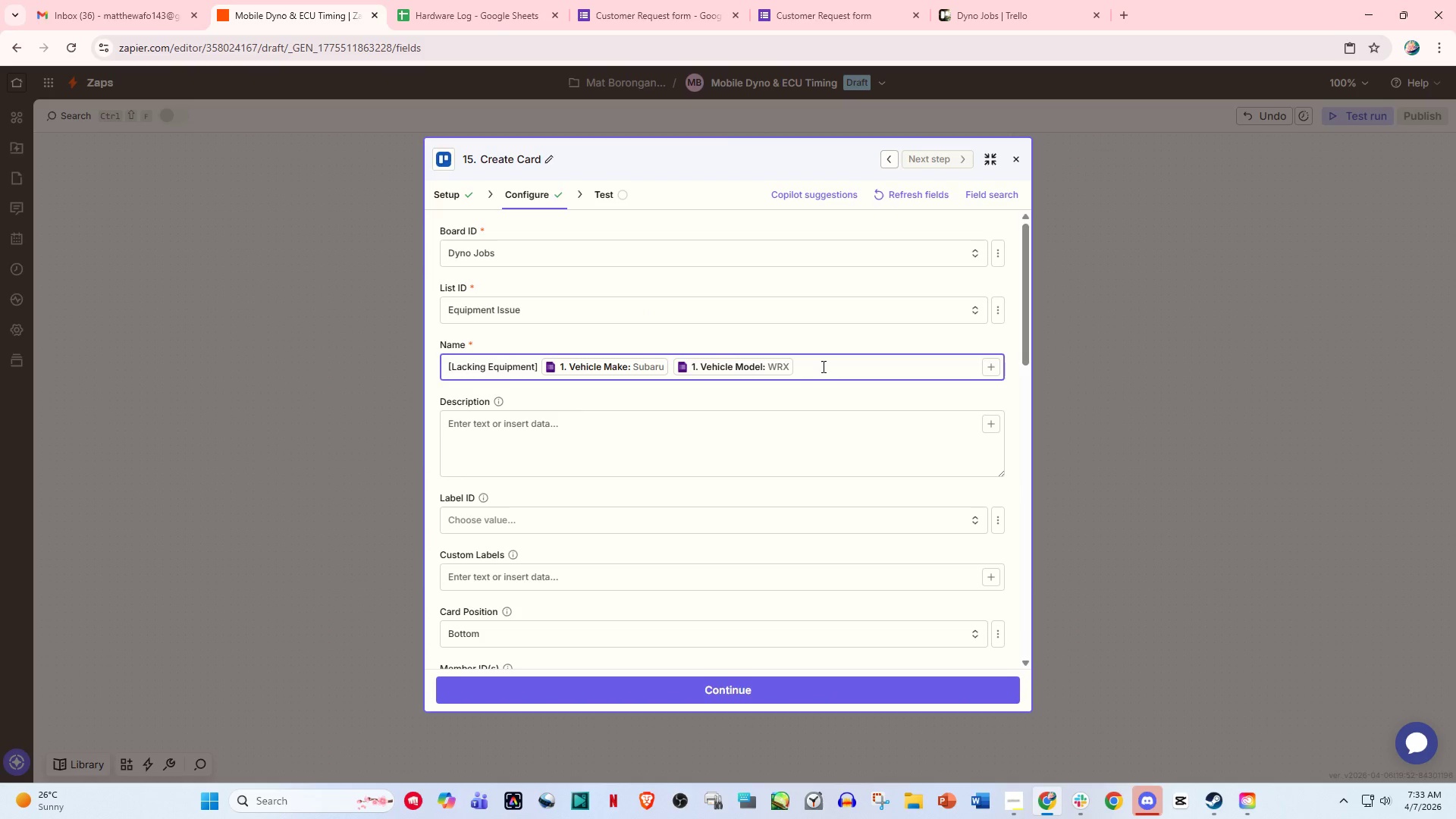 
key(Minus)
 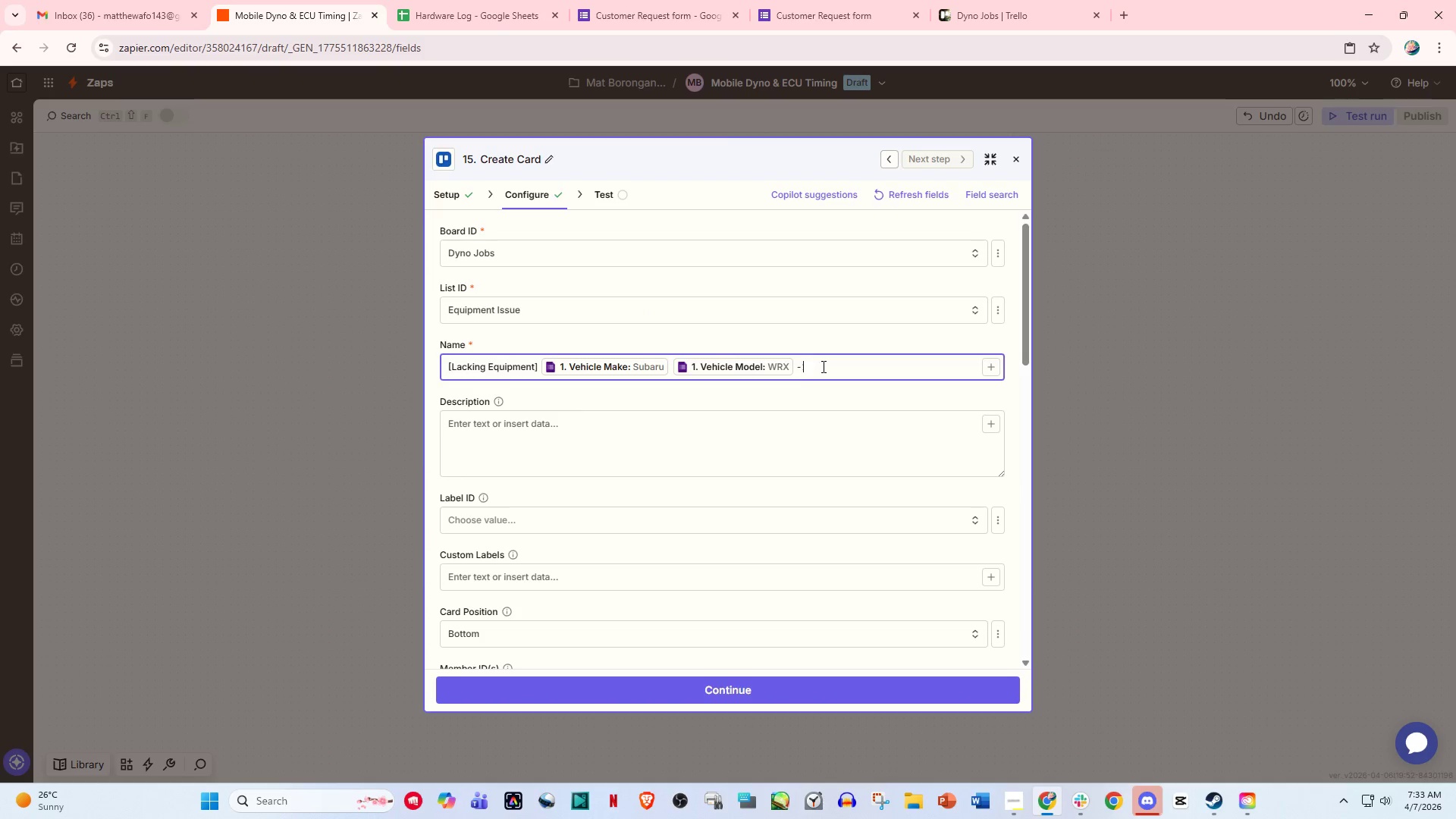 
key(Space)
 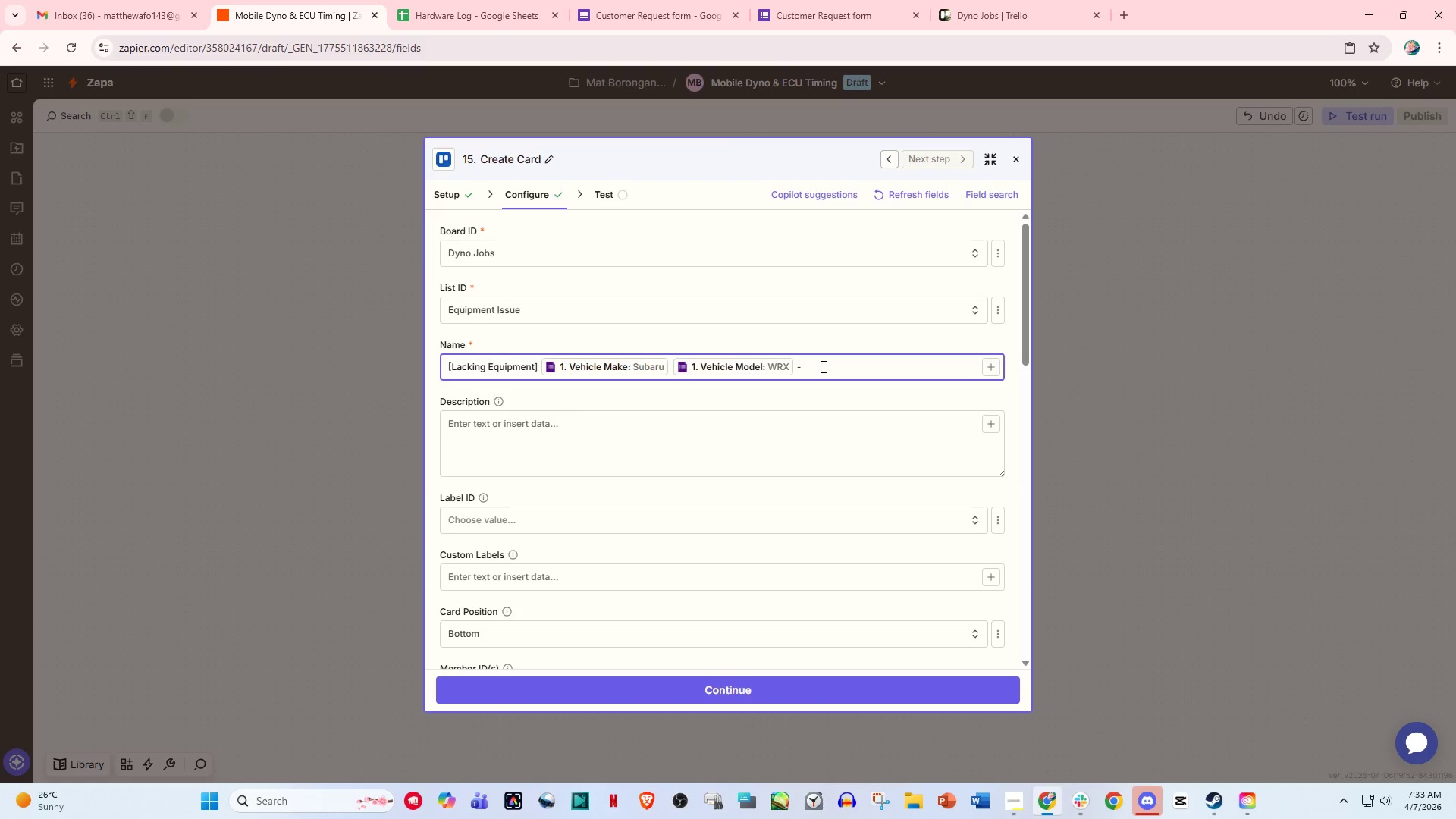 
key(Slash)
 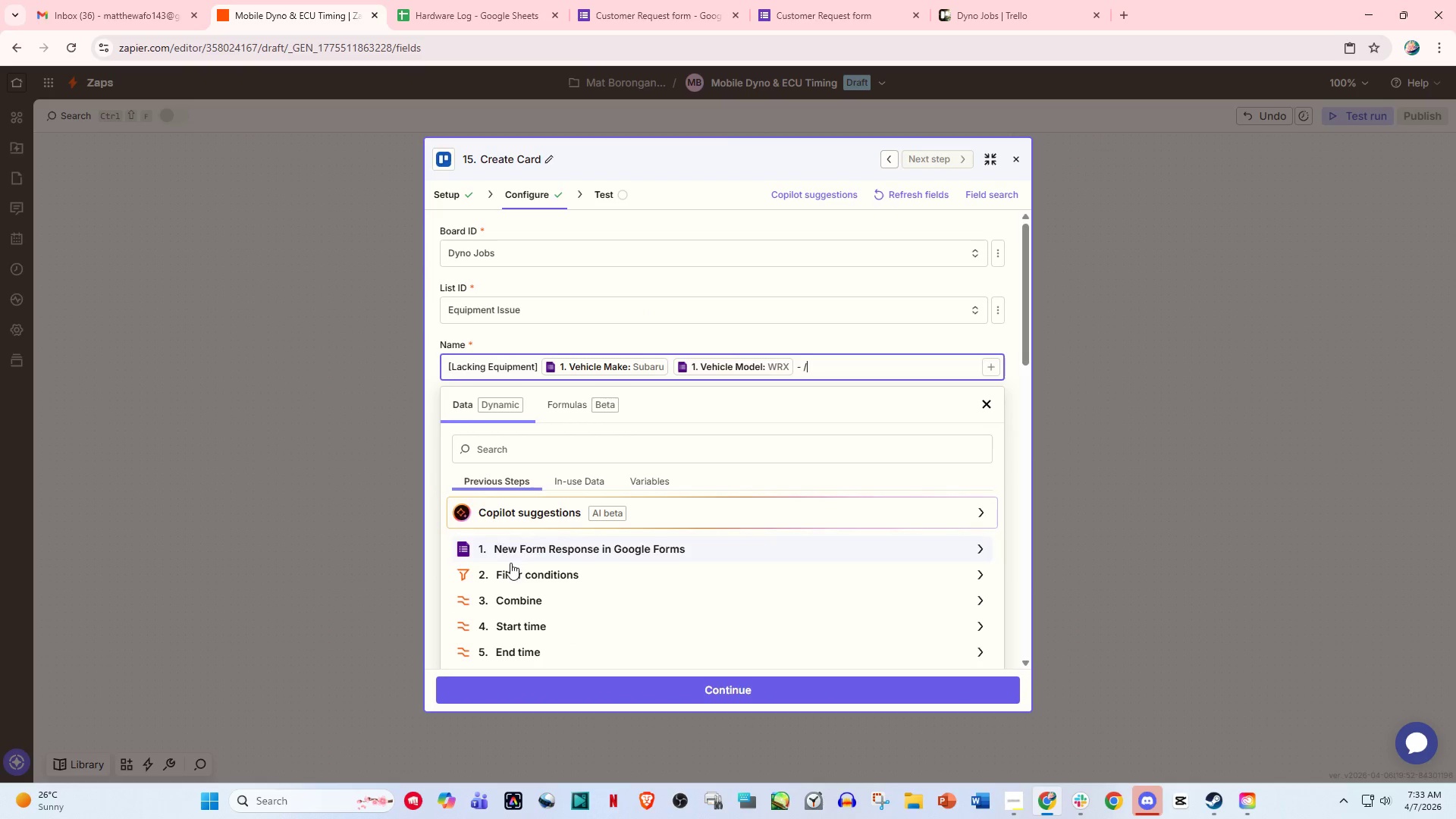 
scroll: coordinate [529, 608], scroll_direction: down, amount: 3.0
 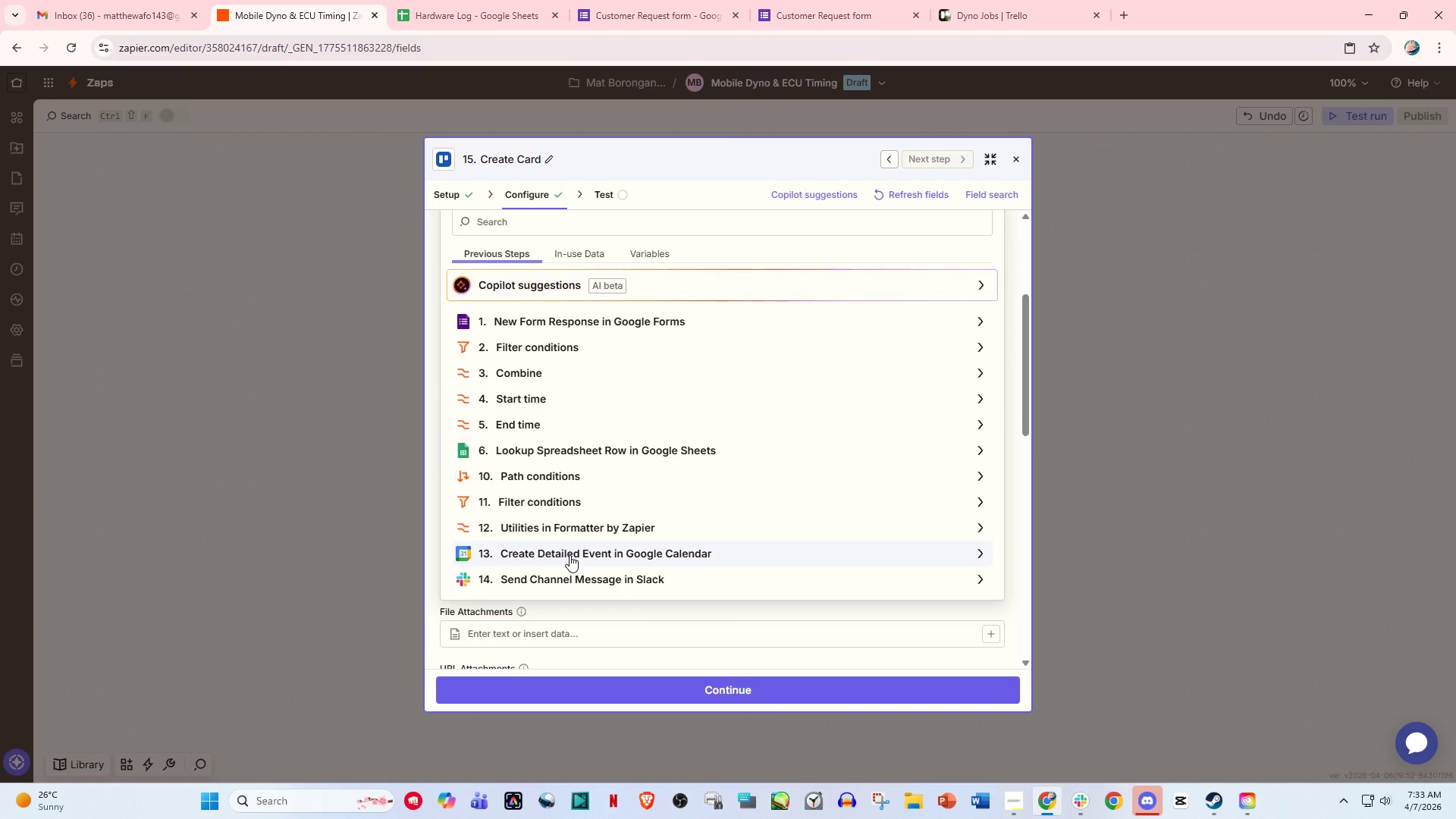 
left_click([569, 556])
 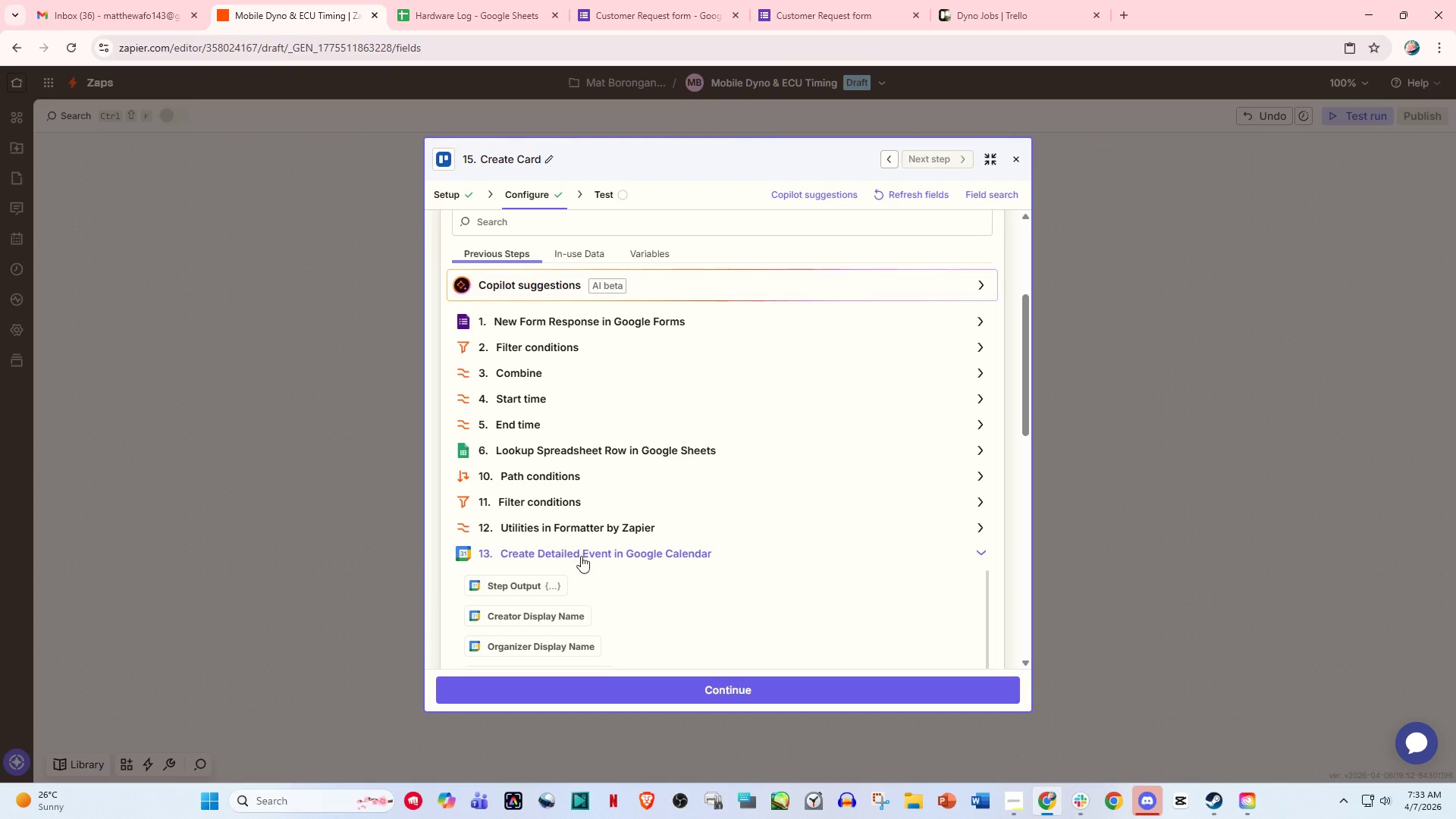 
scroll: coordinate [579, 574], scroll_direction: down, amount: 2.0
 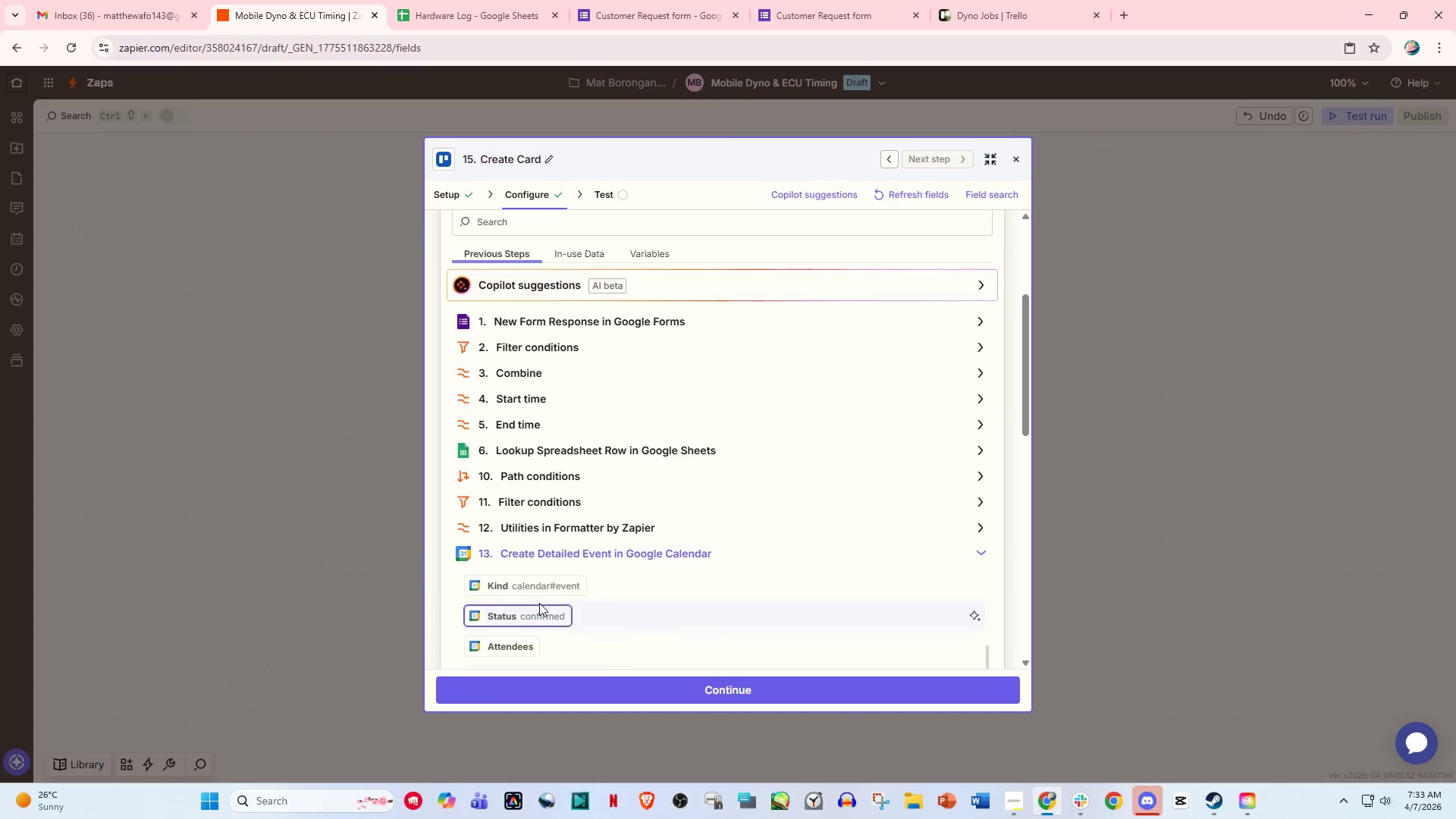 
scroll: coordinate [563, 571], scroll_direction: up, amount: 2.0
 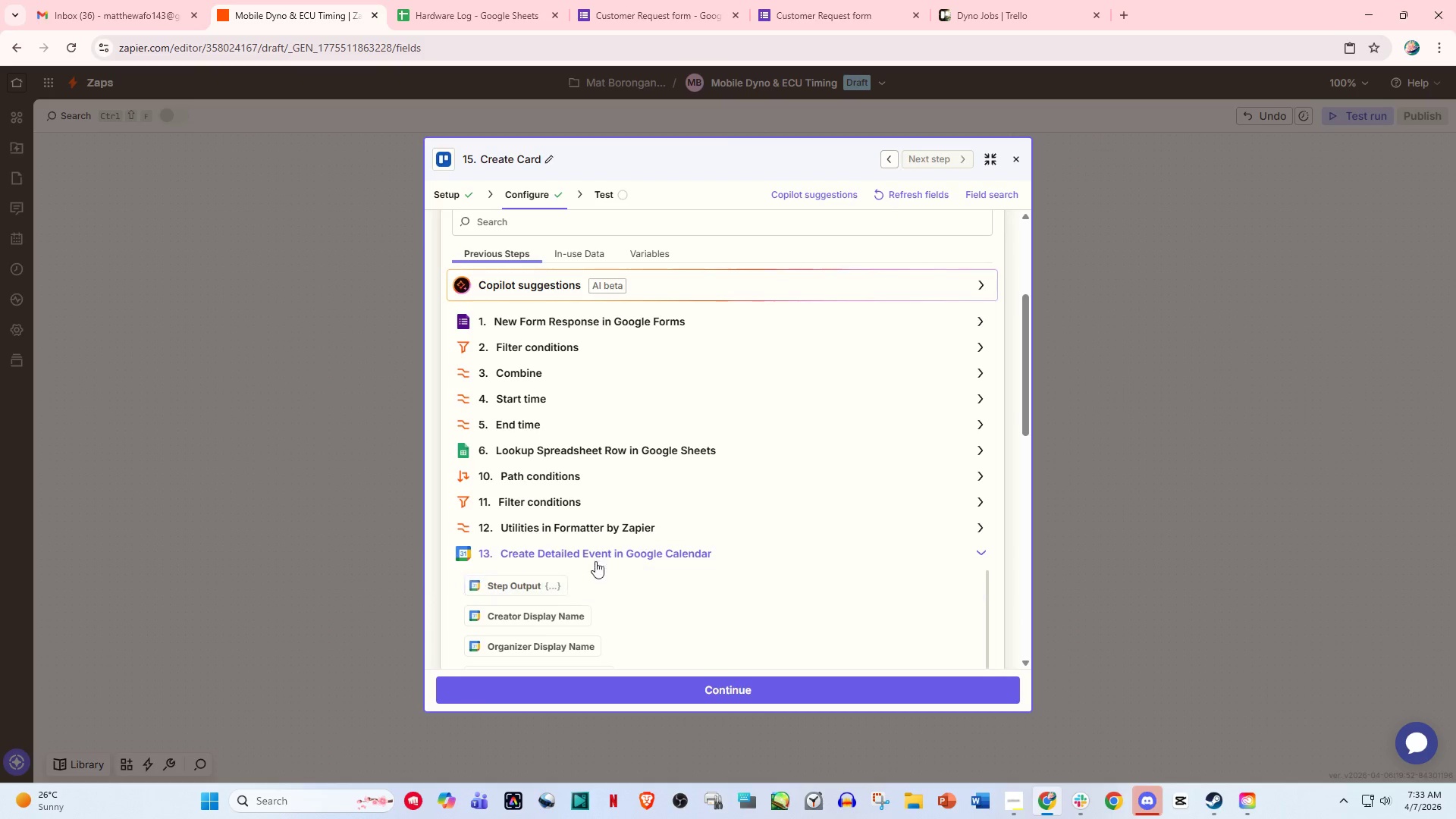 
left_click([602, 555])
 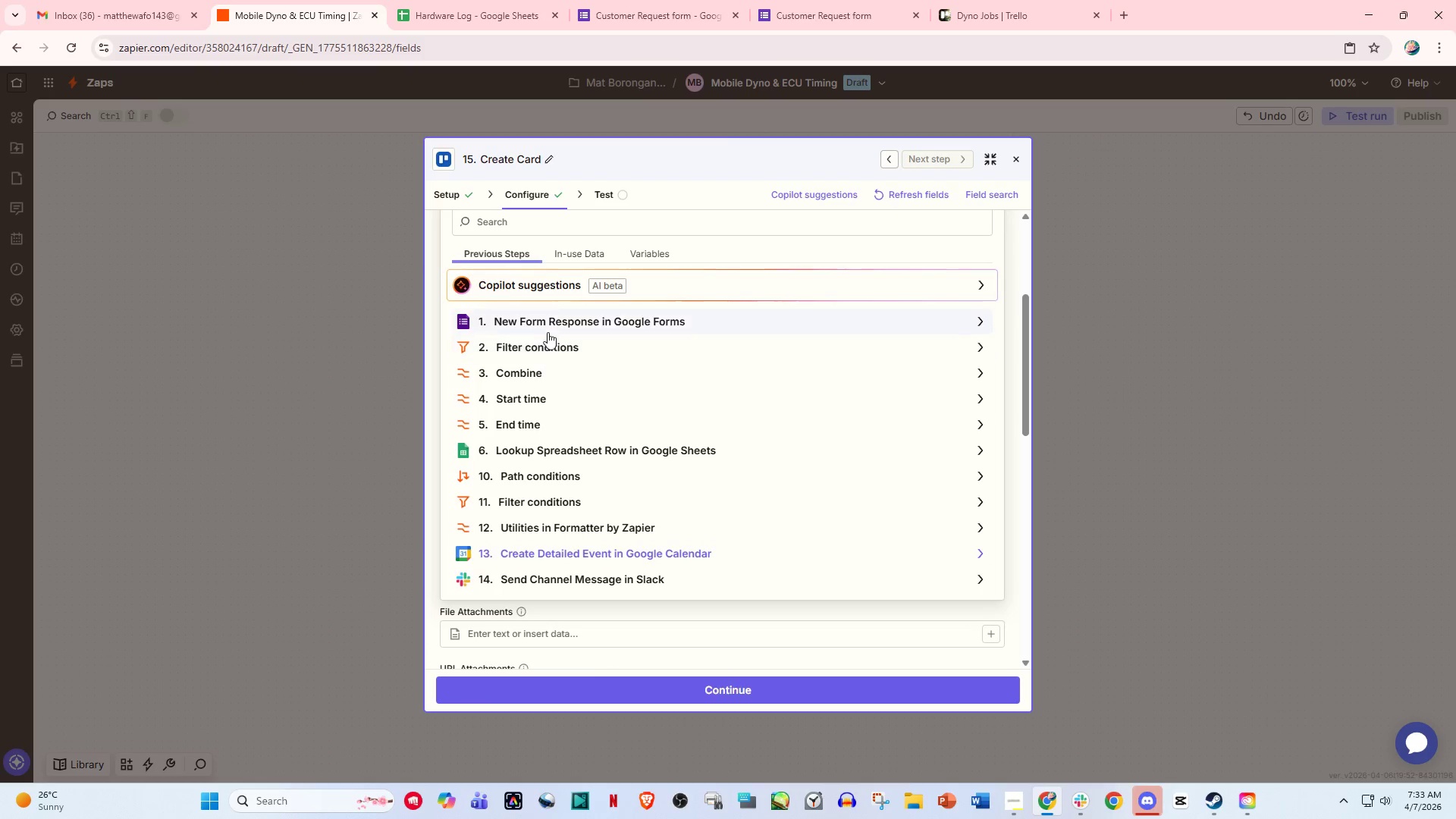 
left_click([559, 325])
 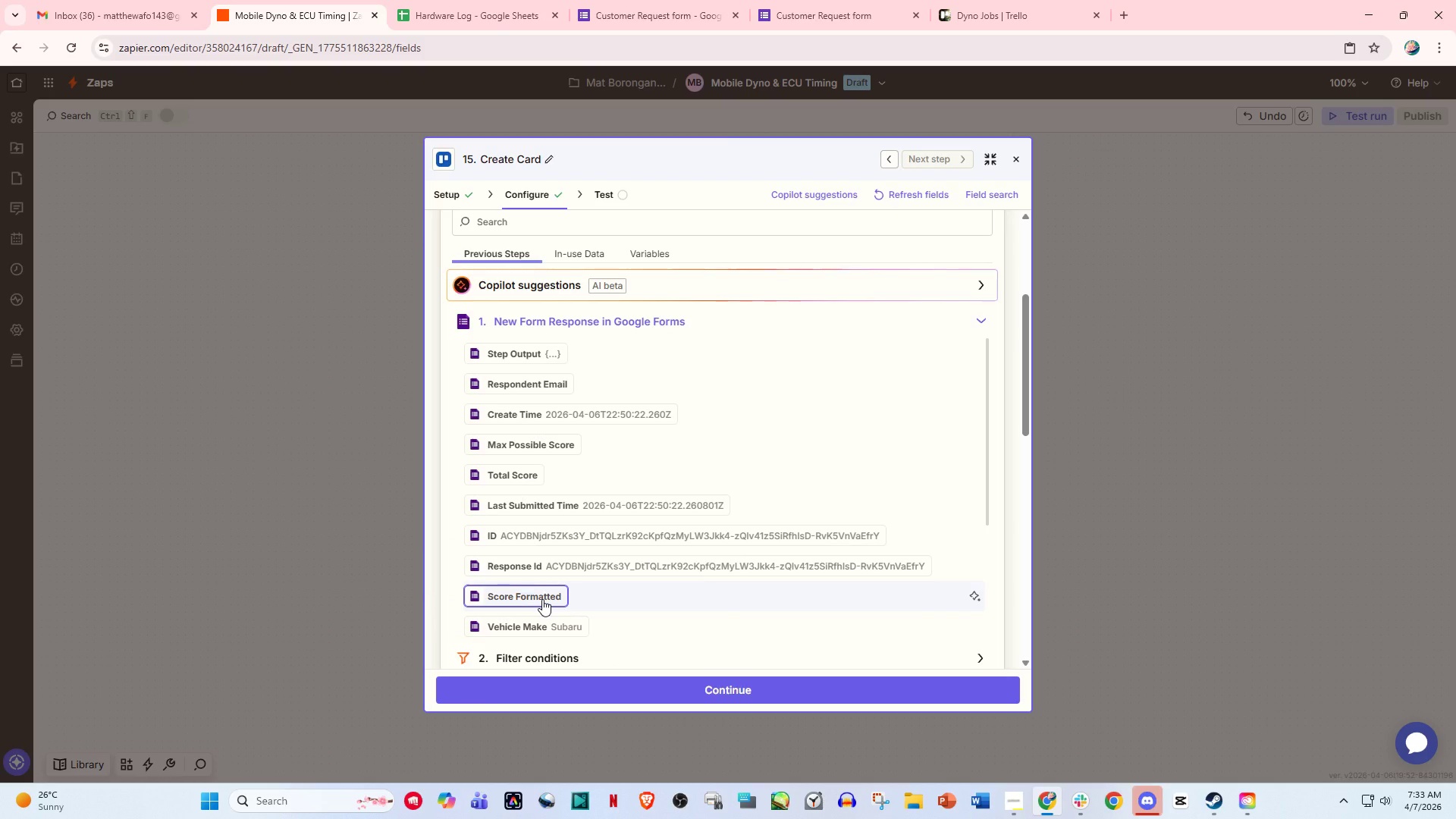 
scroll: coordinate [542, 599], scroll_direction: down, amount: 2.0
 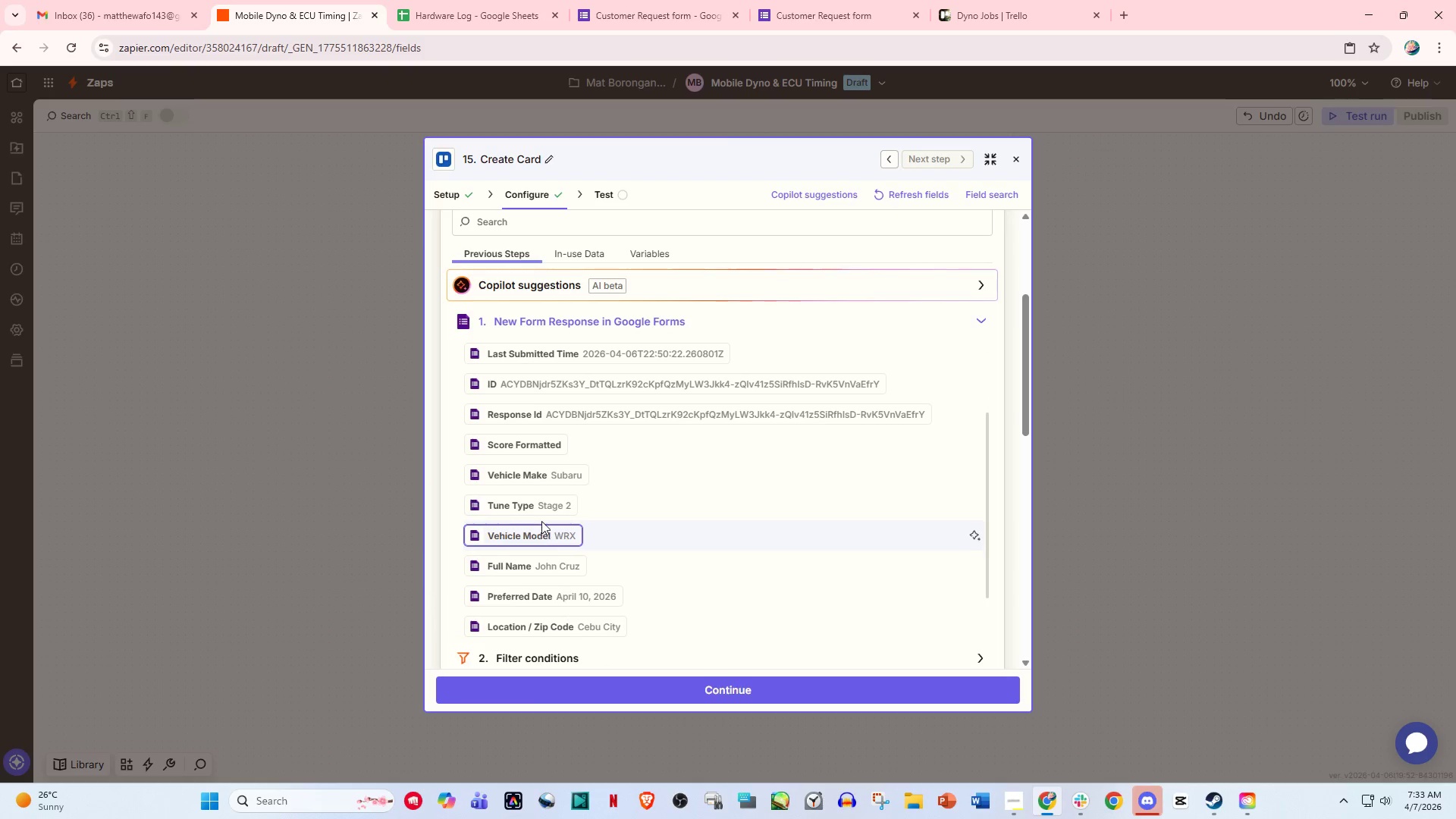 
left_click([542, 507])
 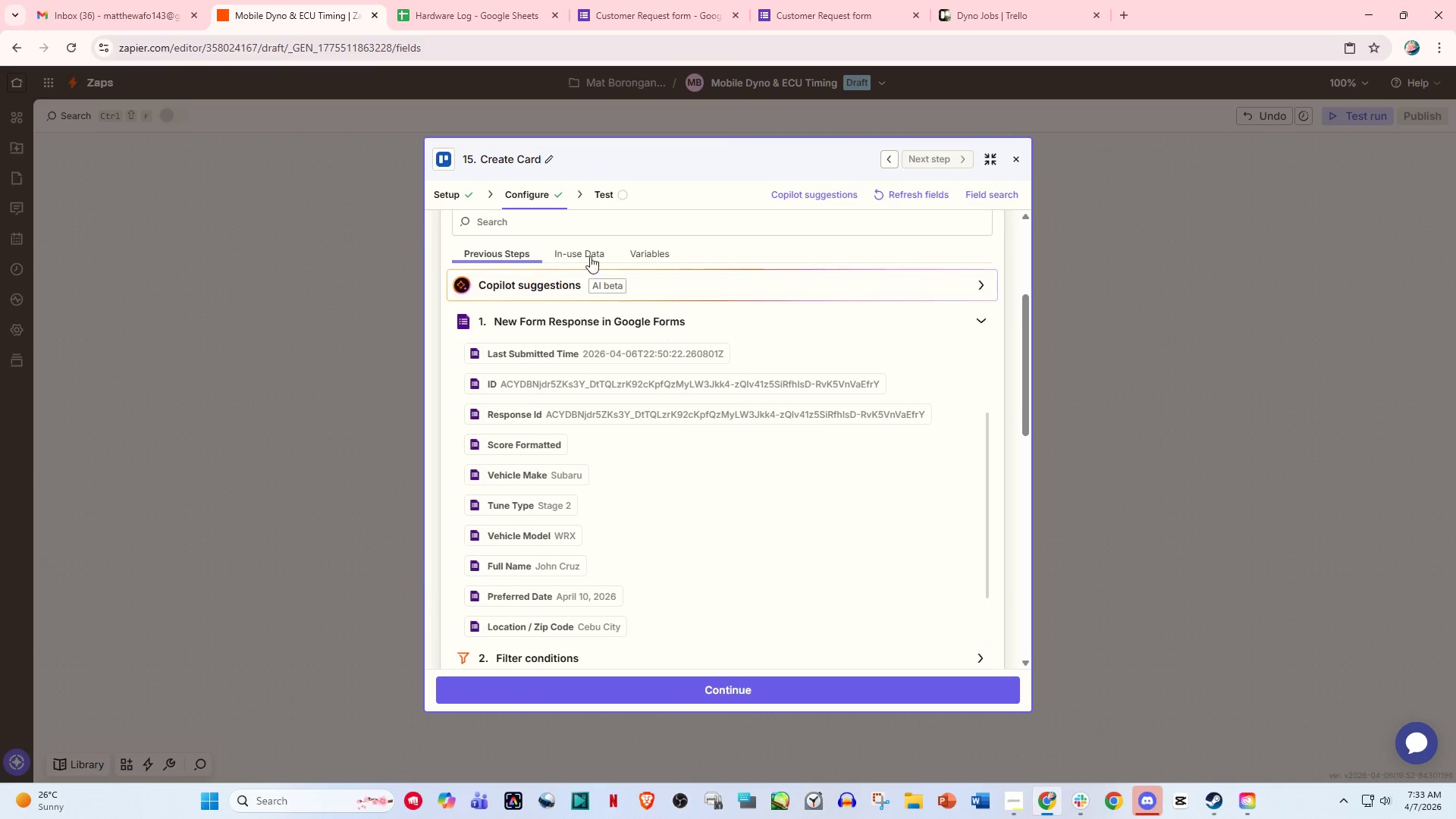 
left_click([532, 190])
 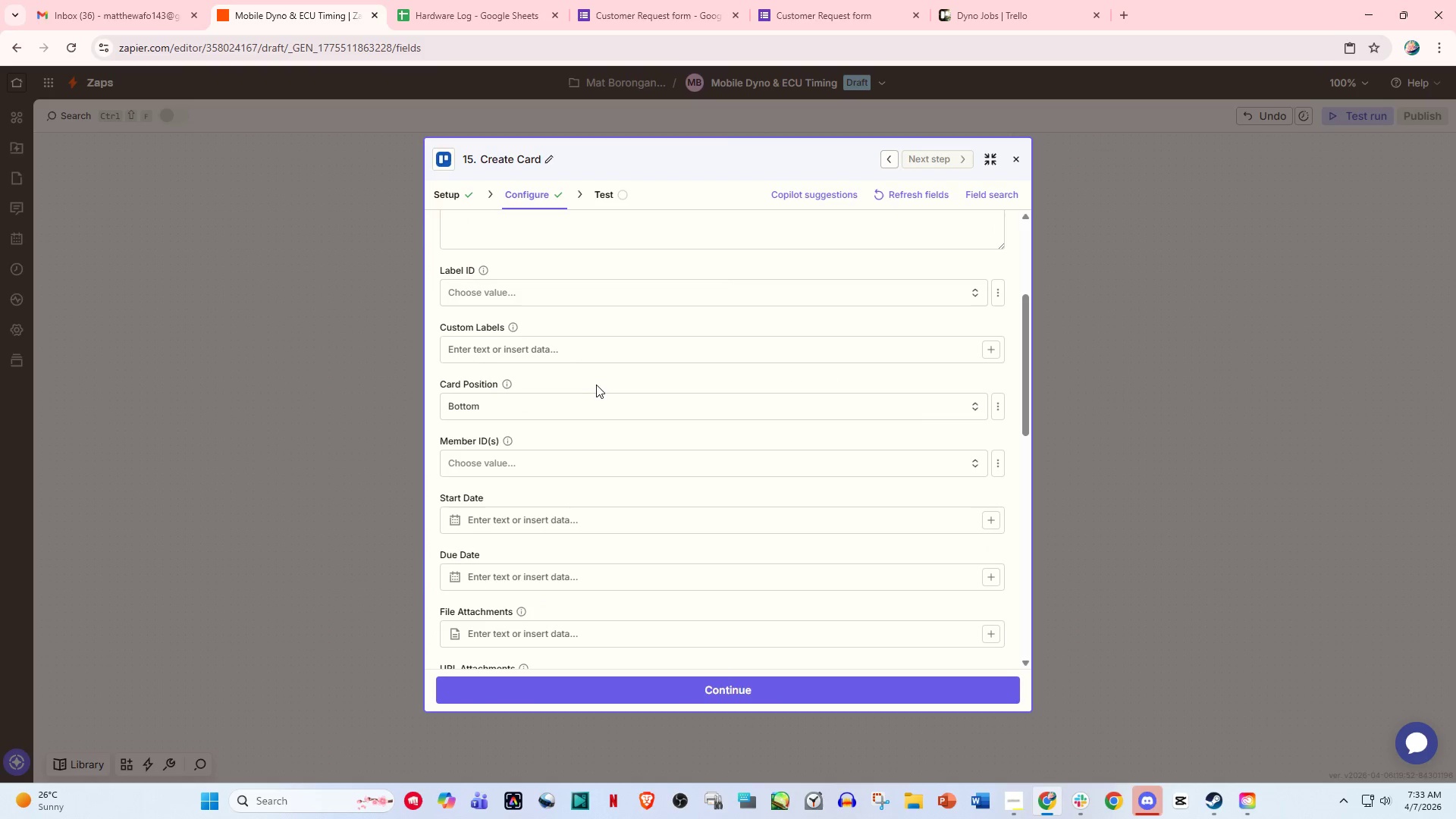 
scroll: coordinate [592, 391], scroll_direction: up, amount: 3.0
 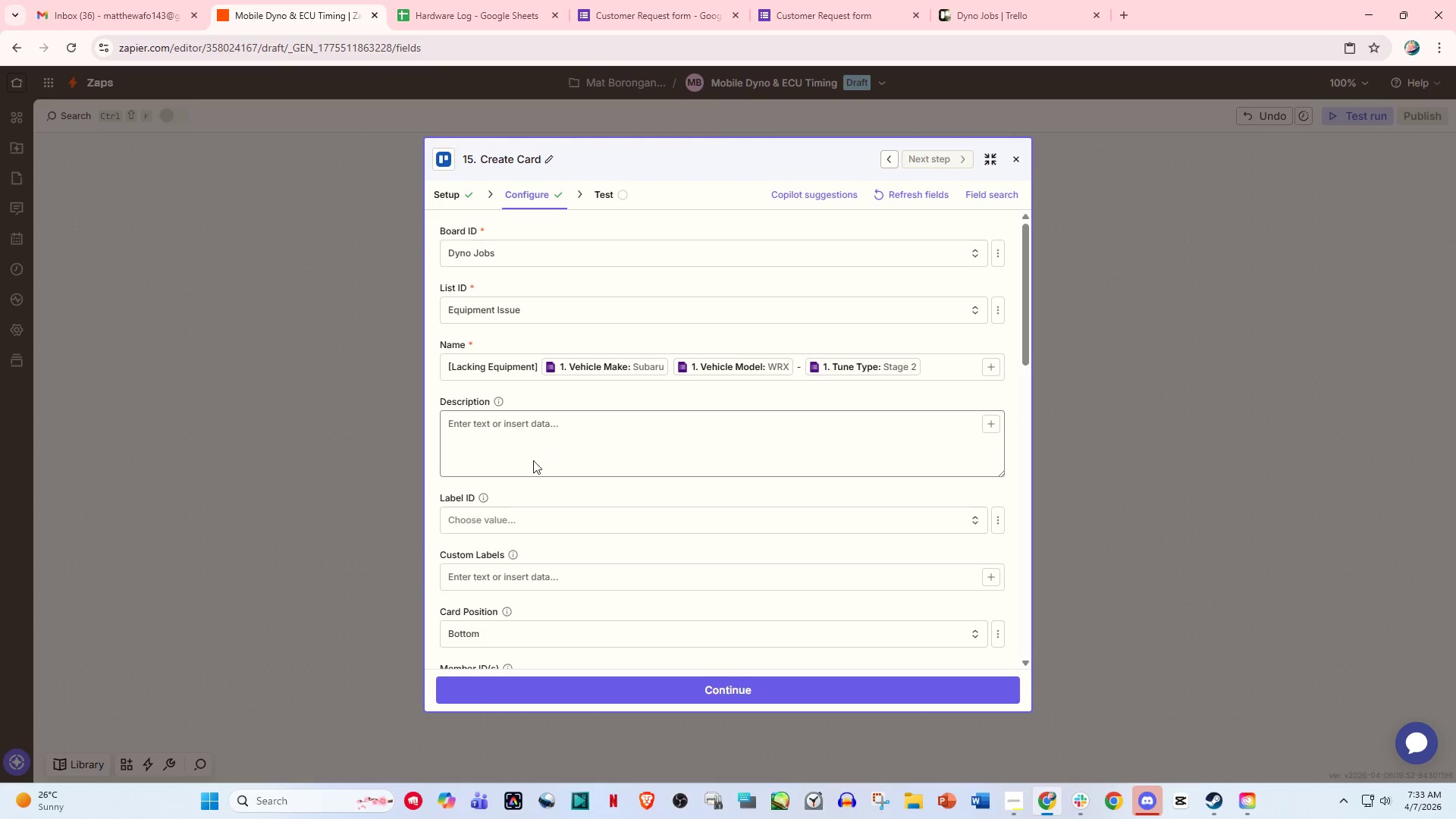 
left_click([507, 528])
 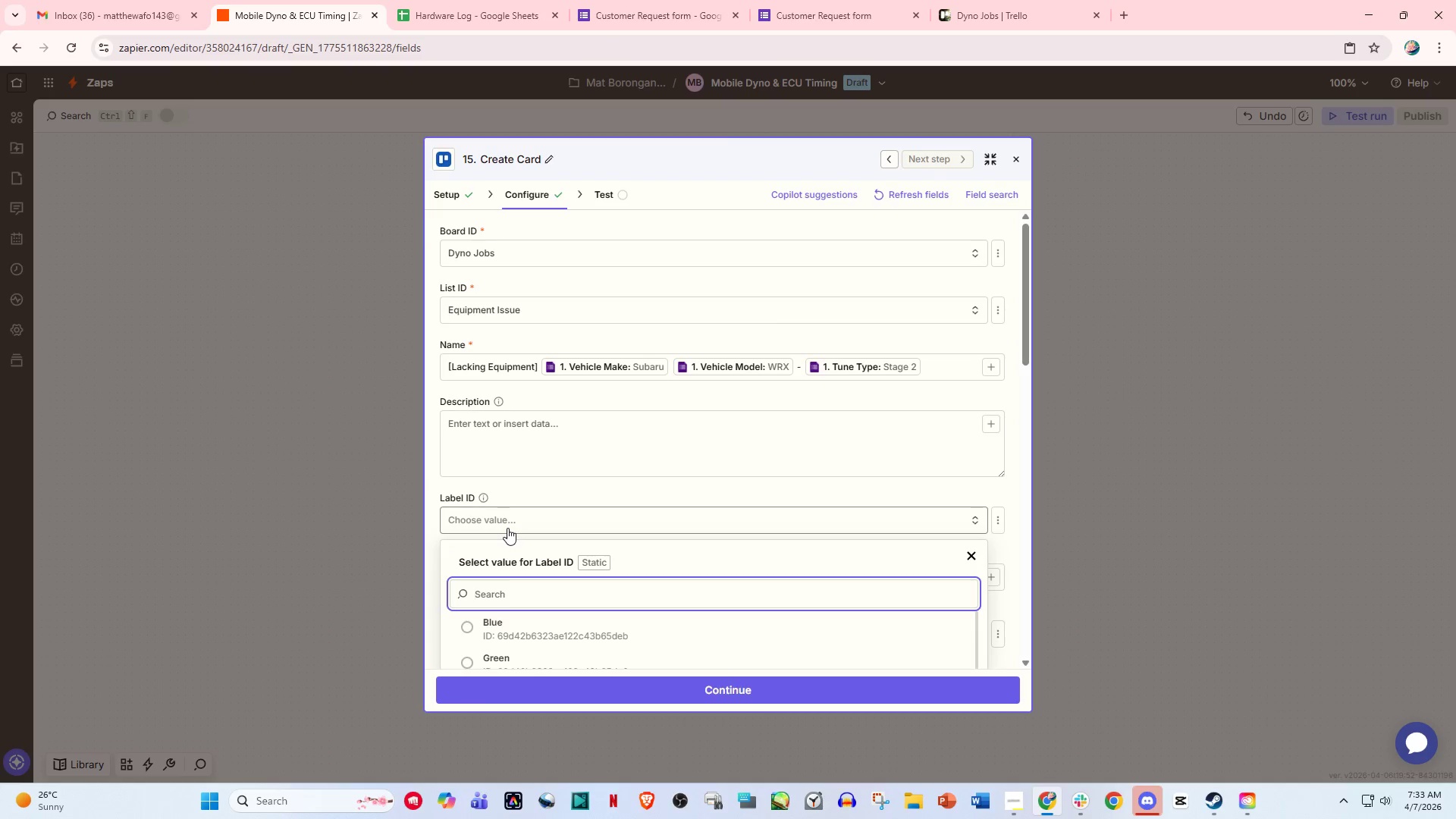 
scroll: coordinate [513, 576], scroll_direction: down, amount: 1.0
 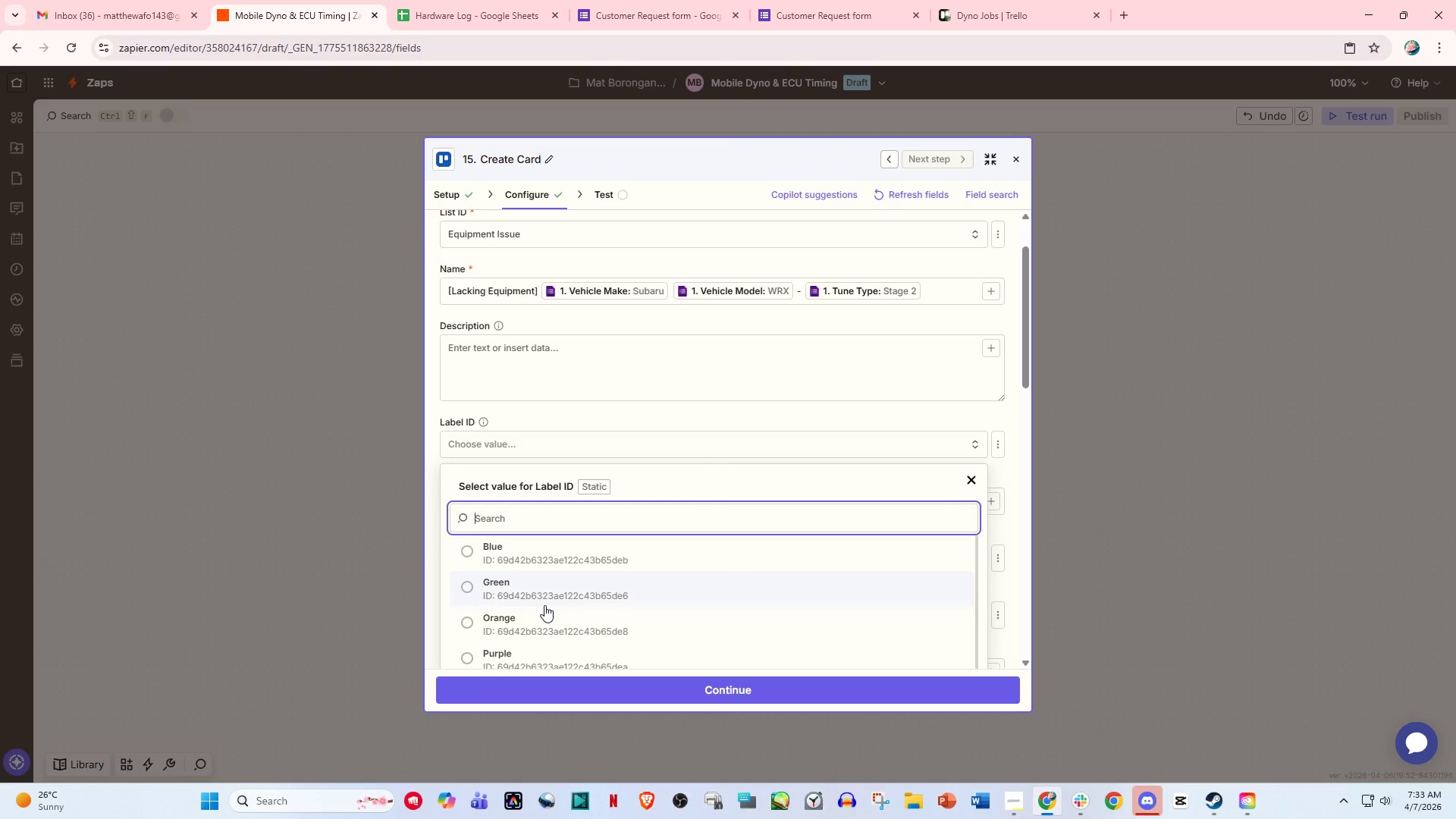 
left_click([544, 605])
 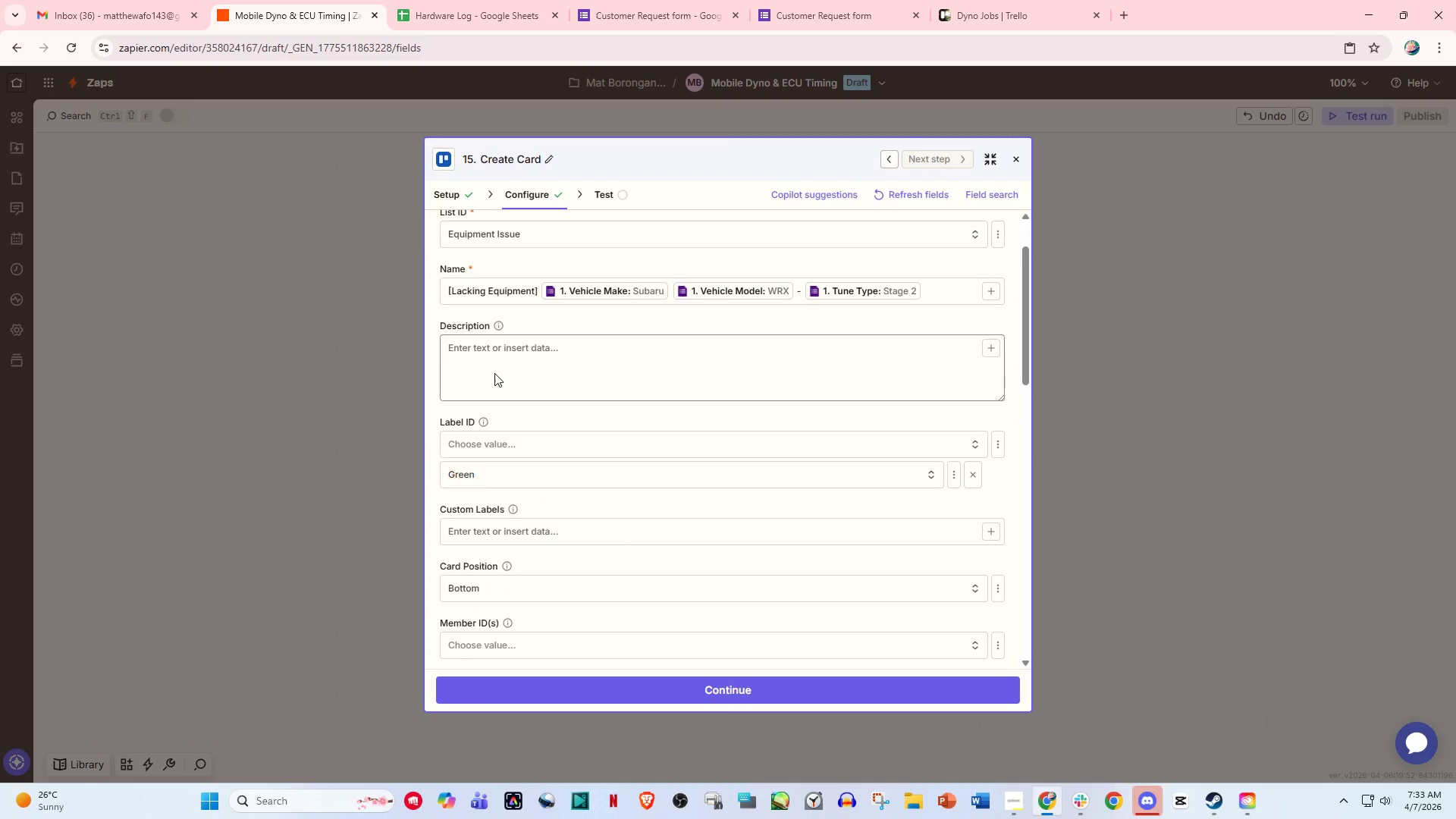 
left_click([494, 370])
 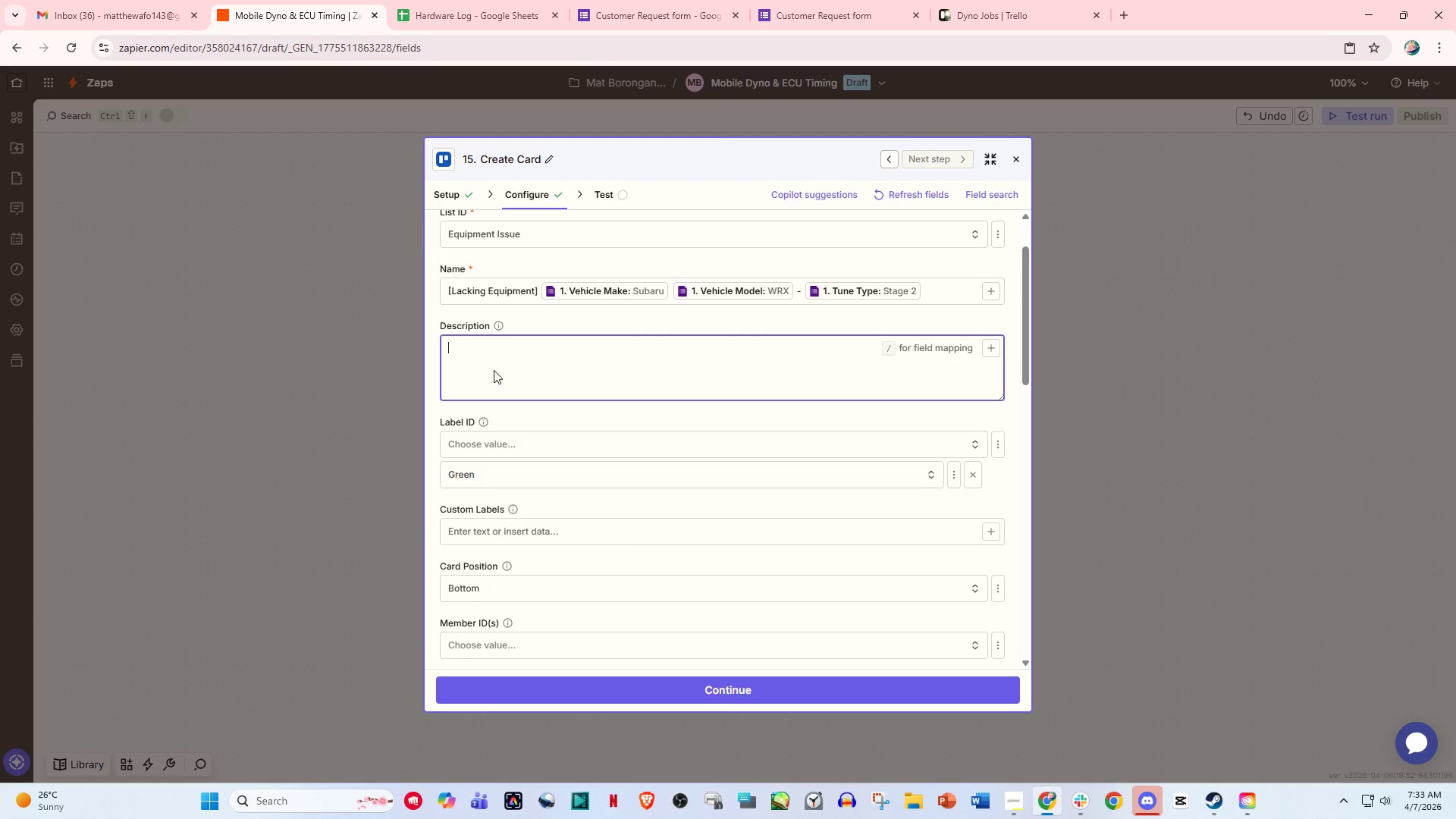 
type(cu)
key(Backspace)
key(Backspace)
type(Cuso)
key(Backspace)
type(tomer: {)
key(Backspace)
type([ )
 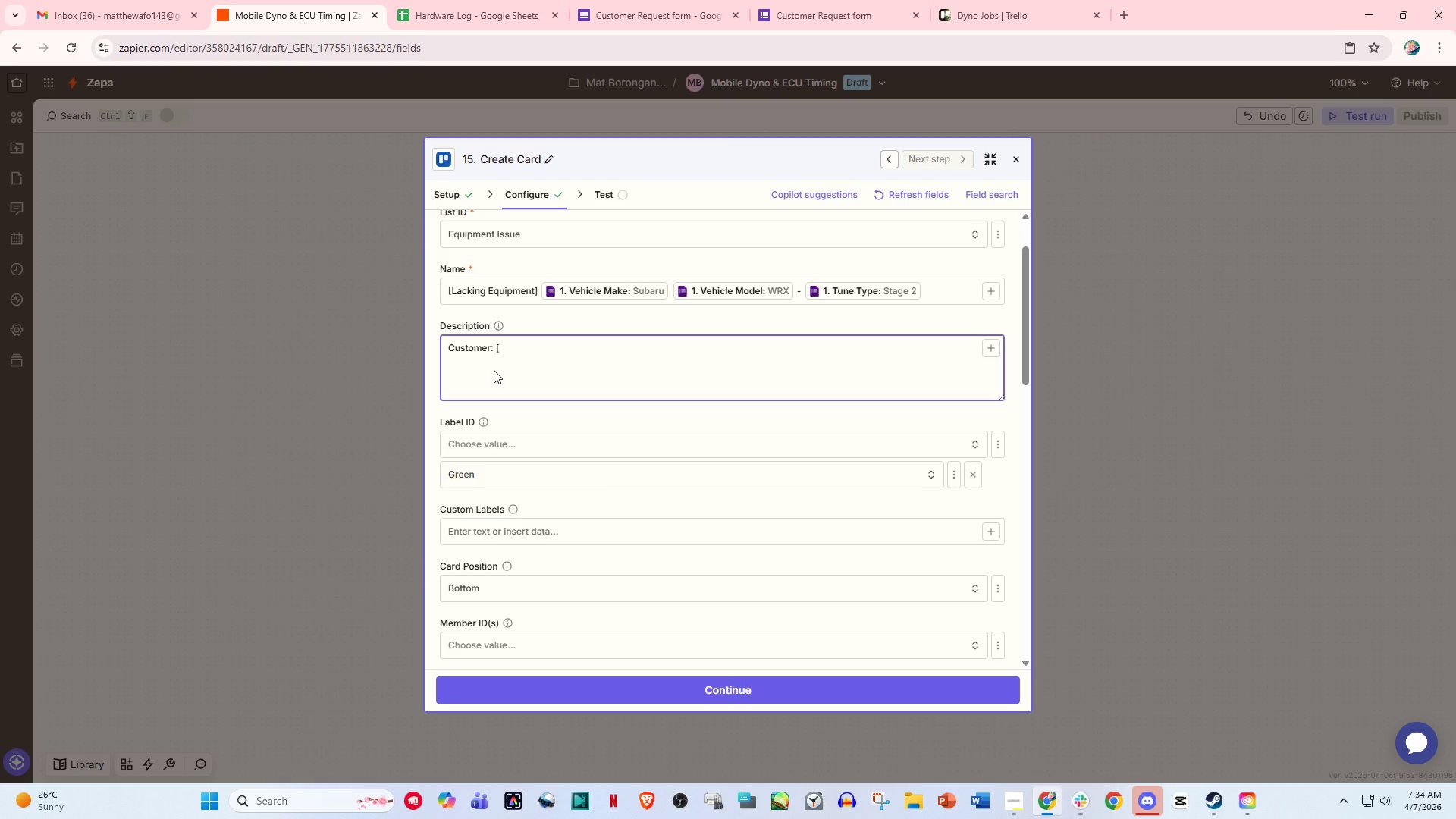 
key(Backspace)
 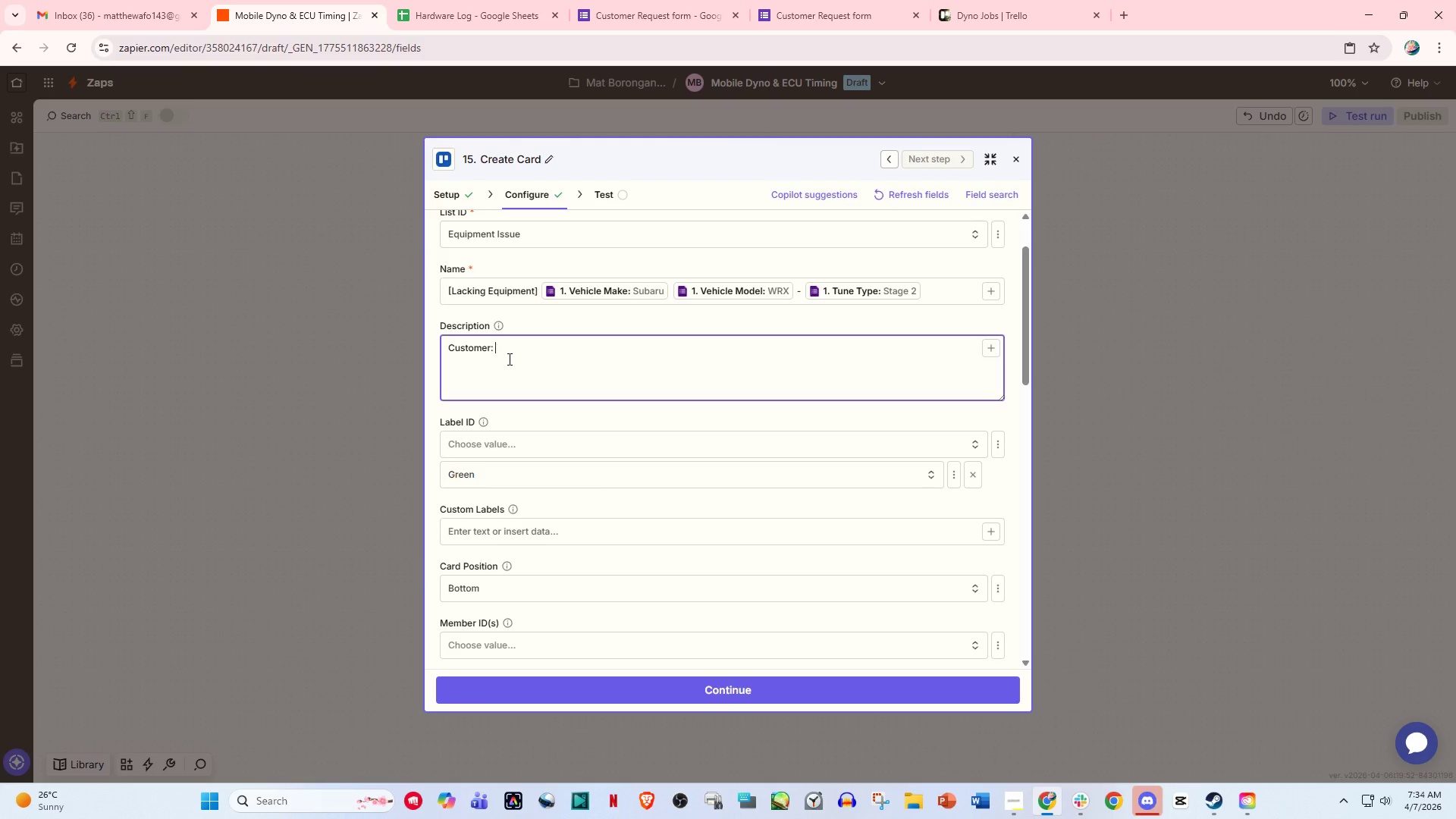 
key(Backspace)
 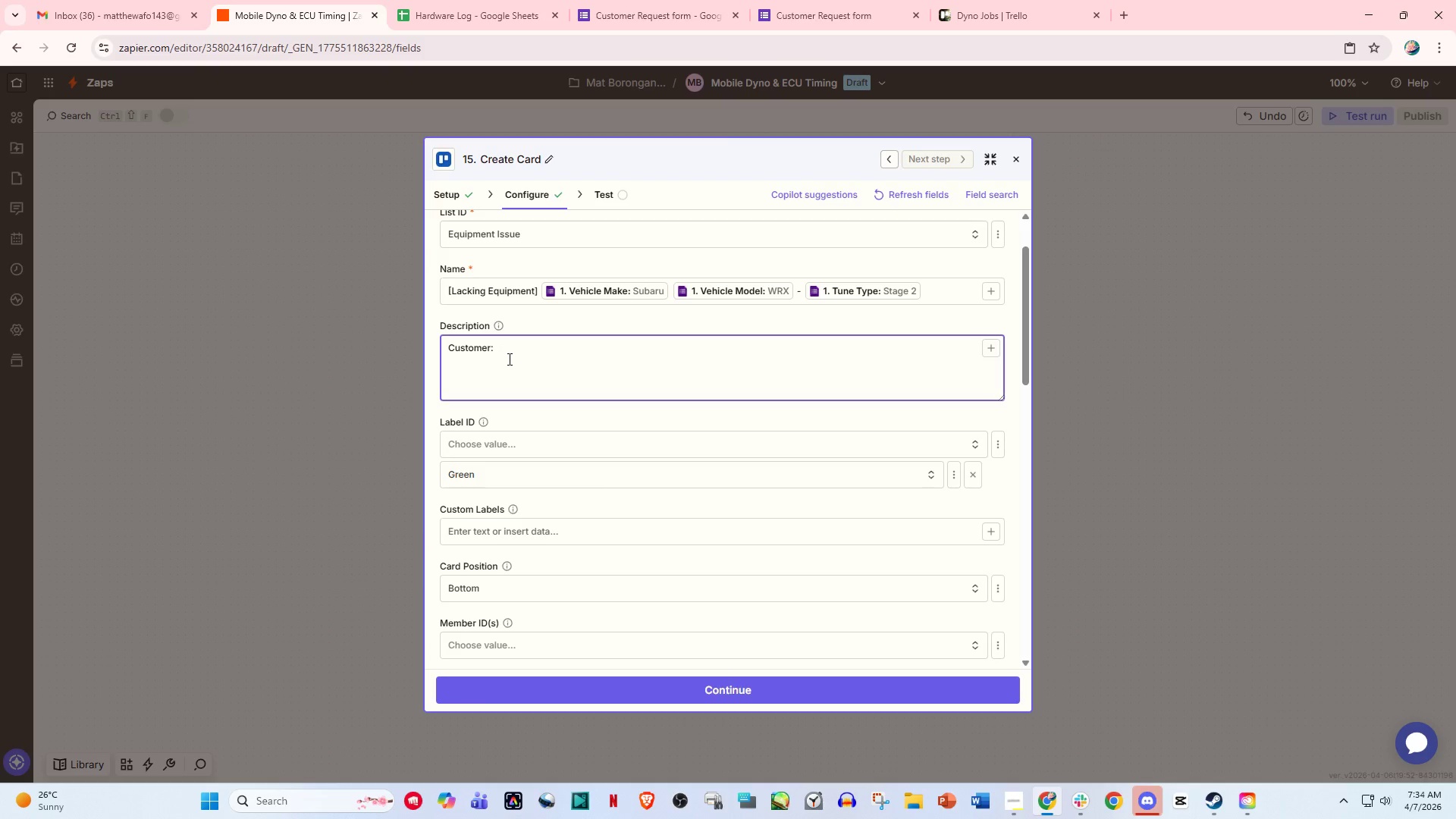 
key(Slash)
 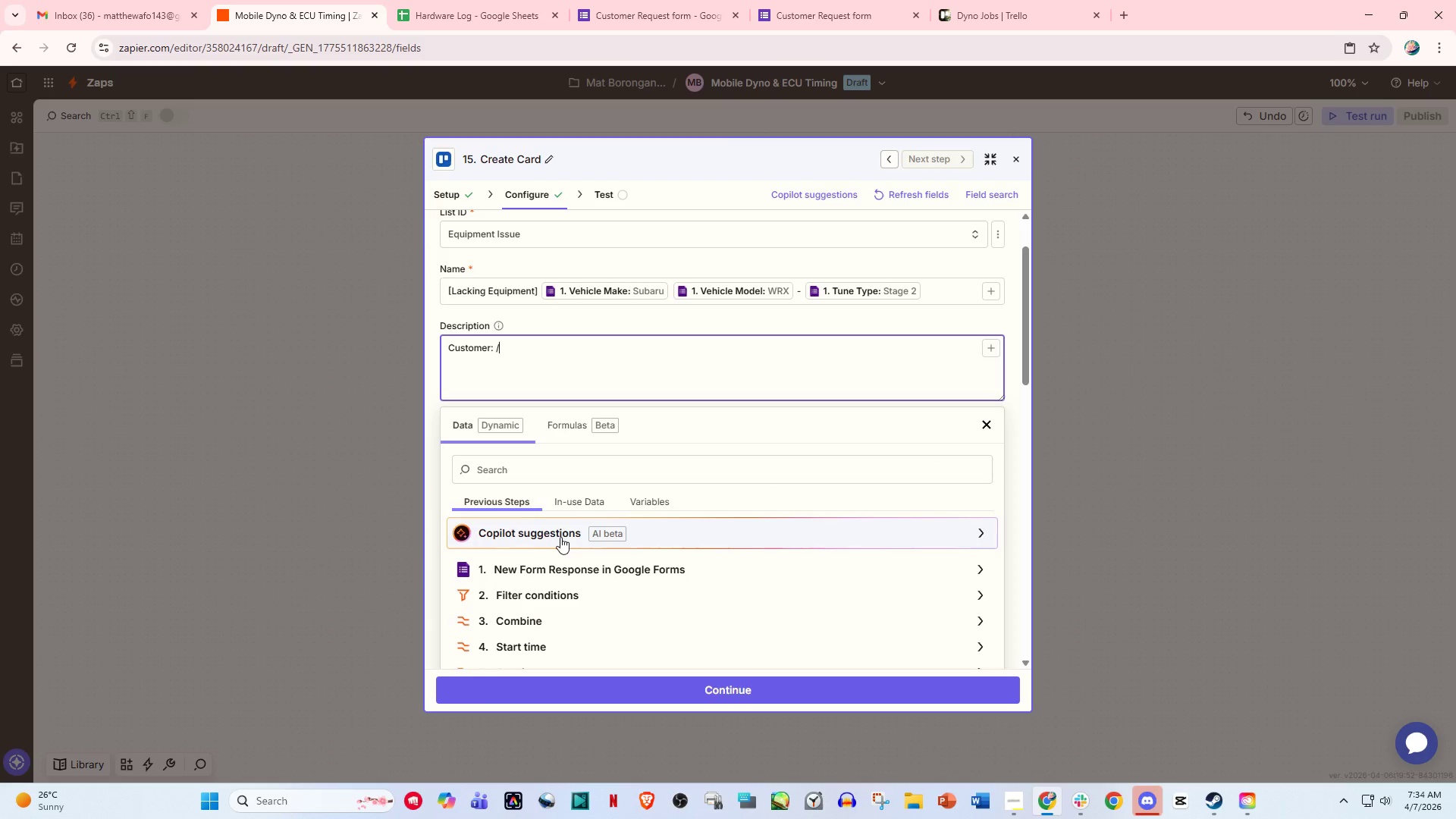 
left_click([577, 565])
 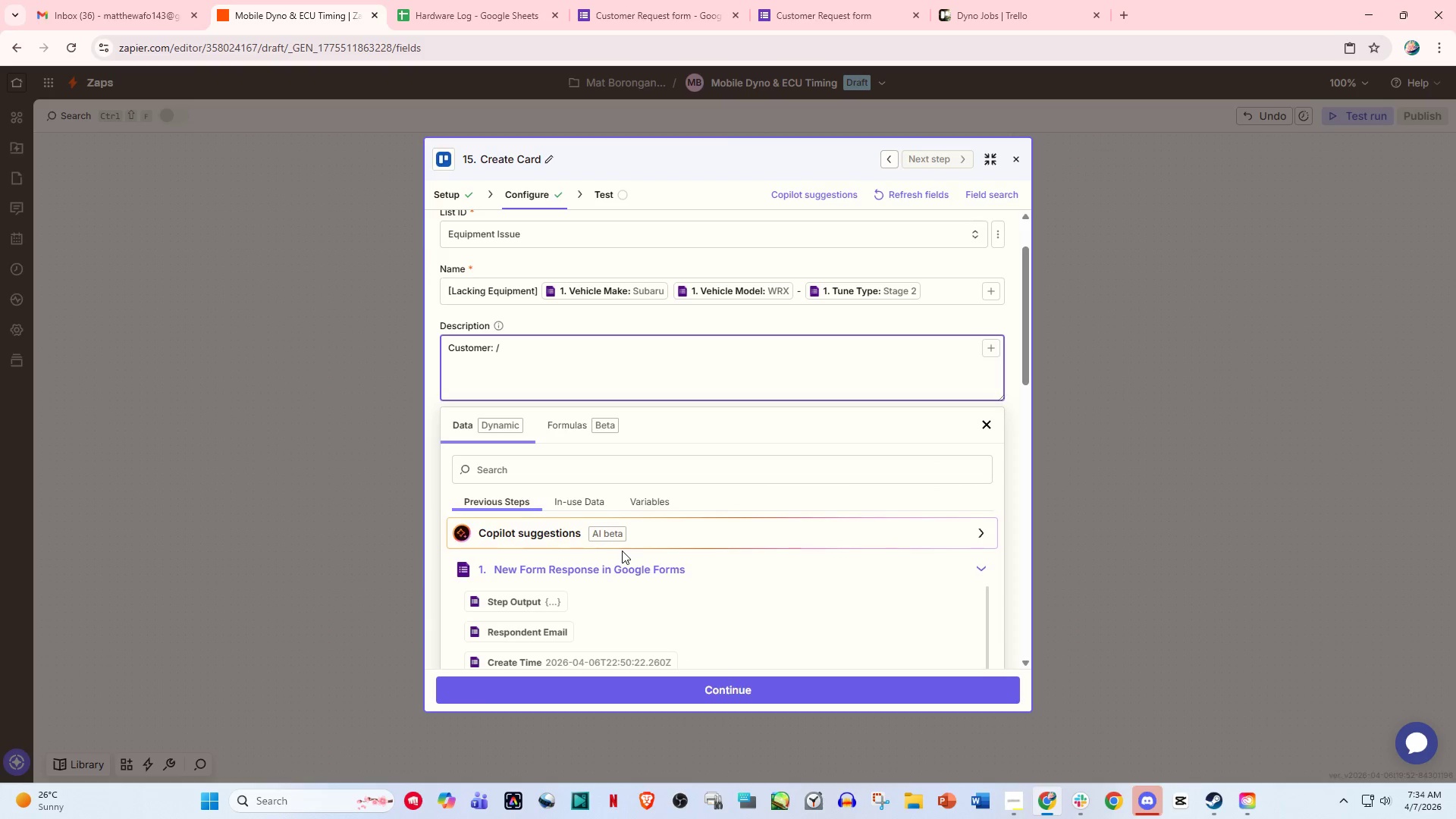 
scroll: coordinate [571, 533], scroll_direction: down, amount: 6.0
 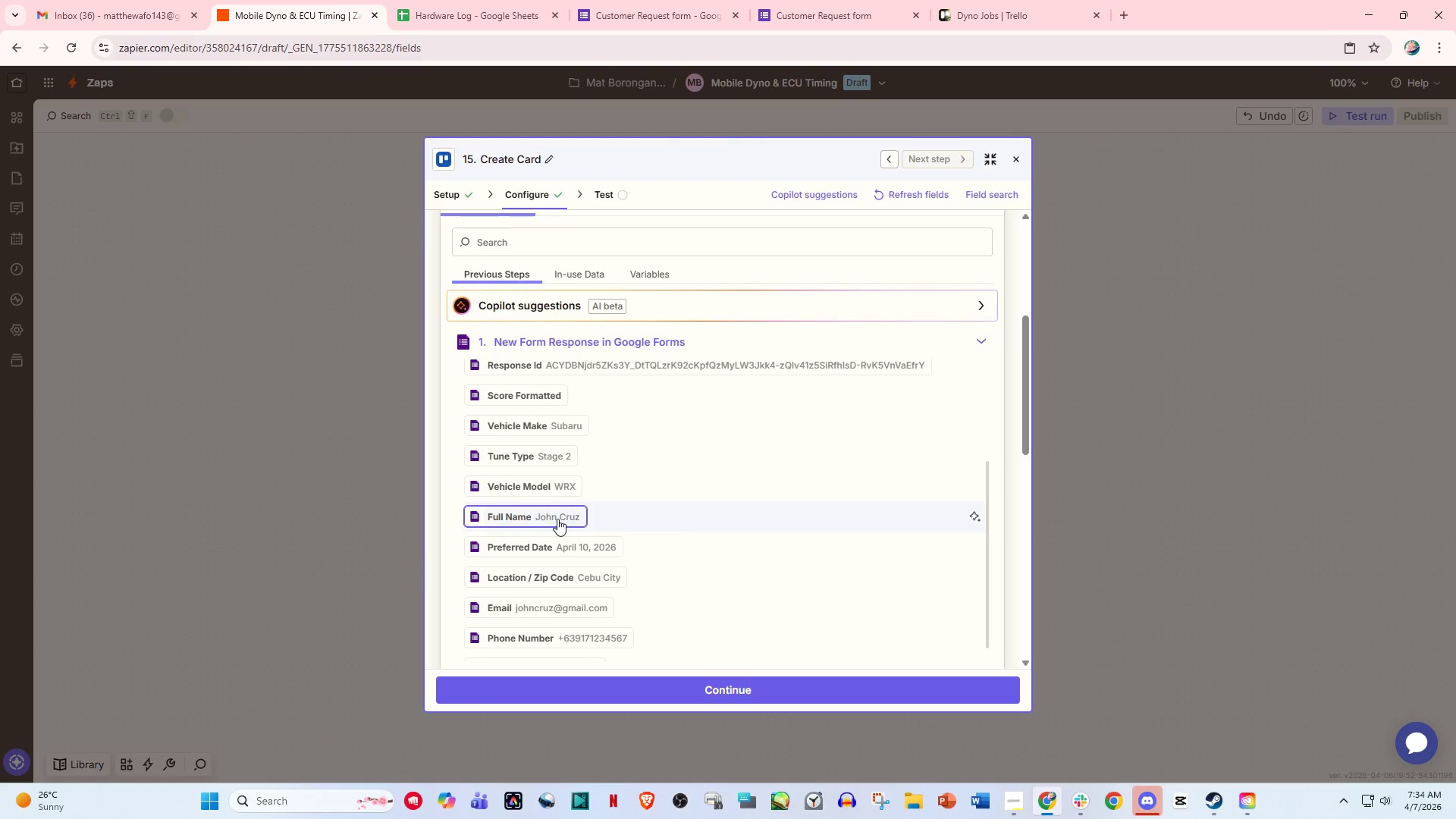 
left_click([556, 518])
 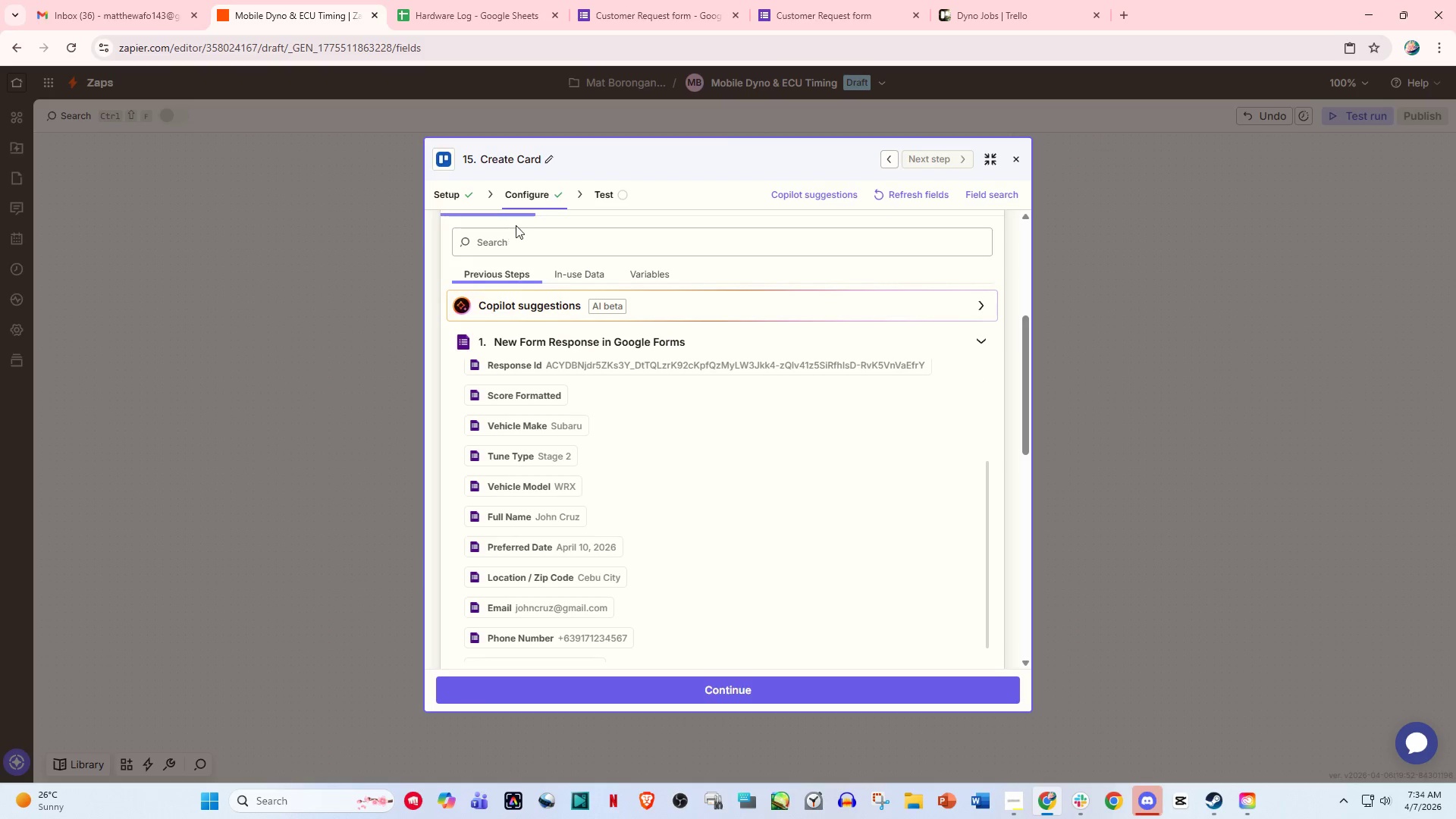 
left_click([525, 204])
 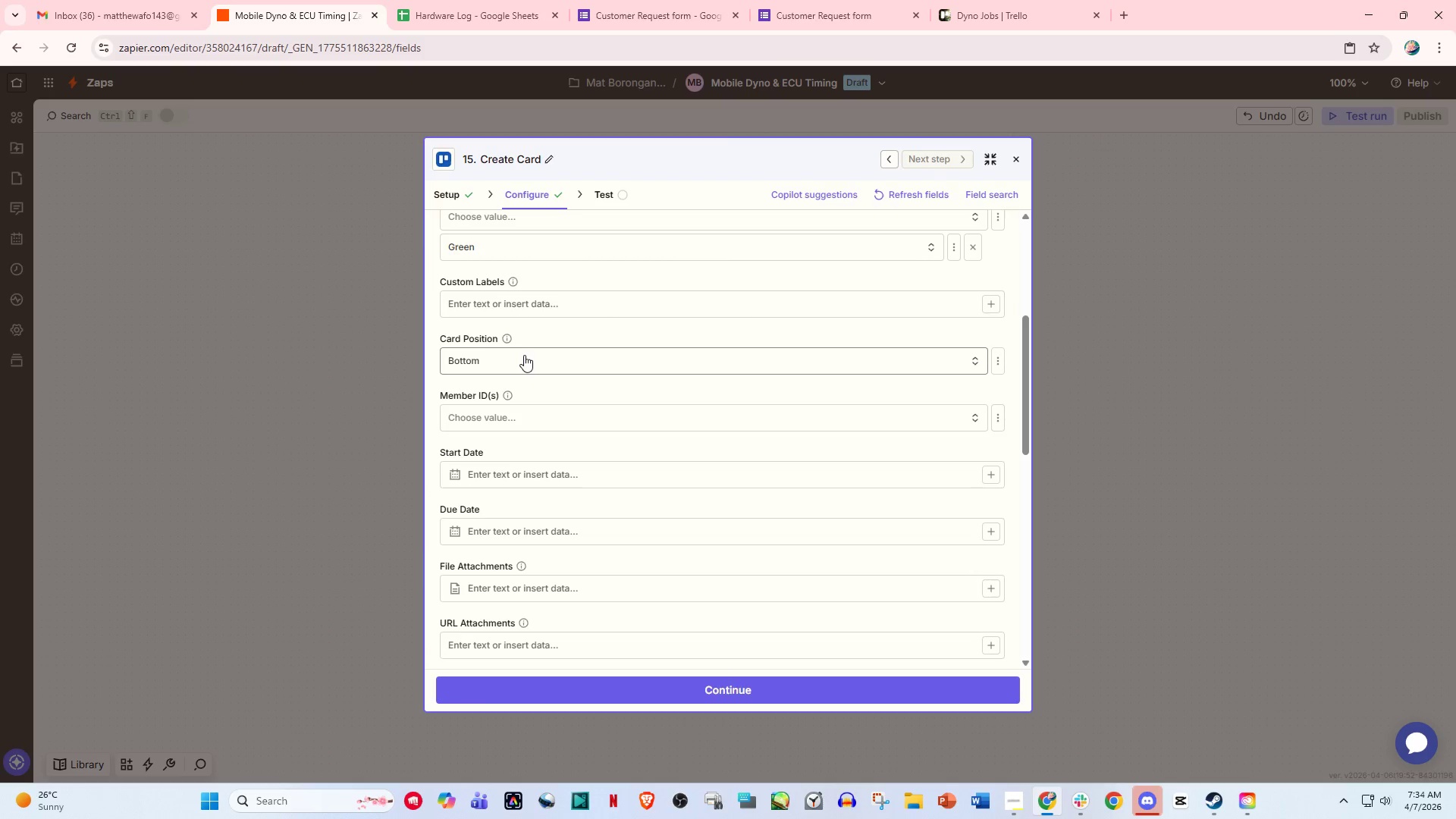 
scroll: coordinate [516, 392], scroll_direction: up, amount: 4.0
 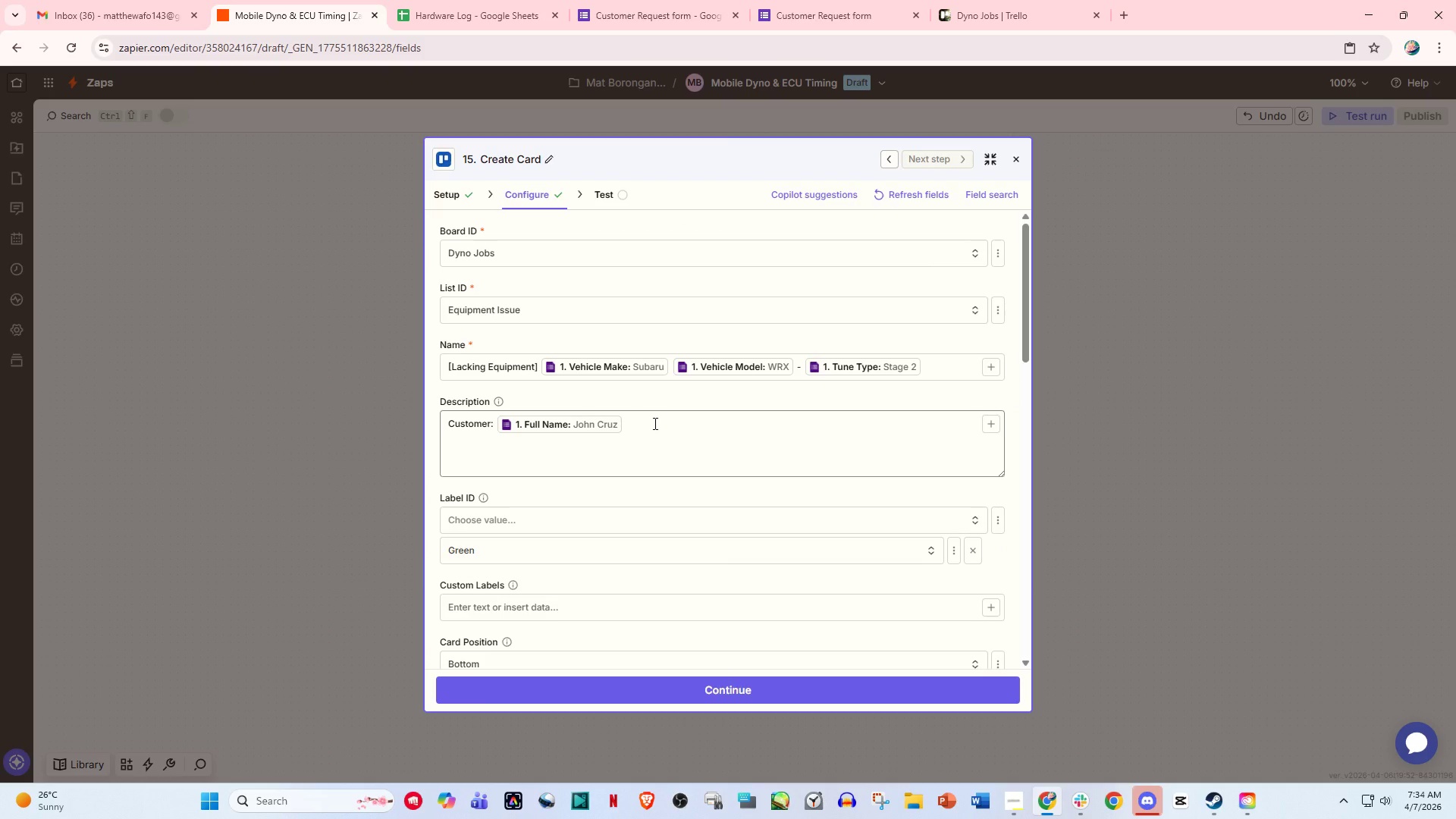 
key(Enter)
 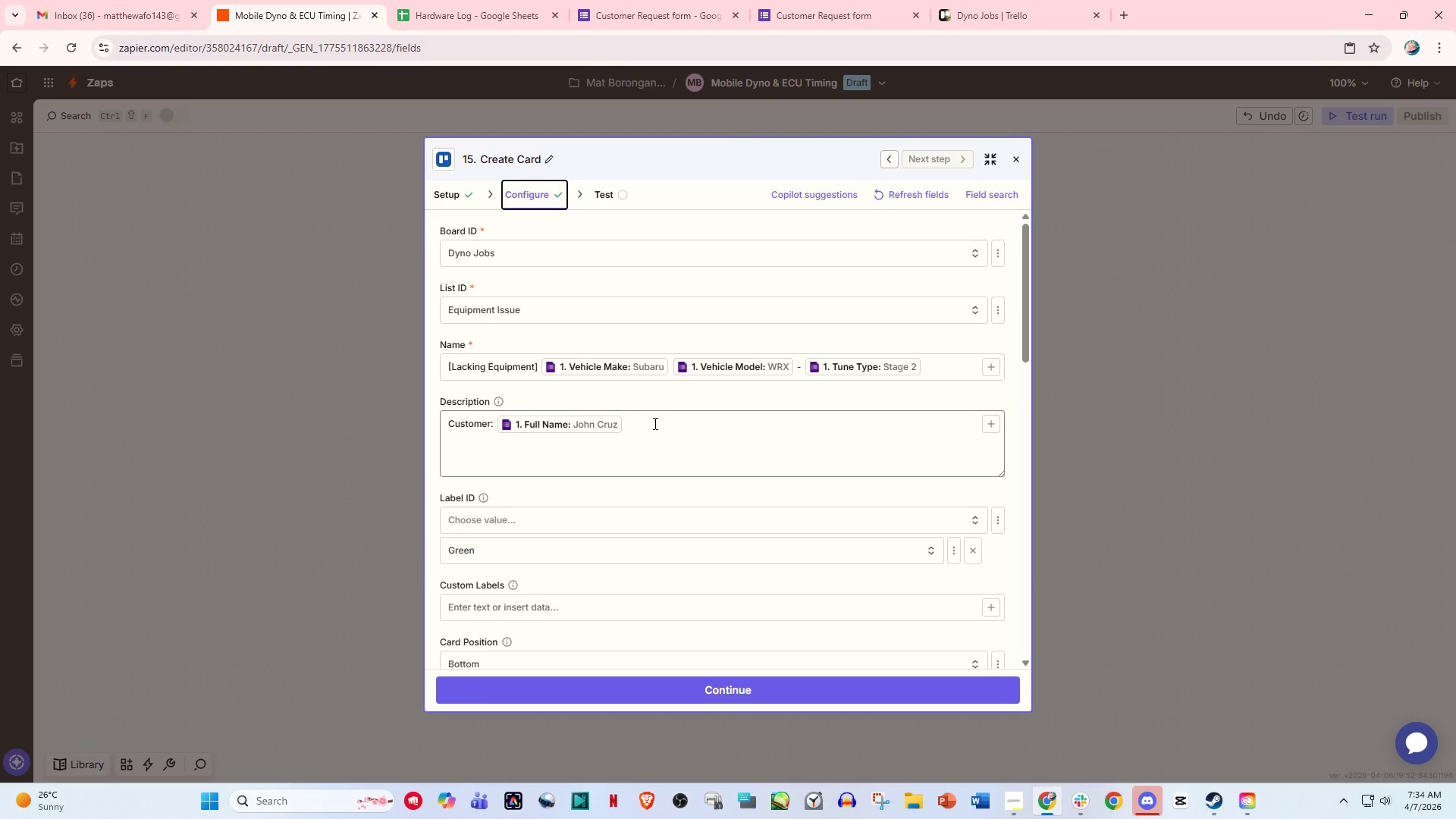 
left_click([654, 423])
 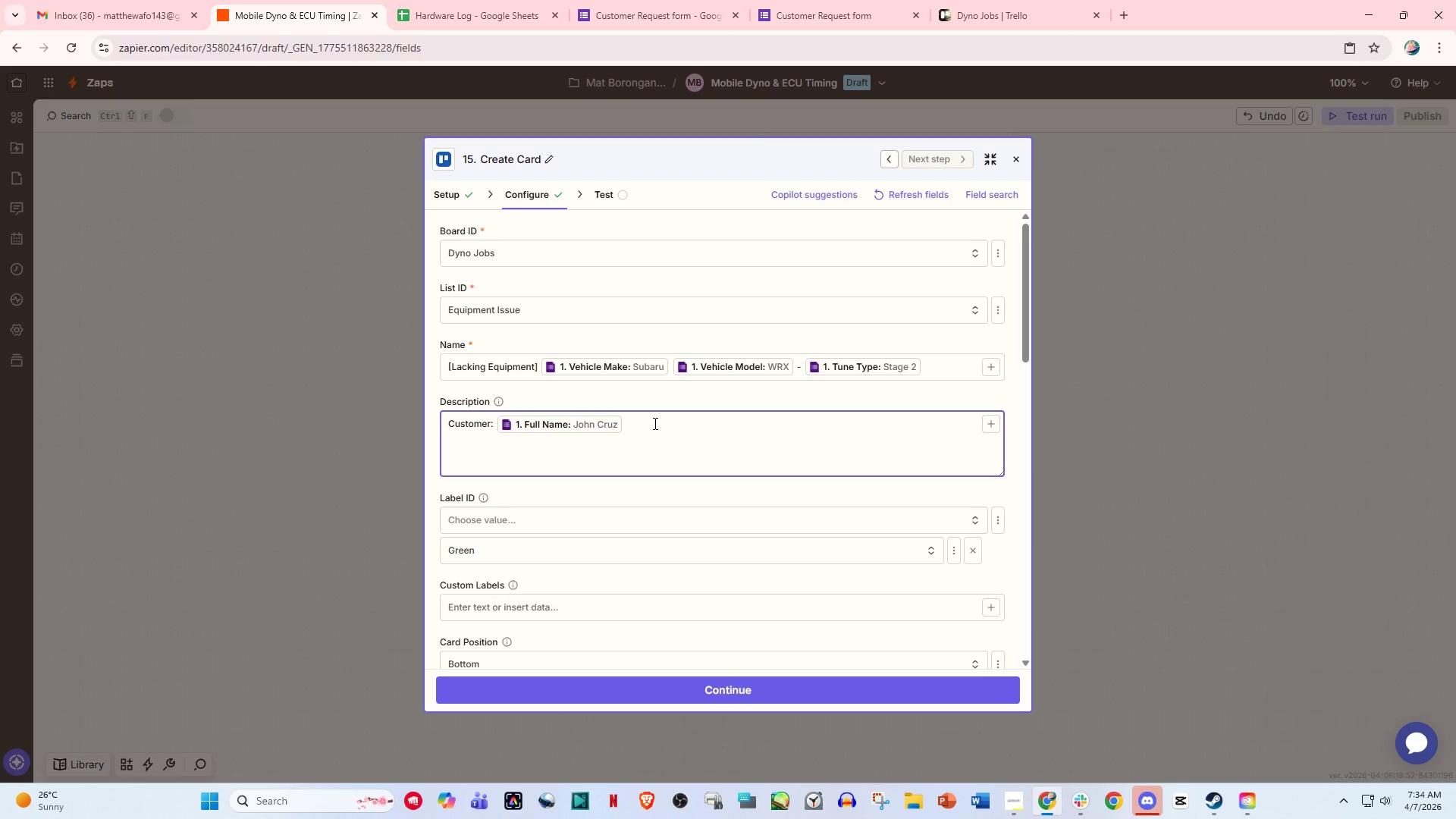 
key(Enter)
 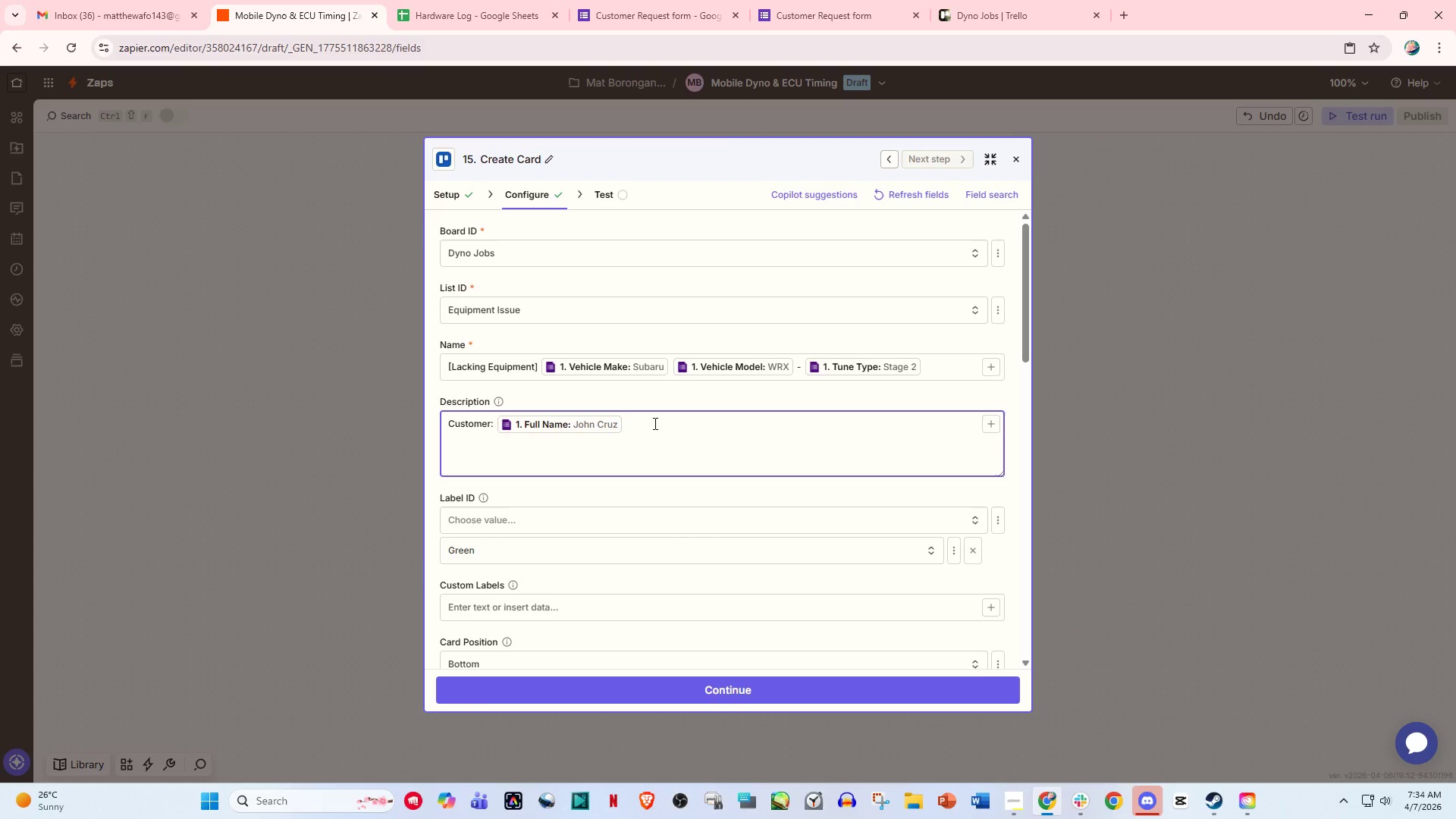 
type(Equipem)
key(Backspace)
key(Backspace)
type(,em)
key(Backspace)
key(Backspace)
key(Backspace)
type(ment Problem:)
 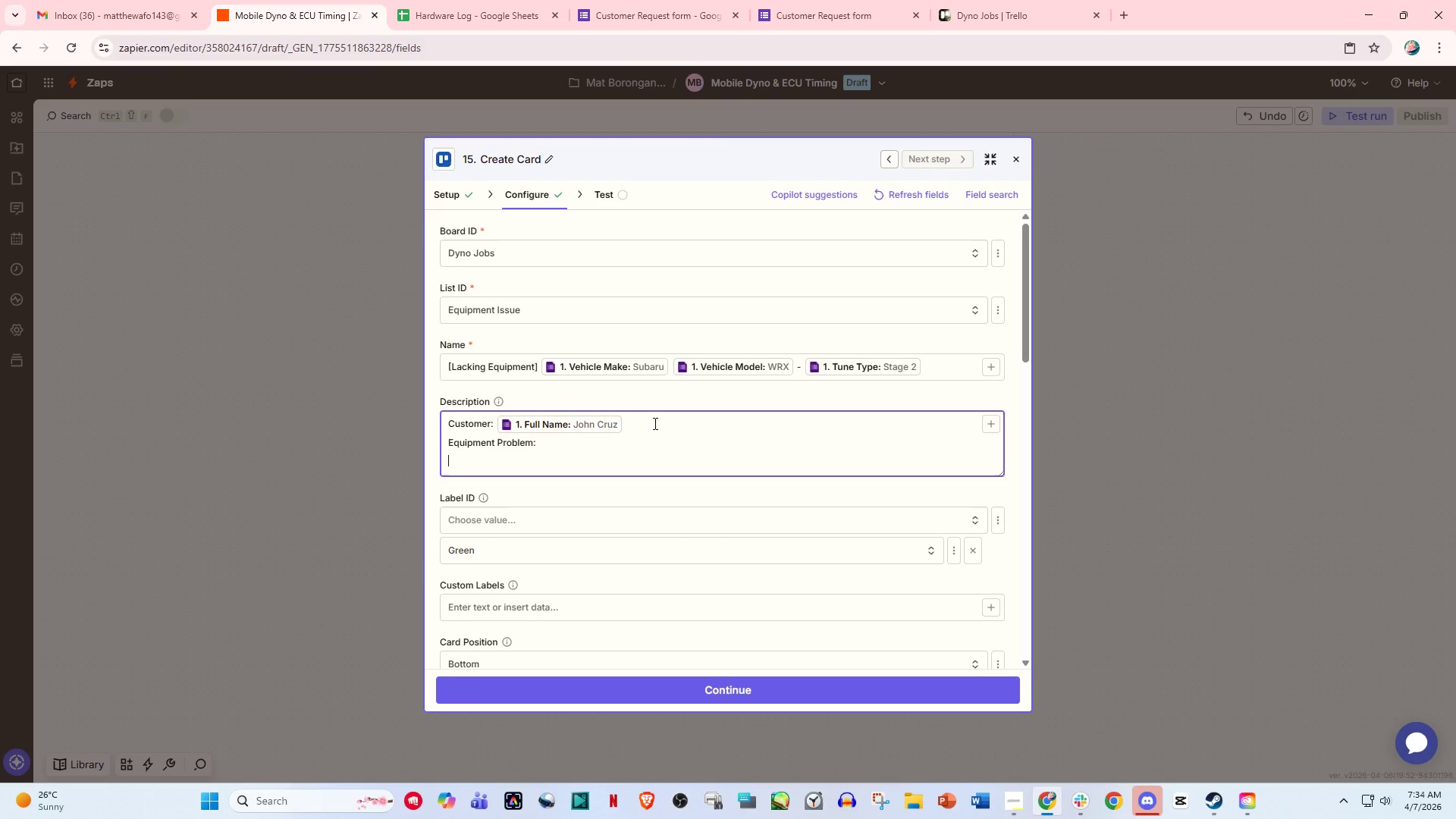 
 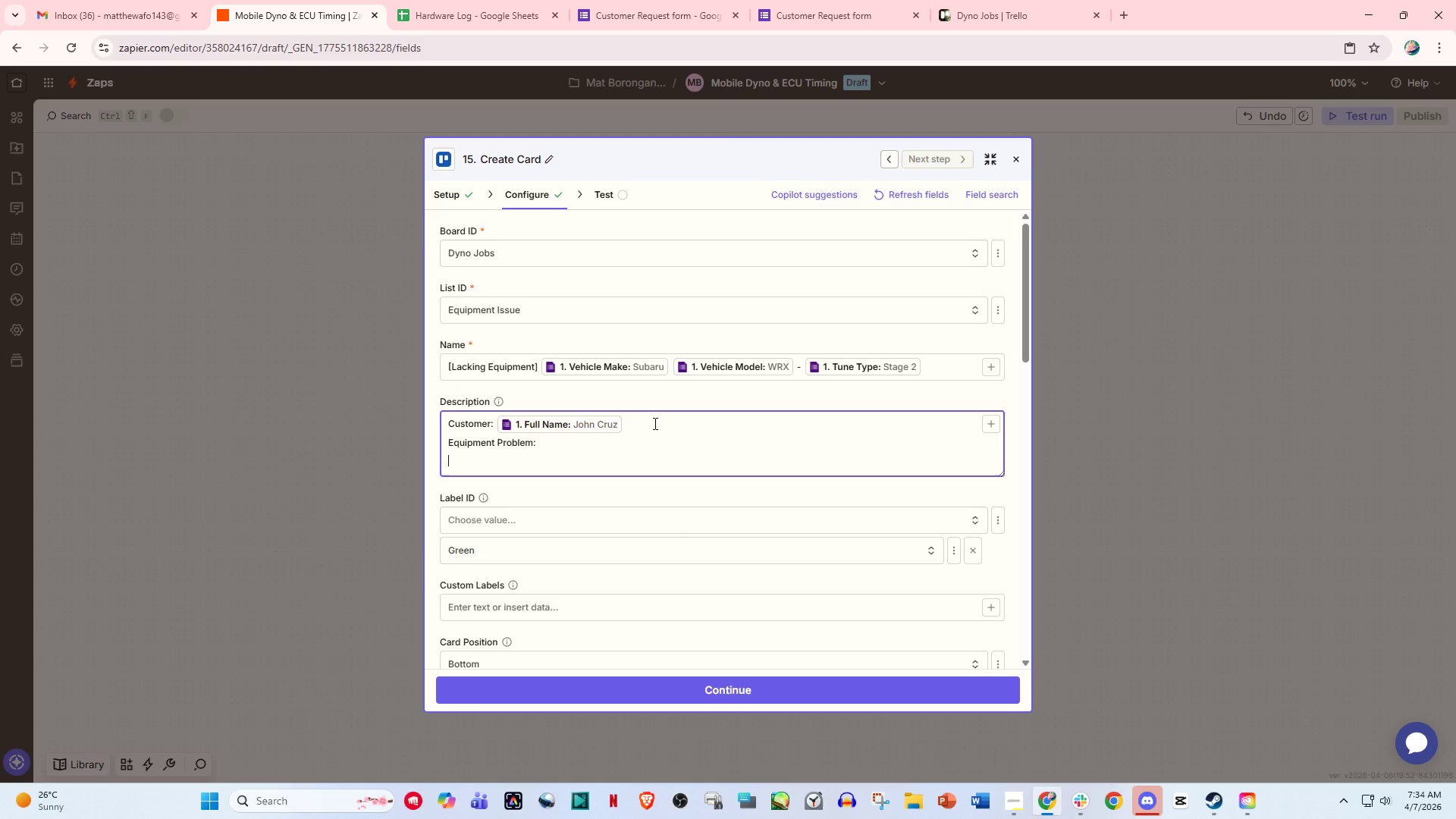 
key(Enter)
 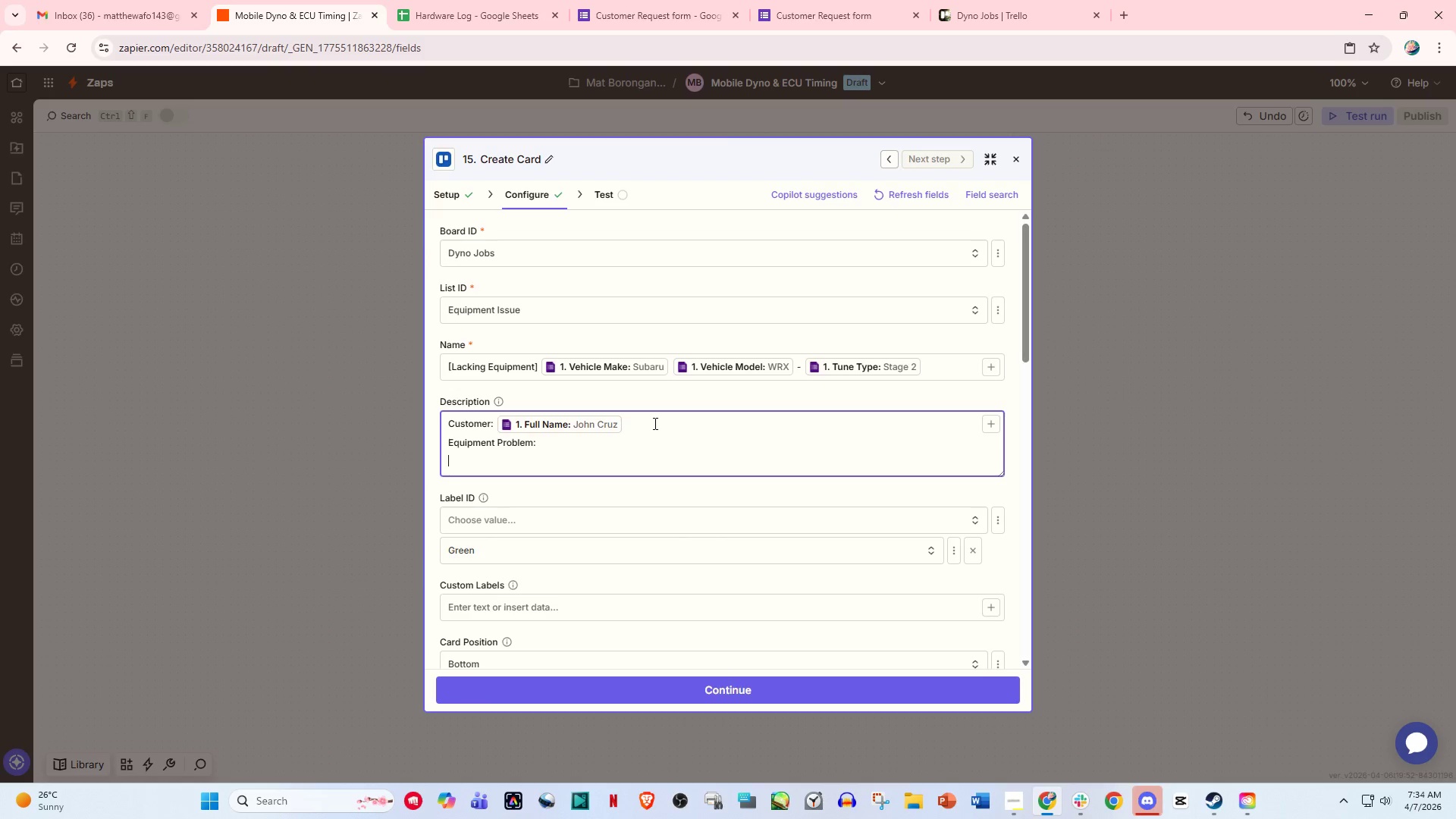 
key(Slash)
 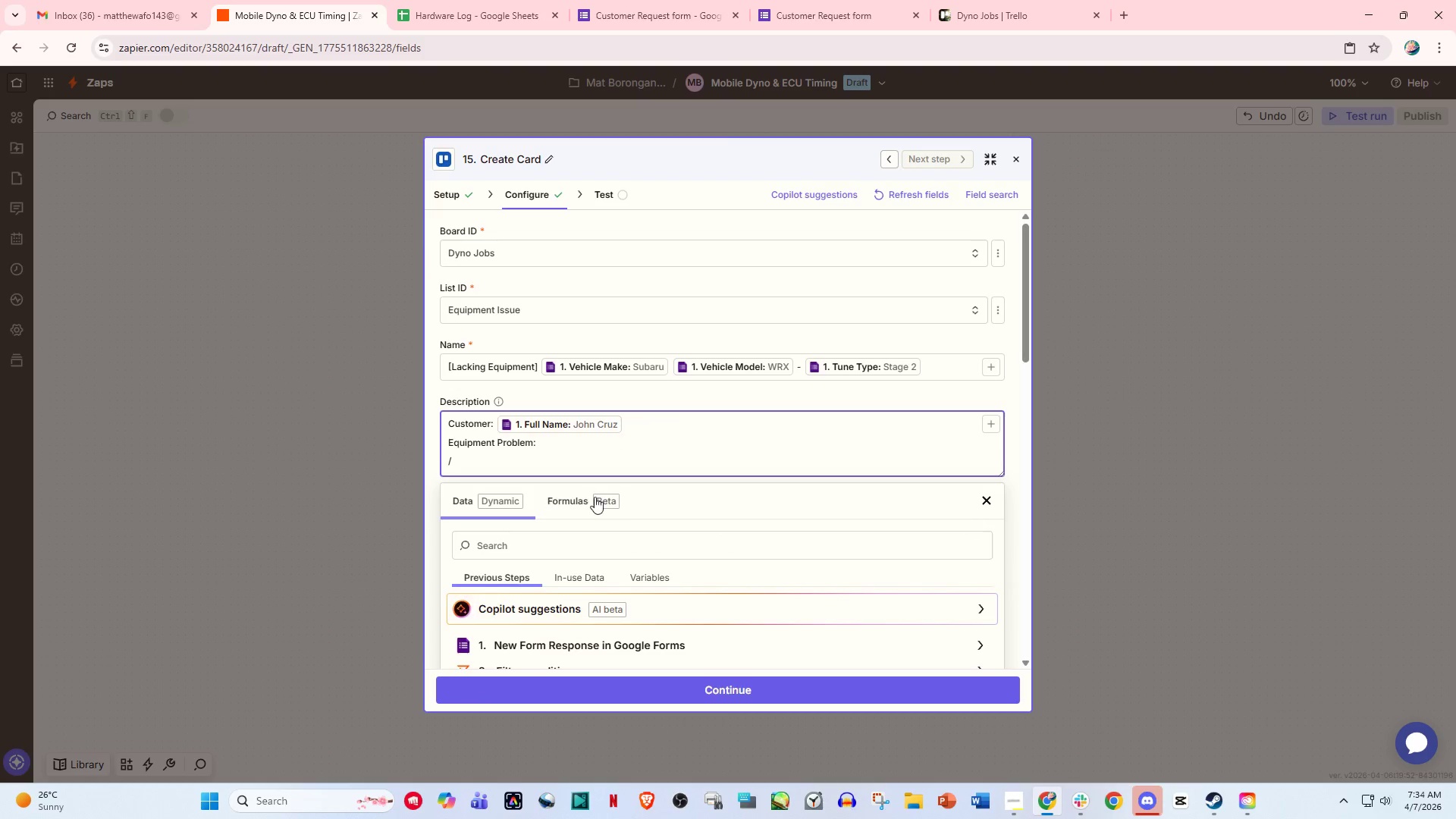 
scroll: coordinate [590, 501], scroll_direction: down, amount: 4.0
 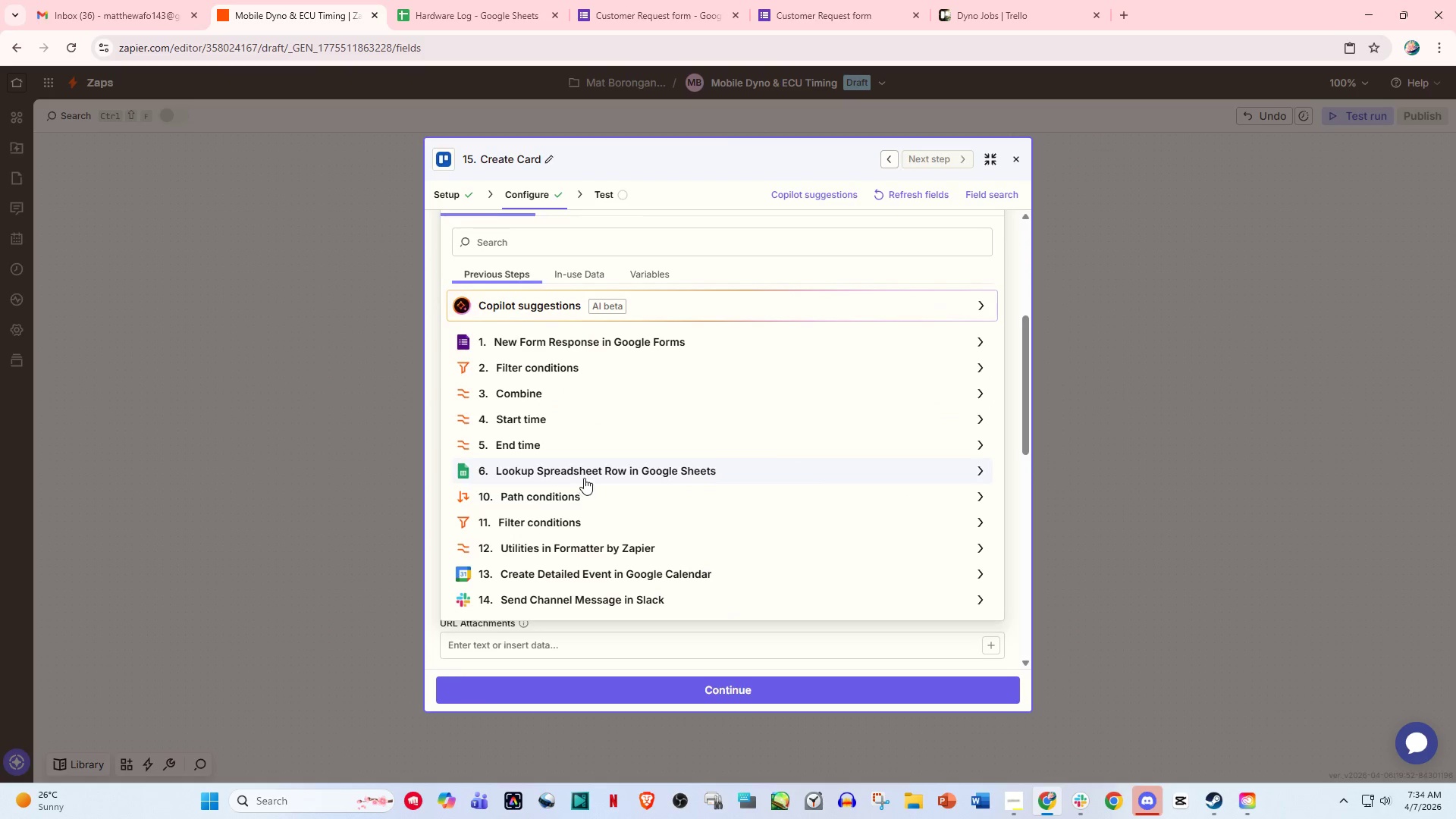 
left_click([588, 468])
 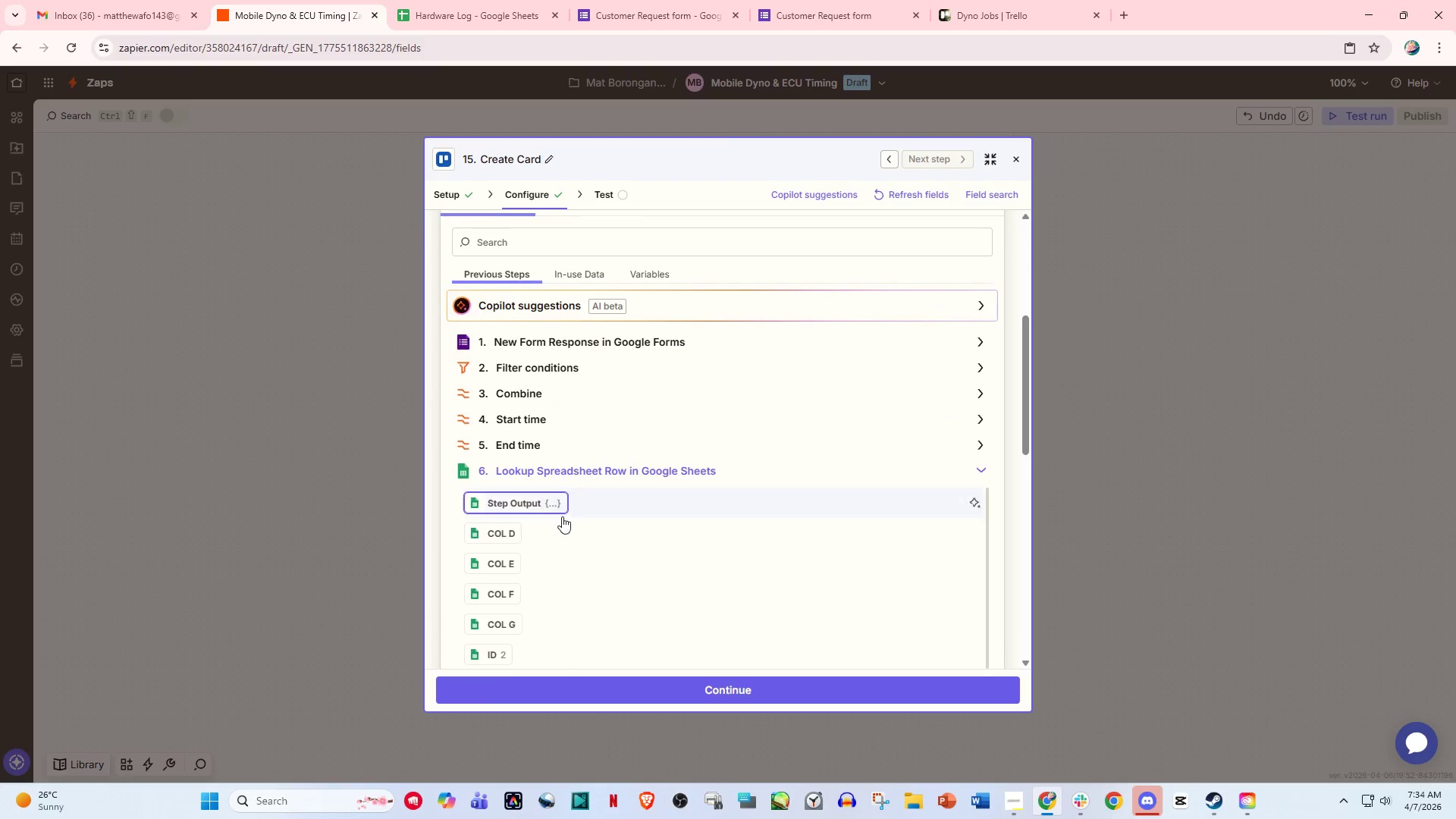 
scroll: coordinate [536, 583], scroll_direction: down, amount: 15.0
 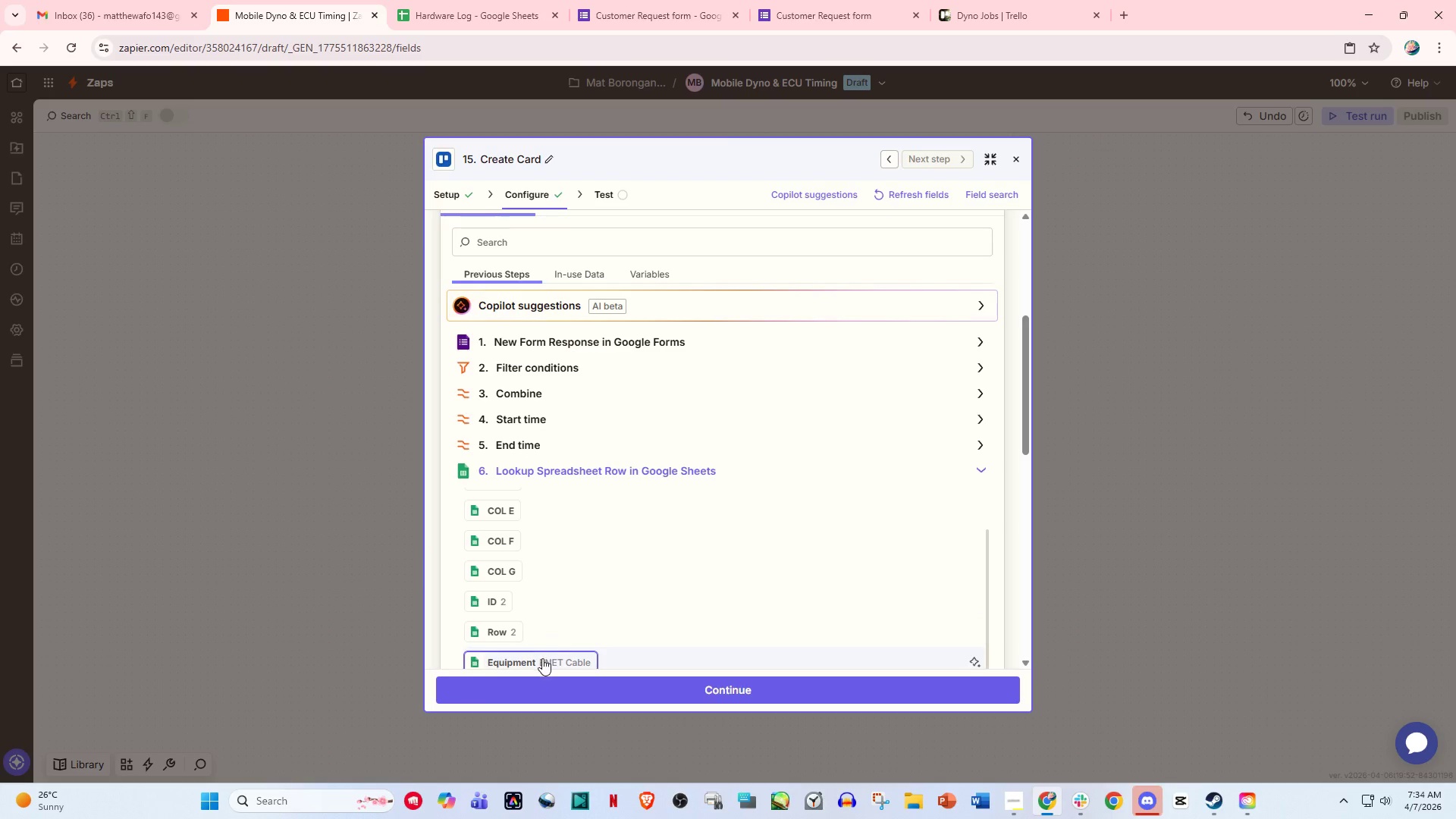 
left_click([542, 658])
 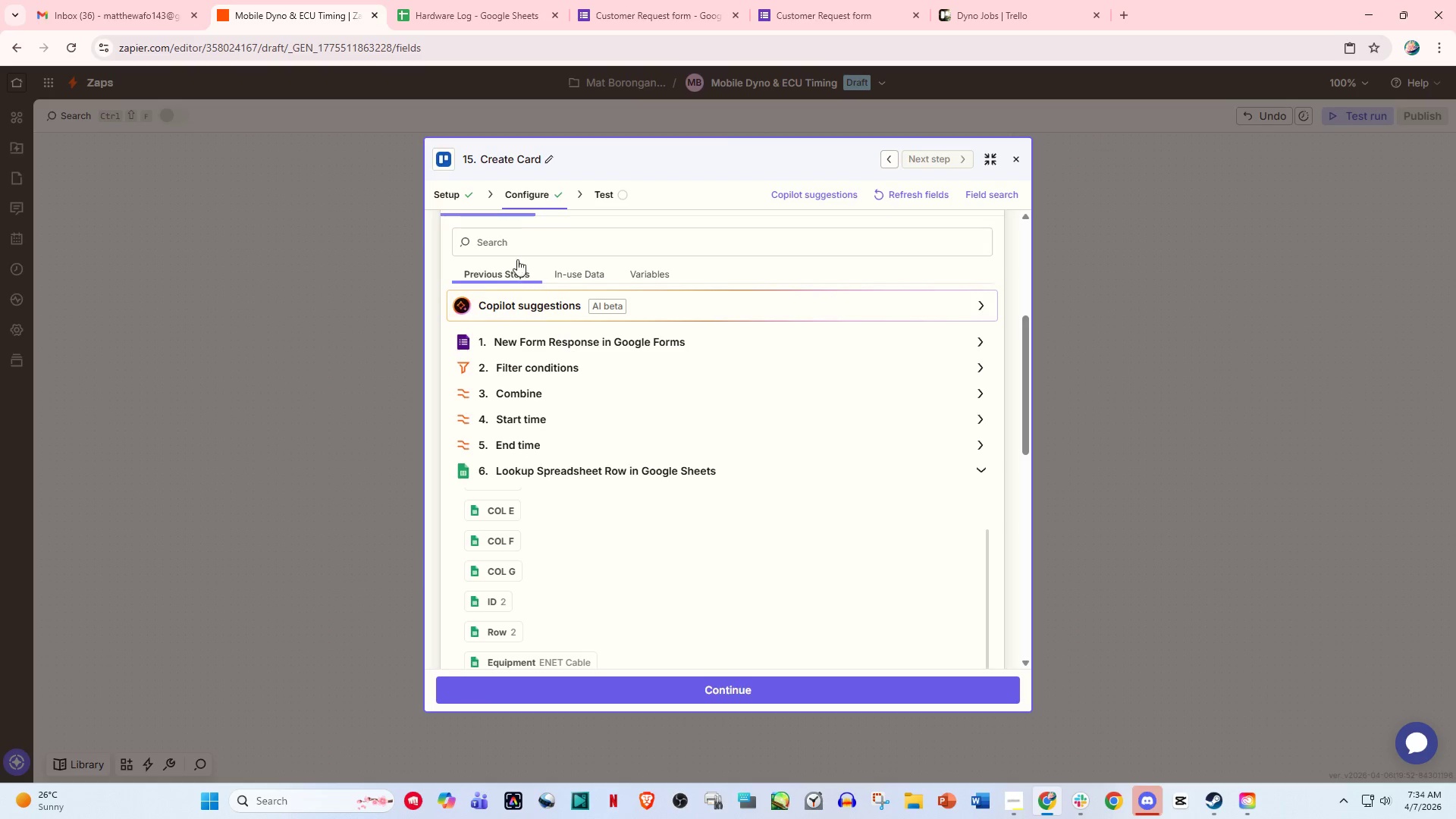 
left_click([529, 190])
 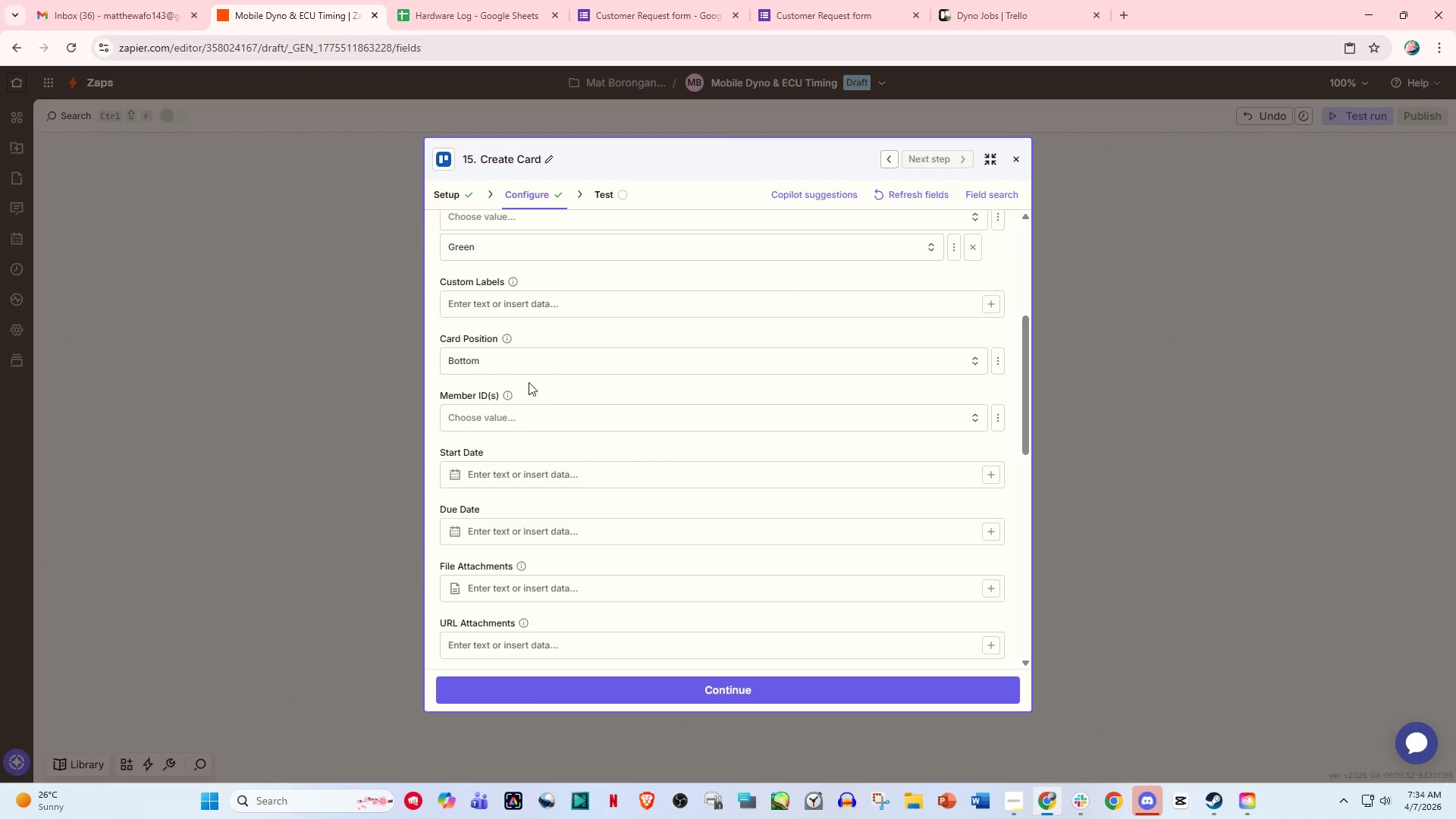 
scroll: coordinate [544, 369], scroll_direction: up, amount: 3.0
 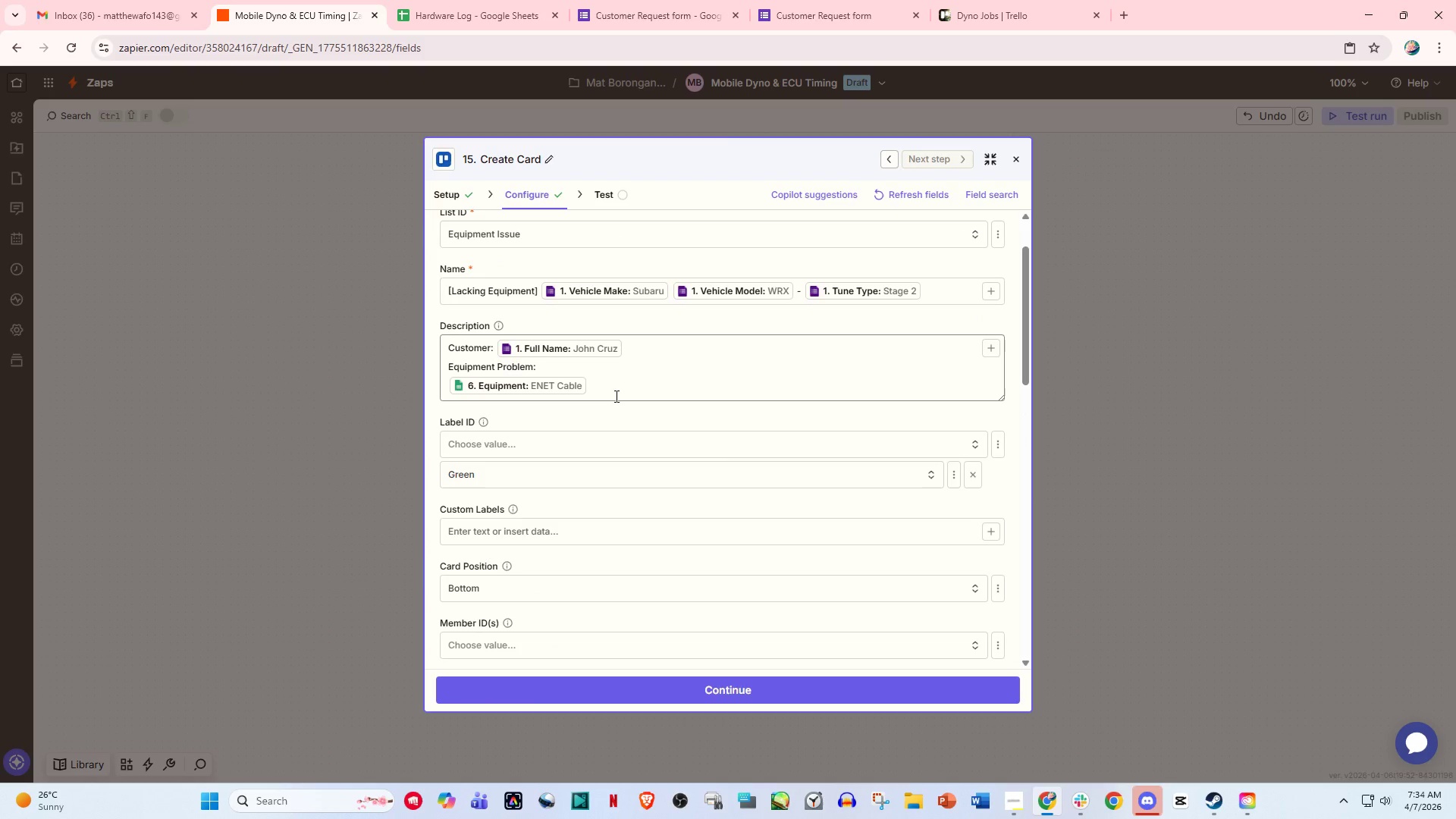 
left_click([622, 384])
 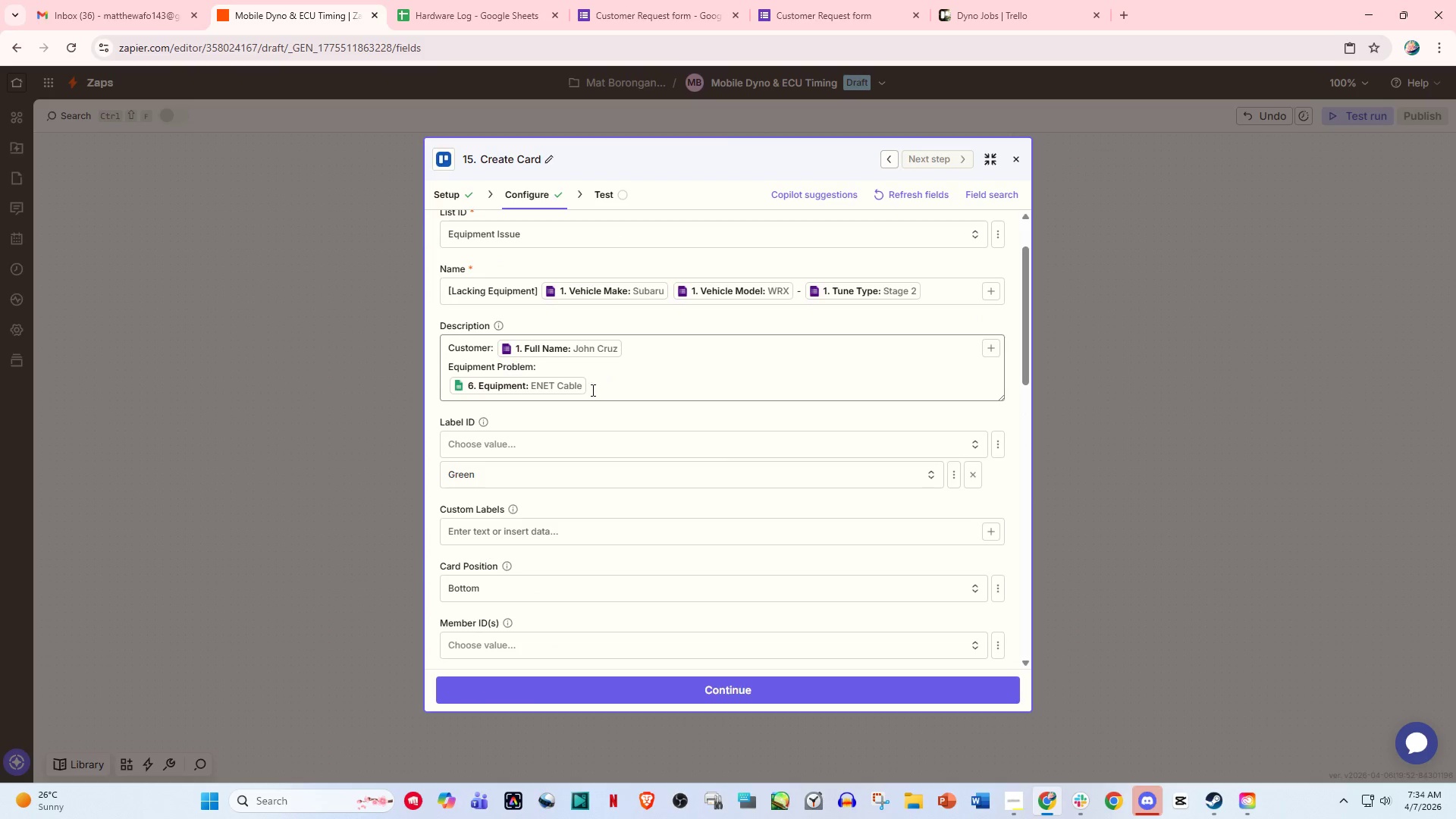 
left_click([590, 391])
 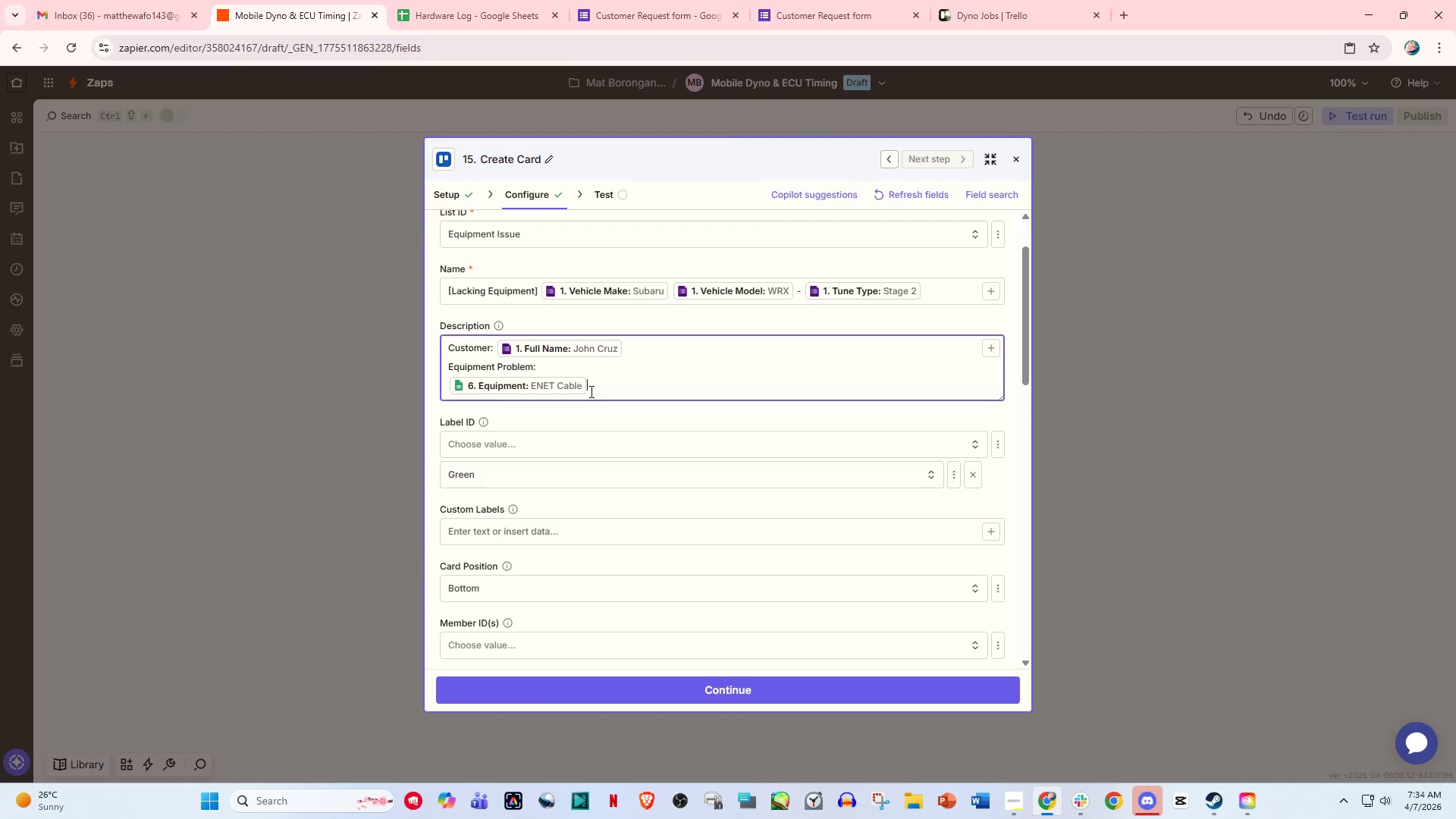 
type( is currently /)
 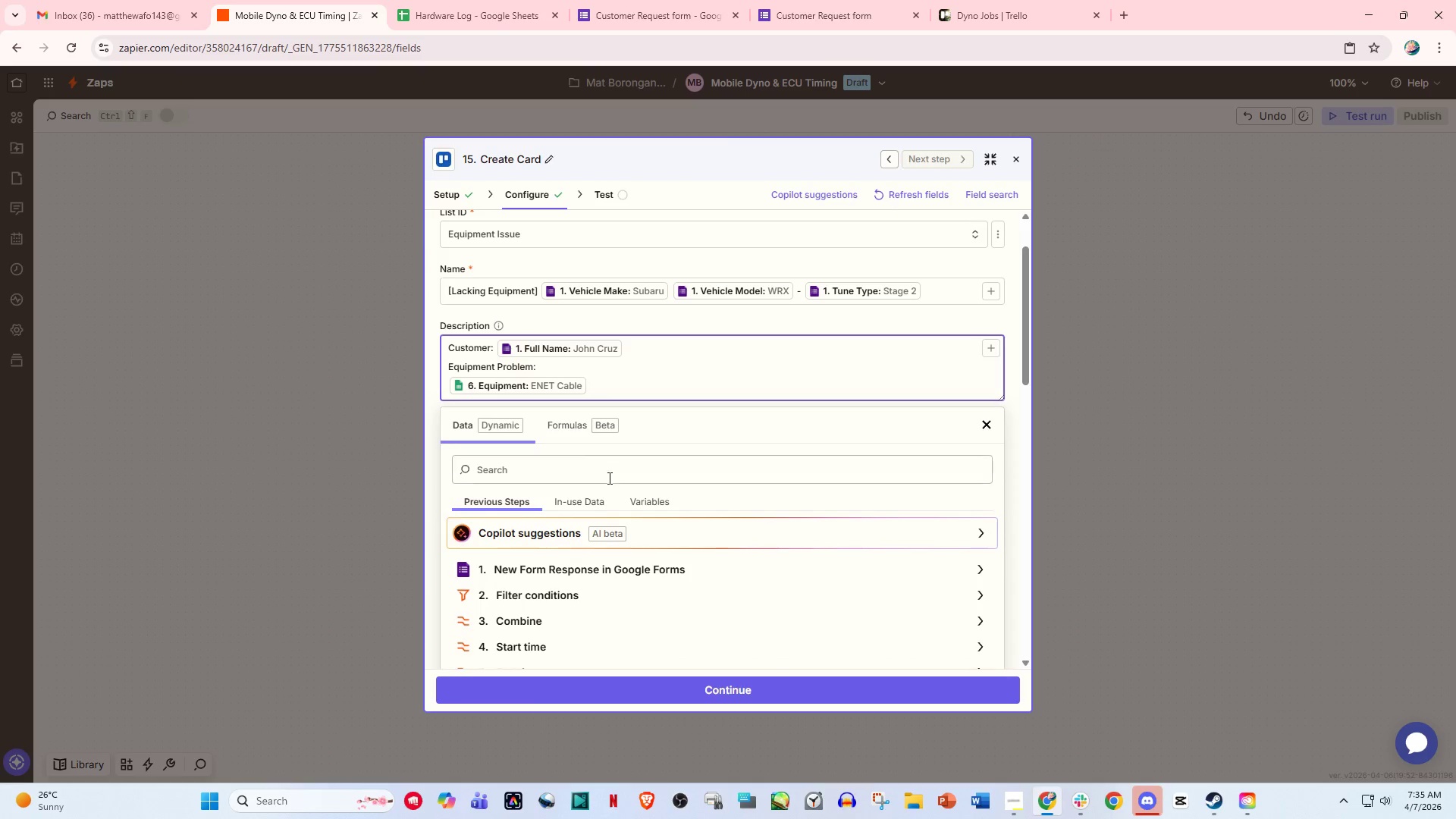 
scroll: coordinate [596, 510], scroll_direction: down, amount: 4.0
 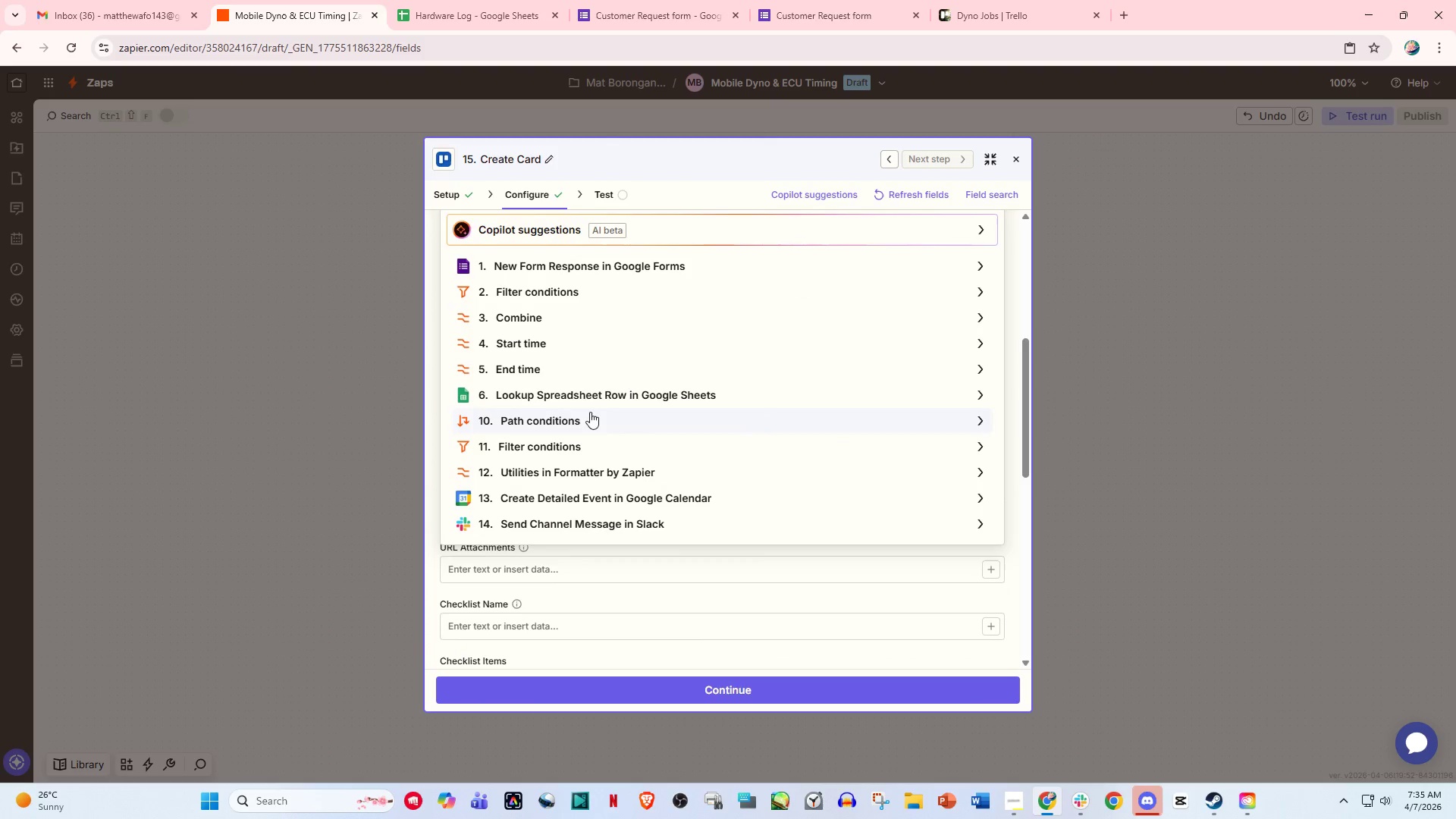 
left_click([600, 404])
 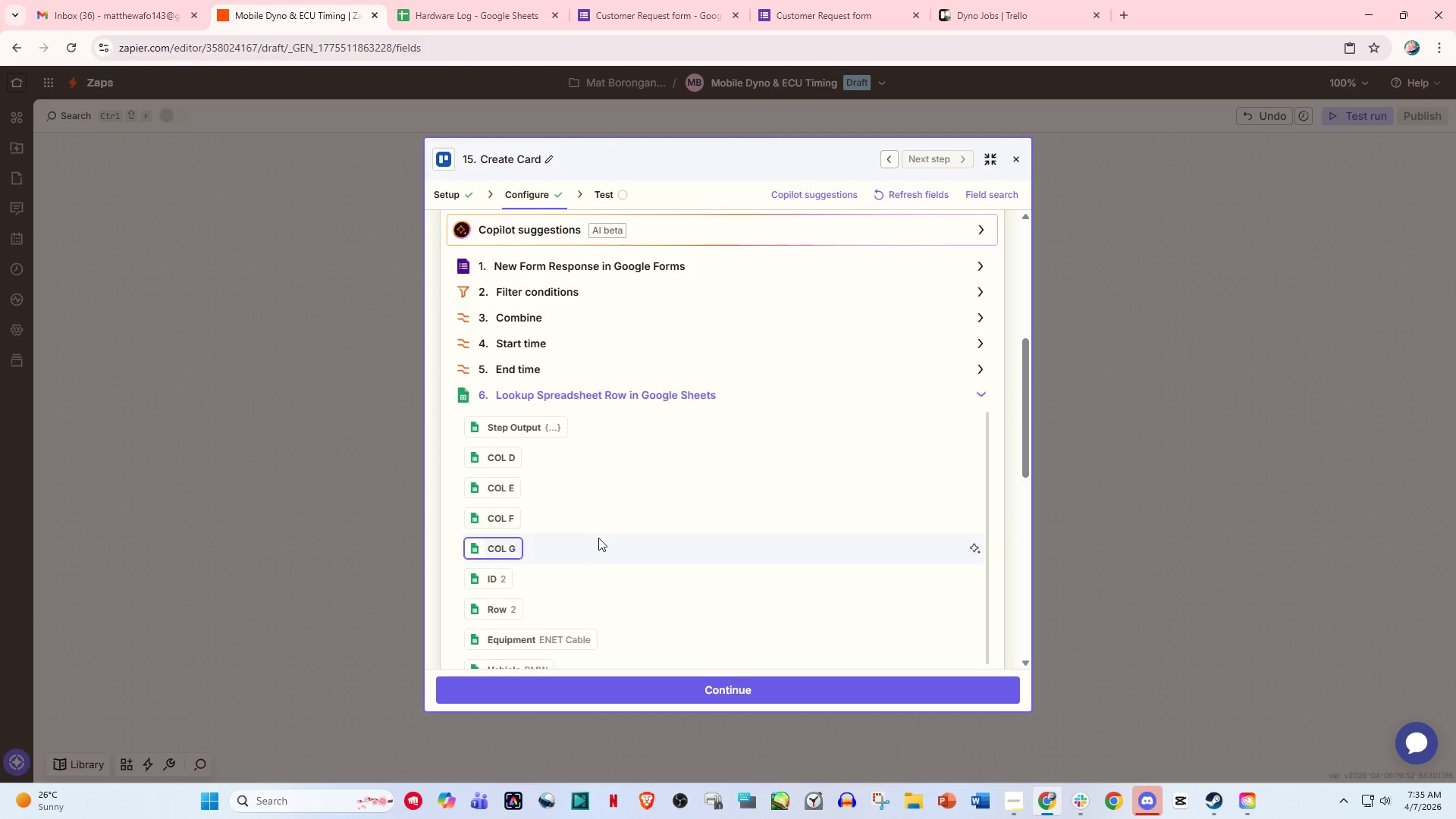 
scroll: coordinate [596, 546], scroll_direction: down, amount: 3.0
 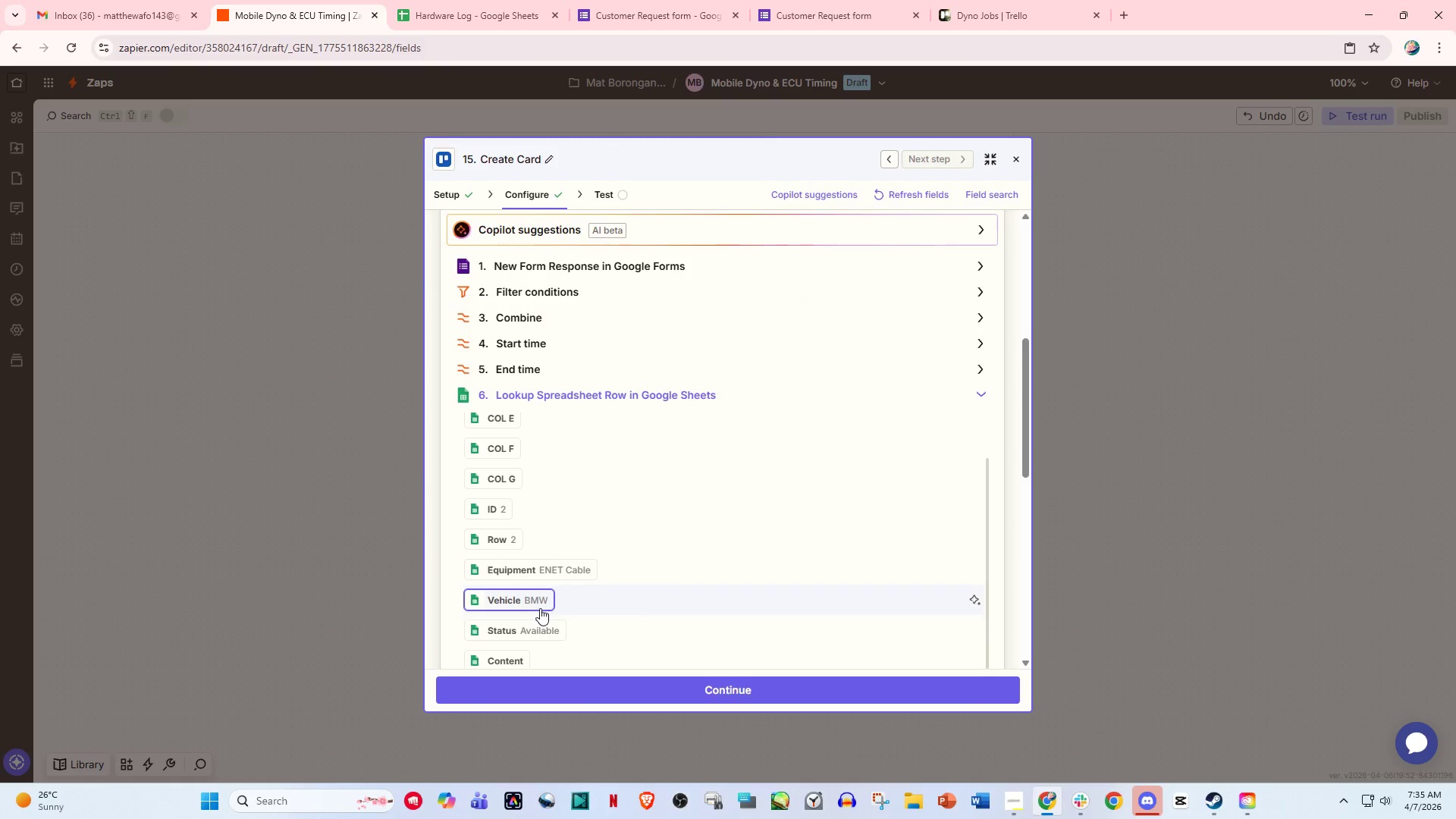 
left_click([538, 629])
 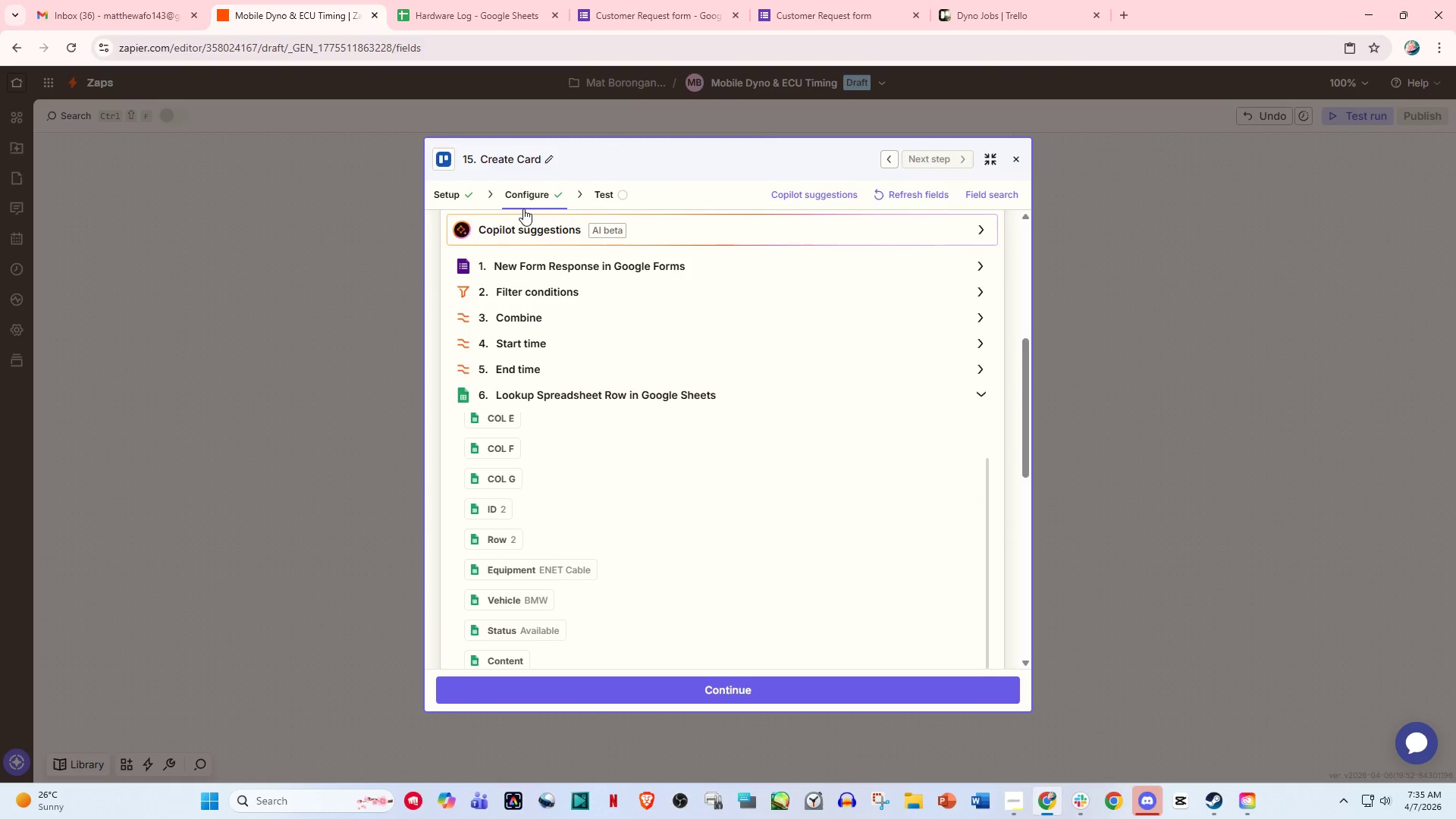 
left_click([527, 200])
 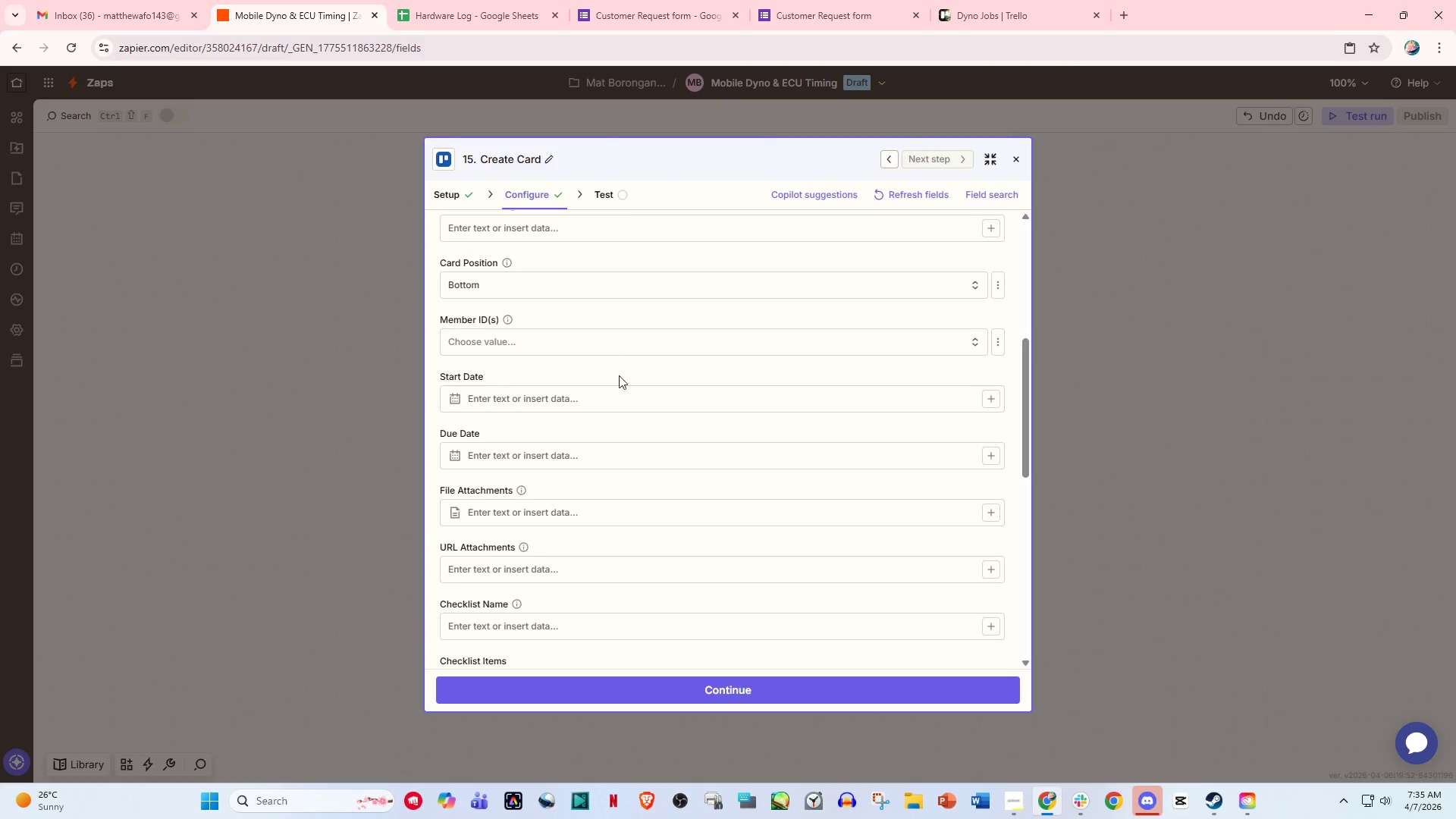 
scroll: coordinate [617, 378], scroll_direction: up, amount: 6.0
 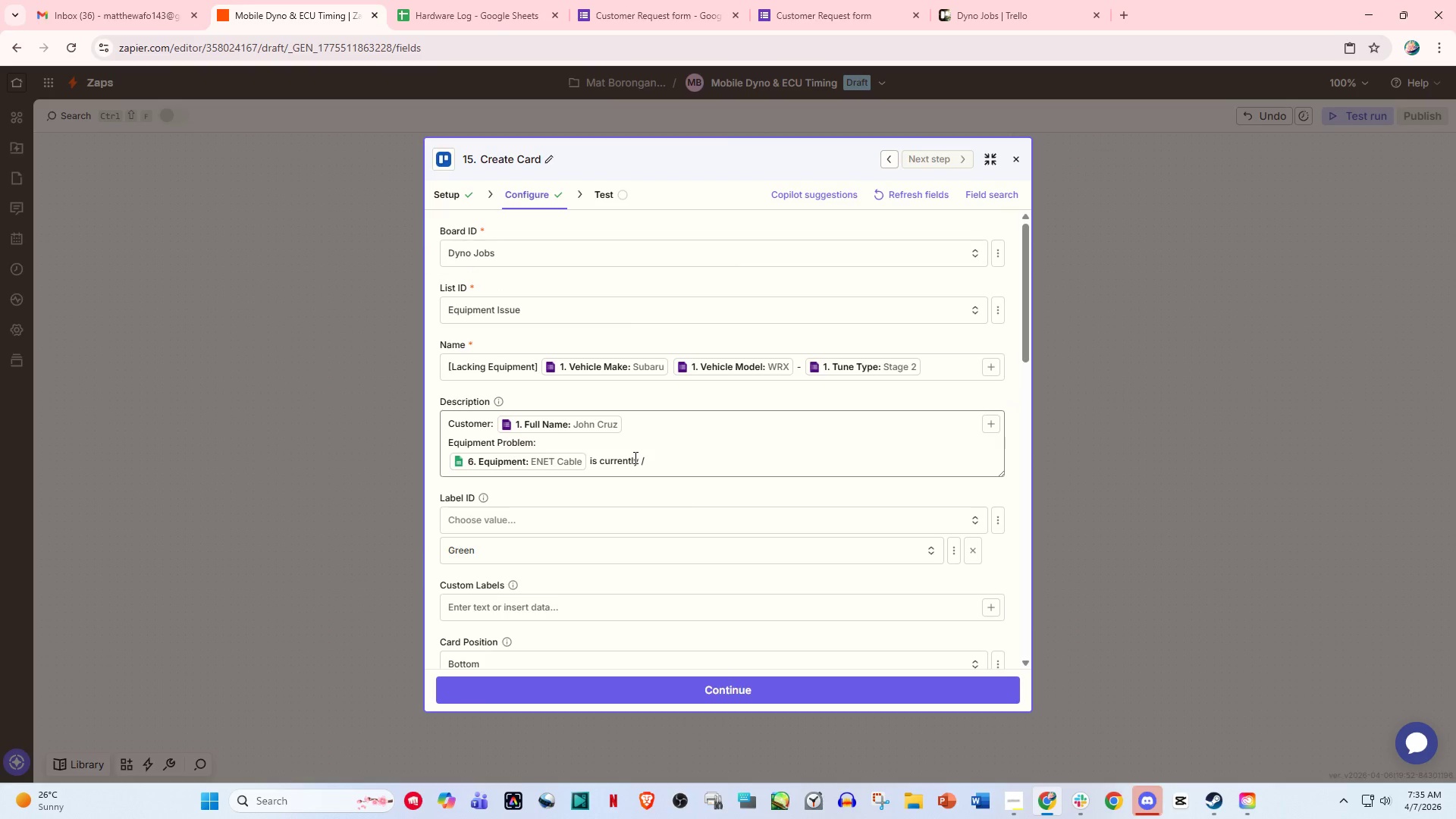 
double_click([645, 460])
 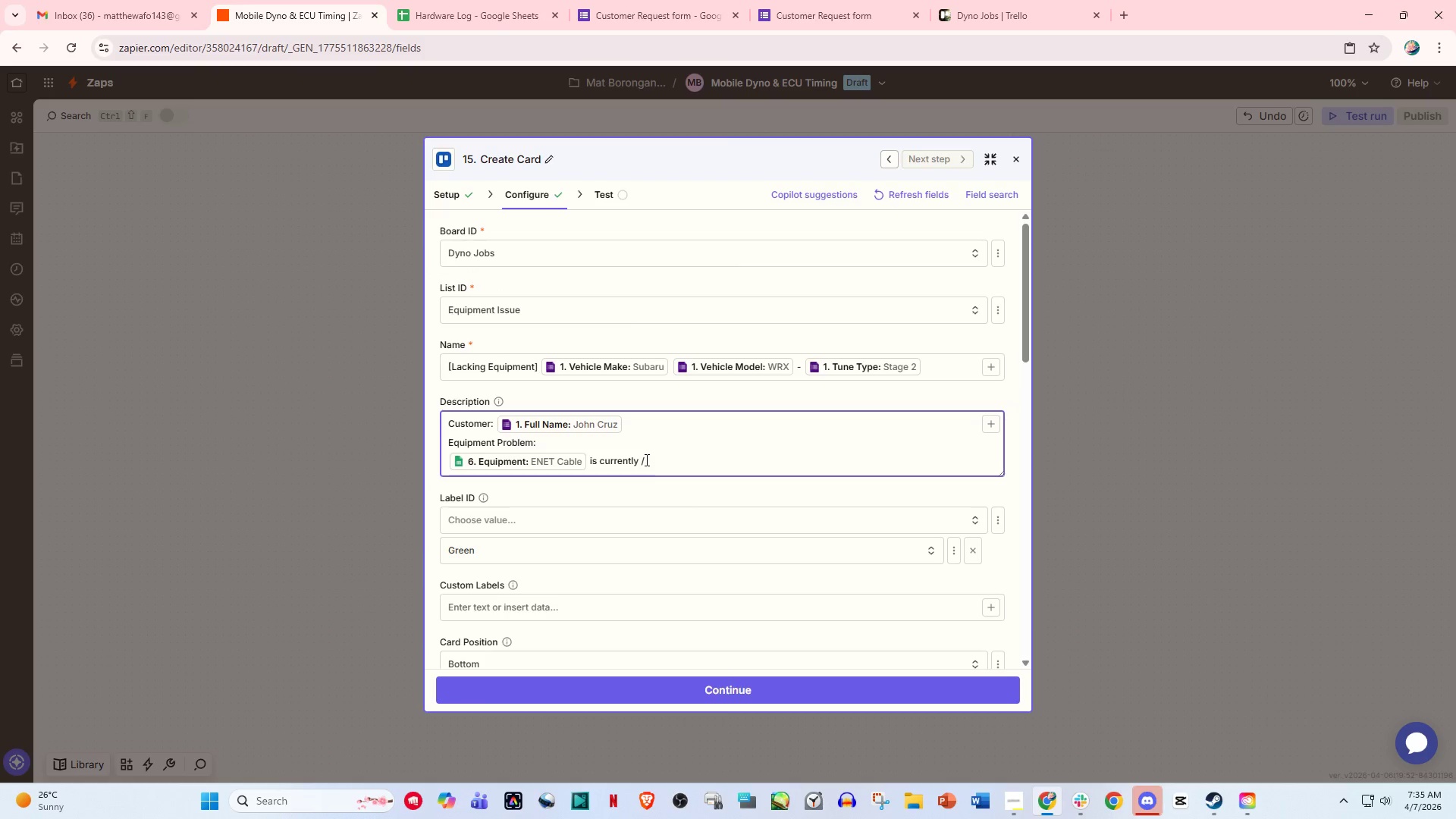 
key(Backspace)
 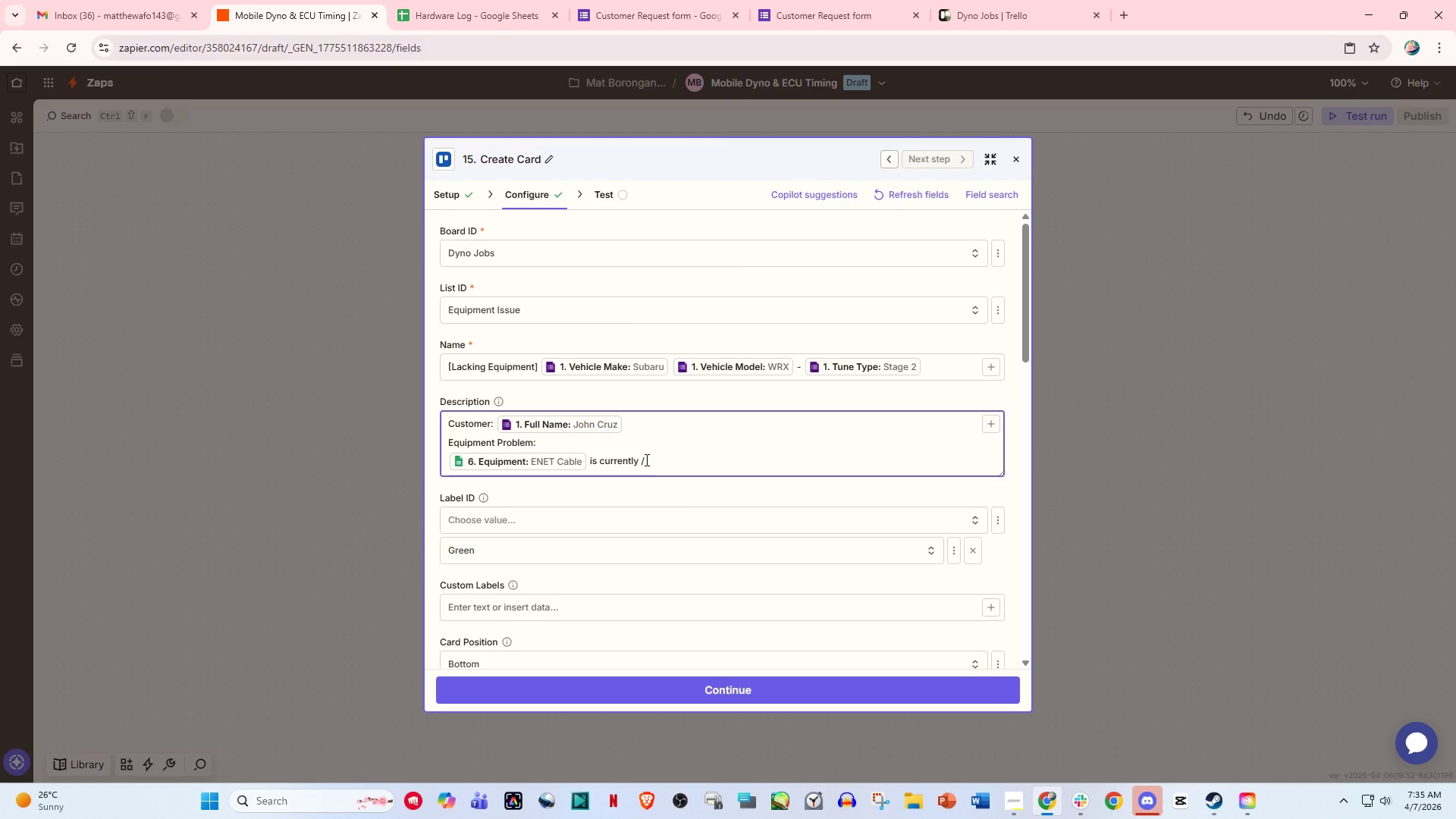 
key(Slash)
 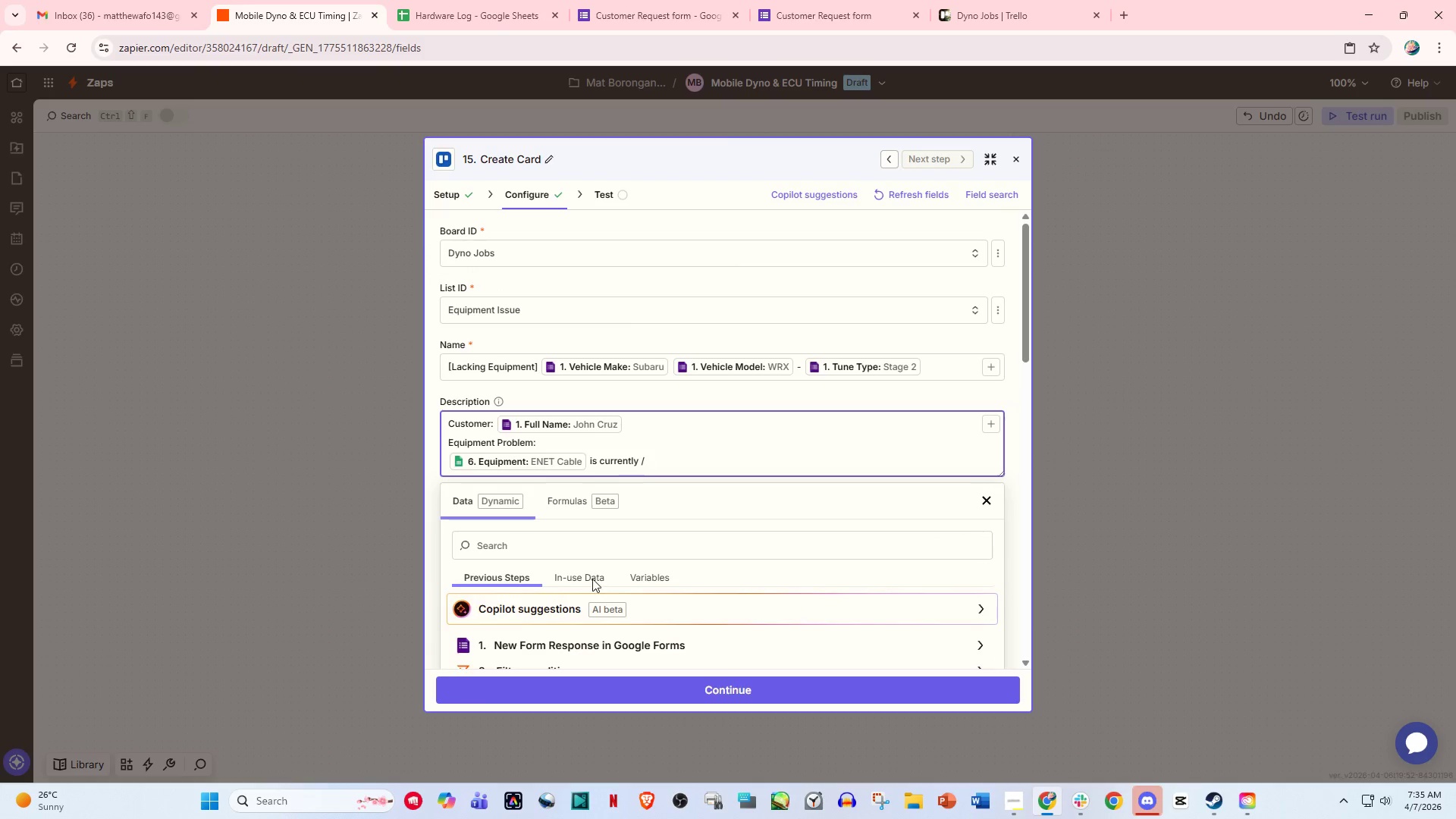 
scroll: coordinate [558, 601], scroll_direction: down, amount: 8.0
 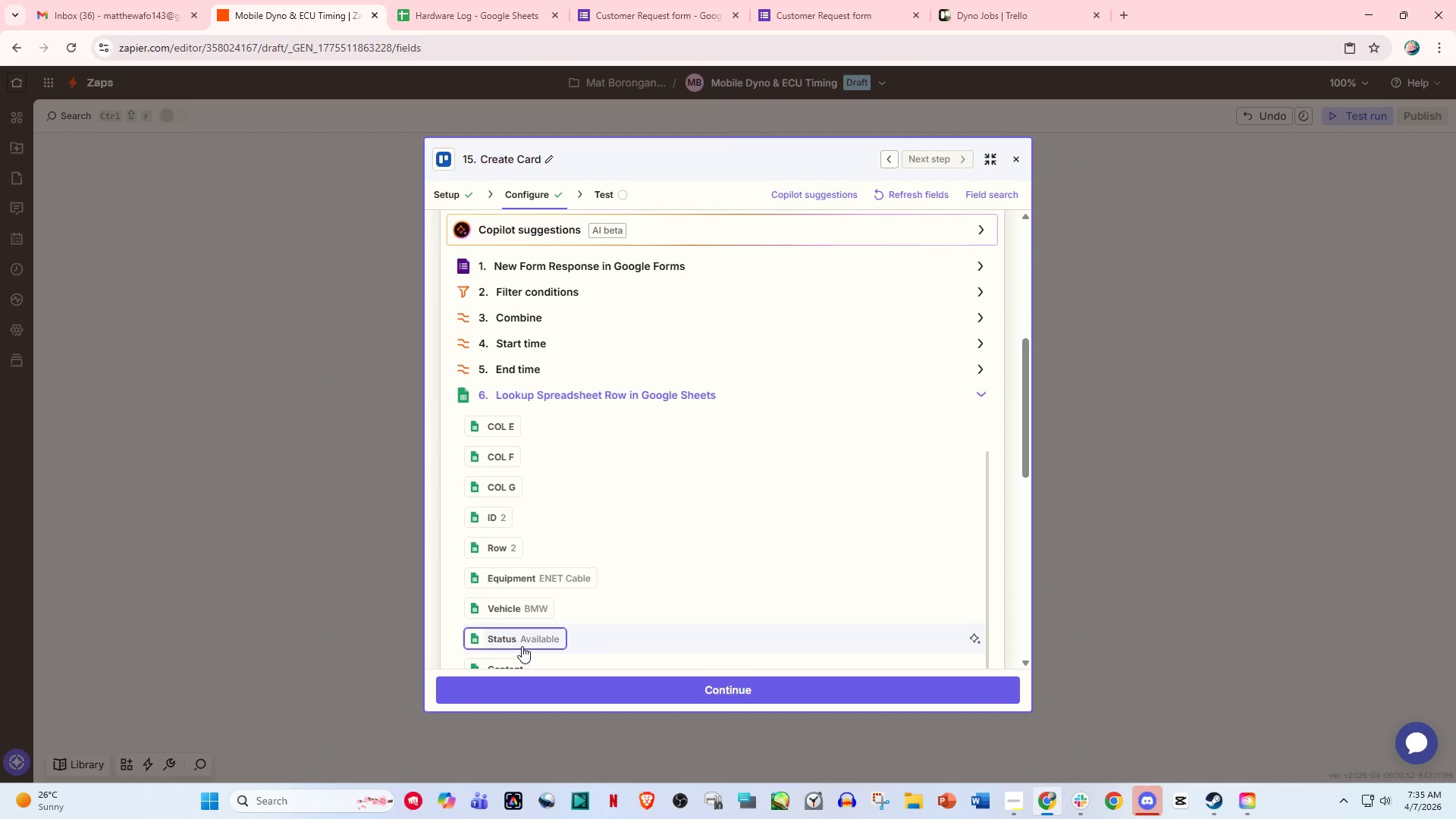 
left_click([524, 639])
 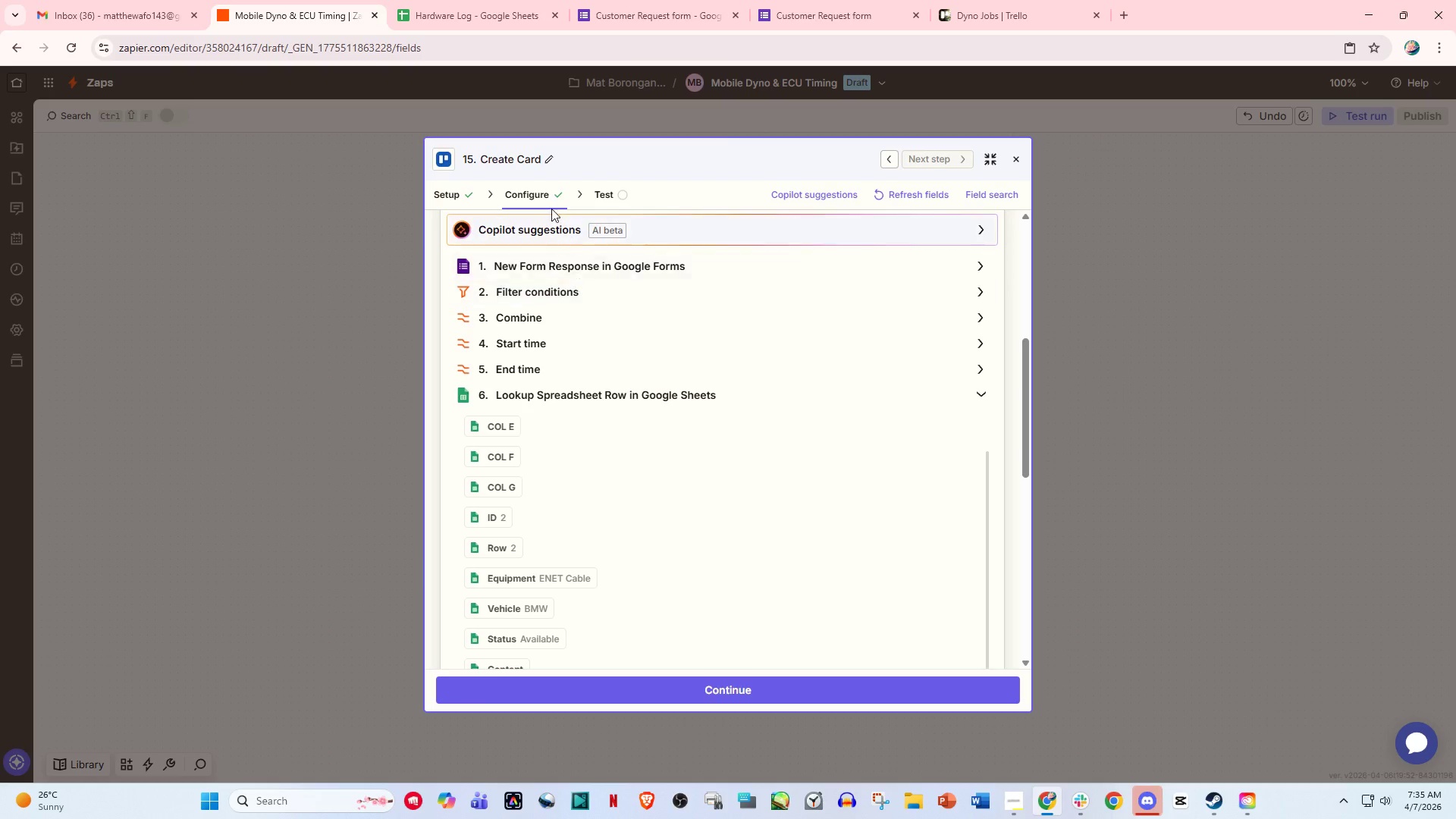 
left_click([522, 193])
 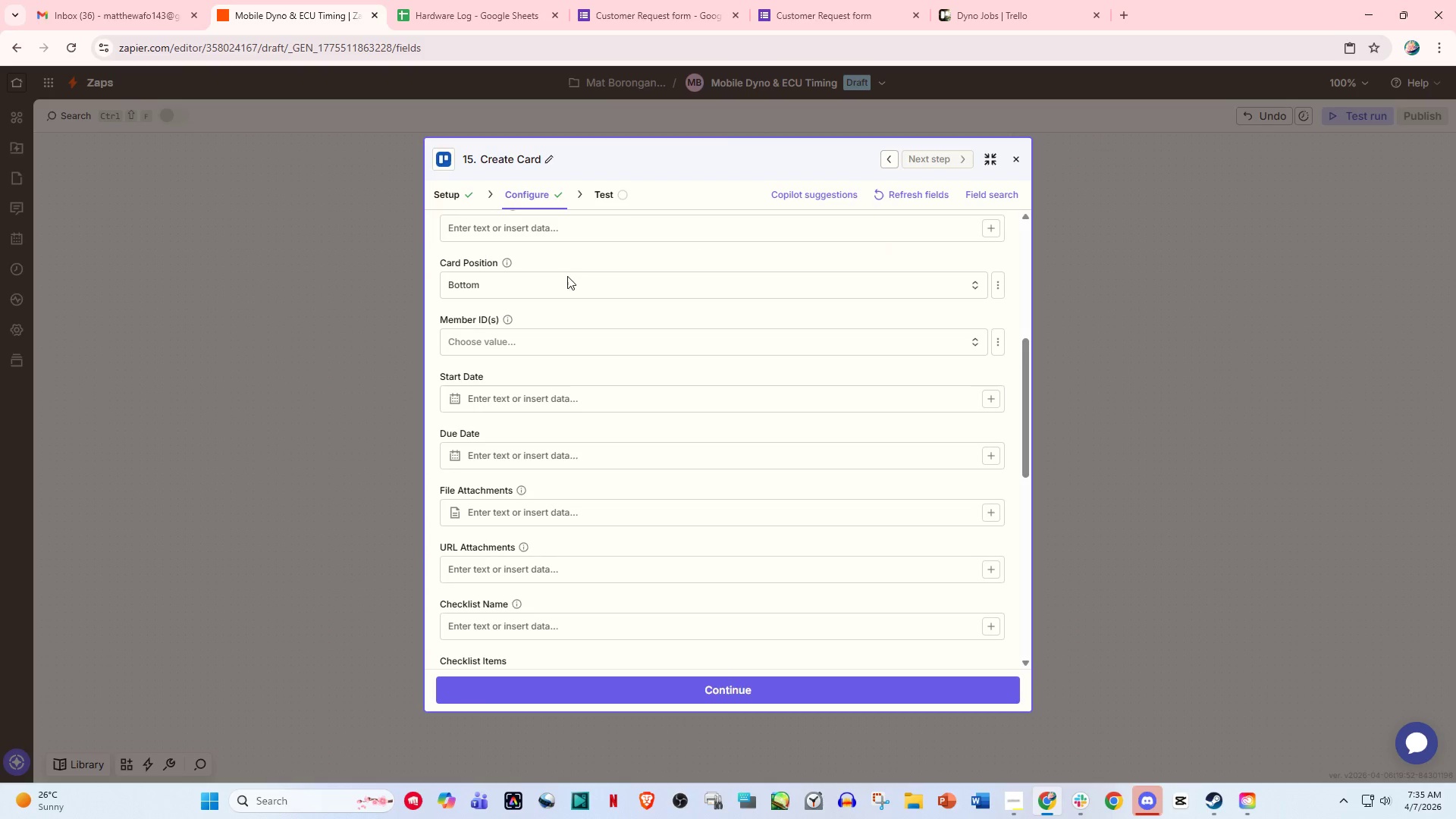 
scroll: coordinate [609, 354], scroll_direction: up, amount: 4.0
 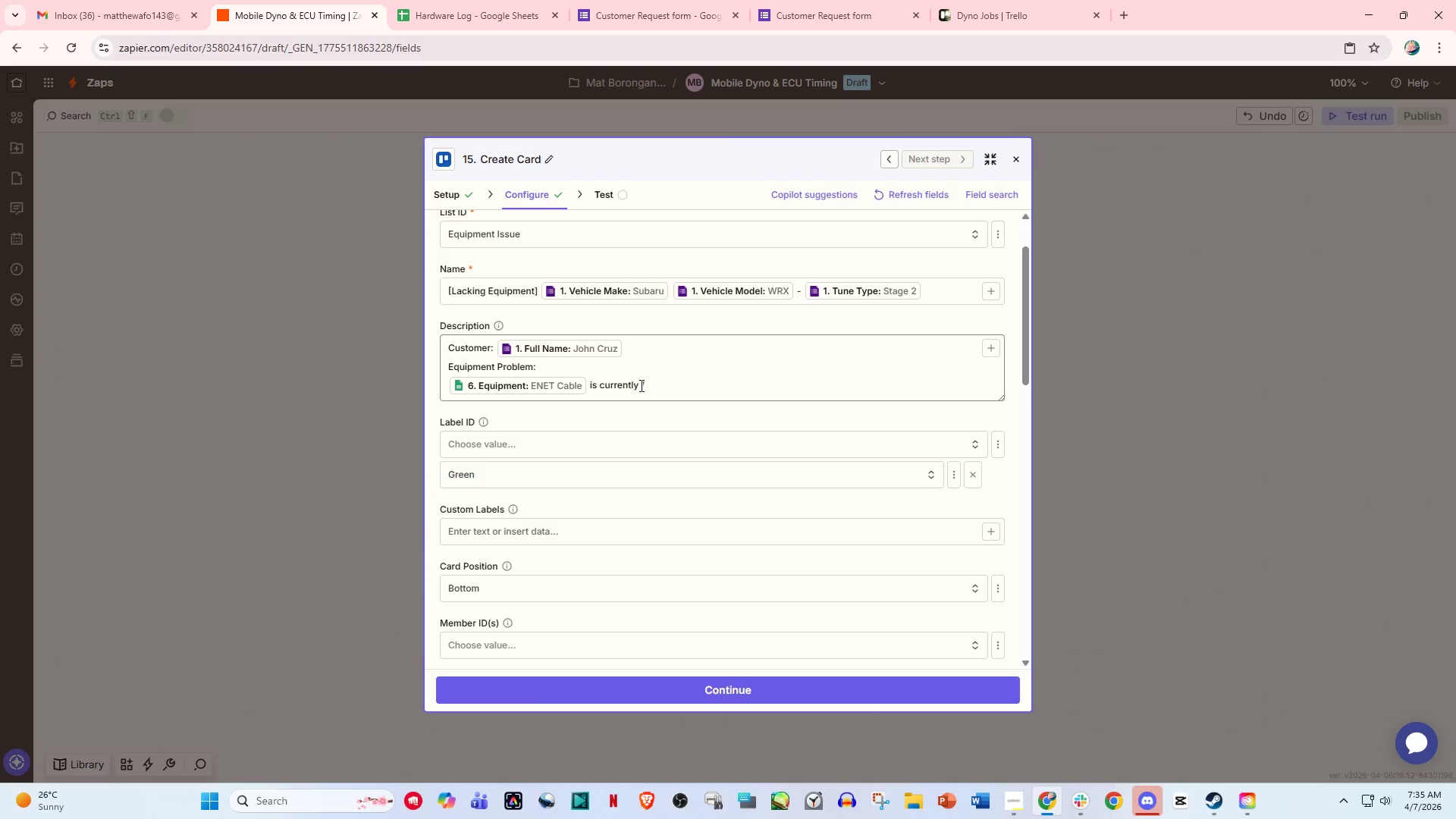 
left_click([659, 390])
 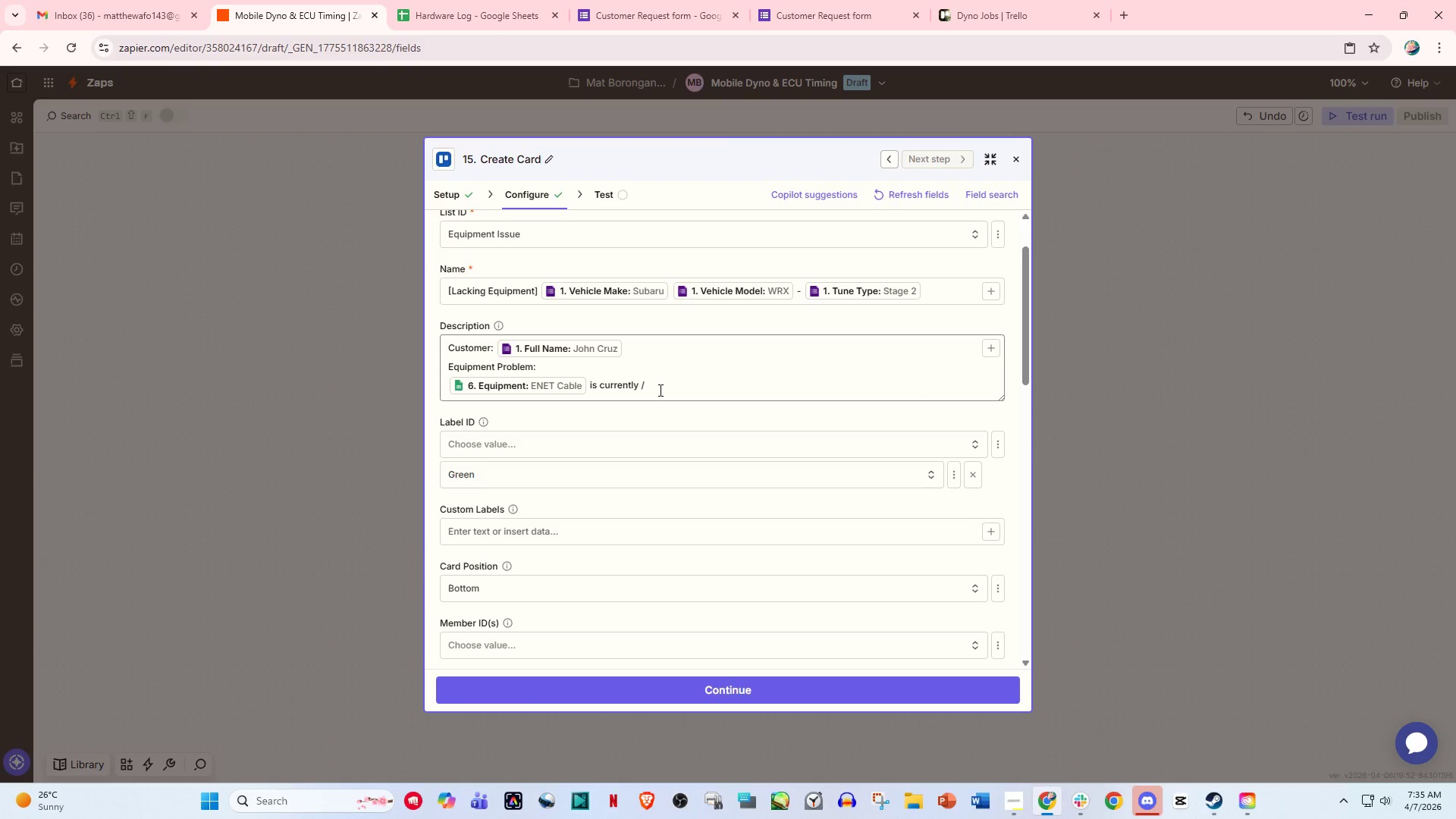 
left_click([659, 390])
 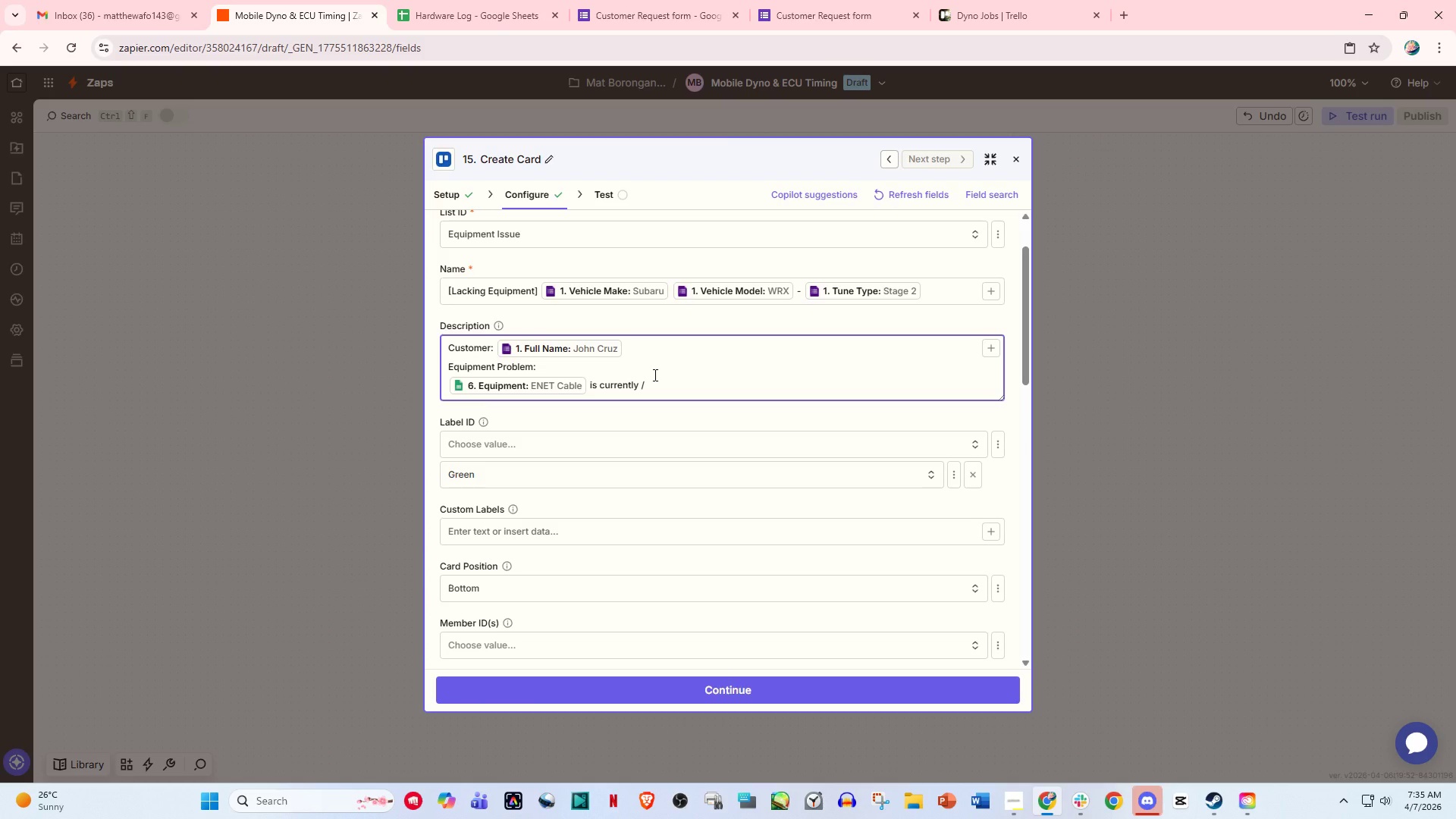 
key(Backspace)
 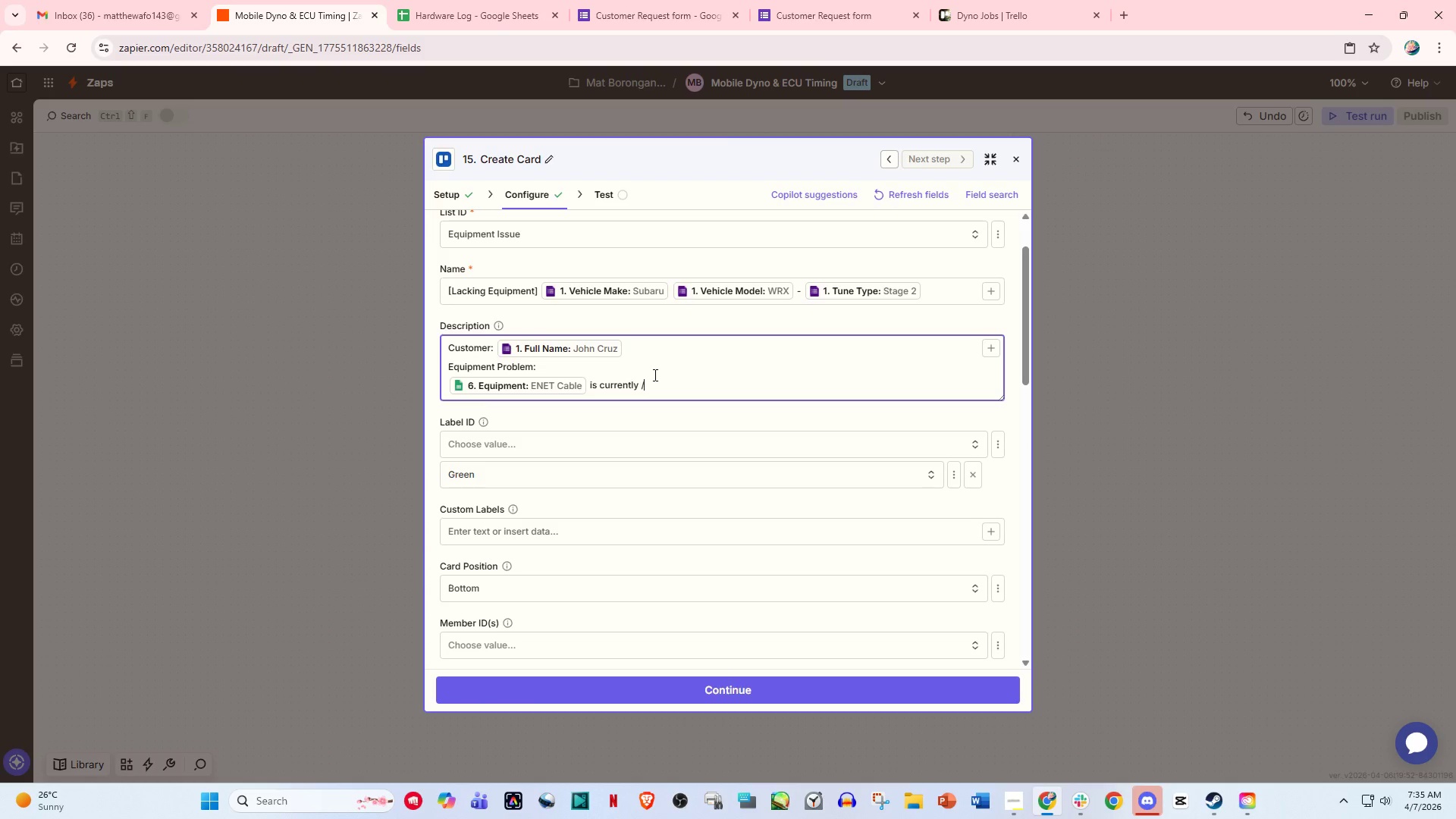 
key(Slash)
 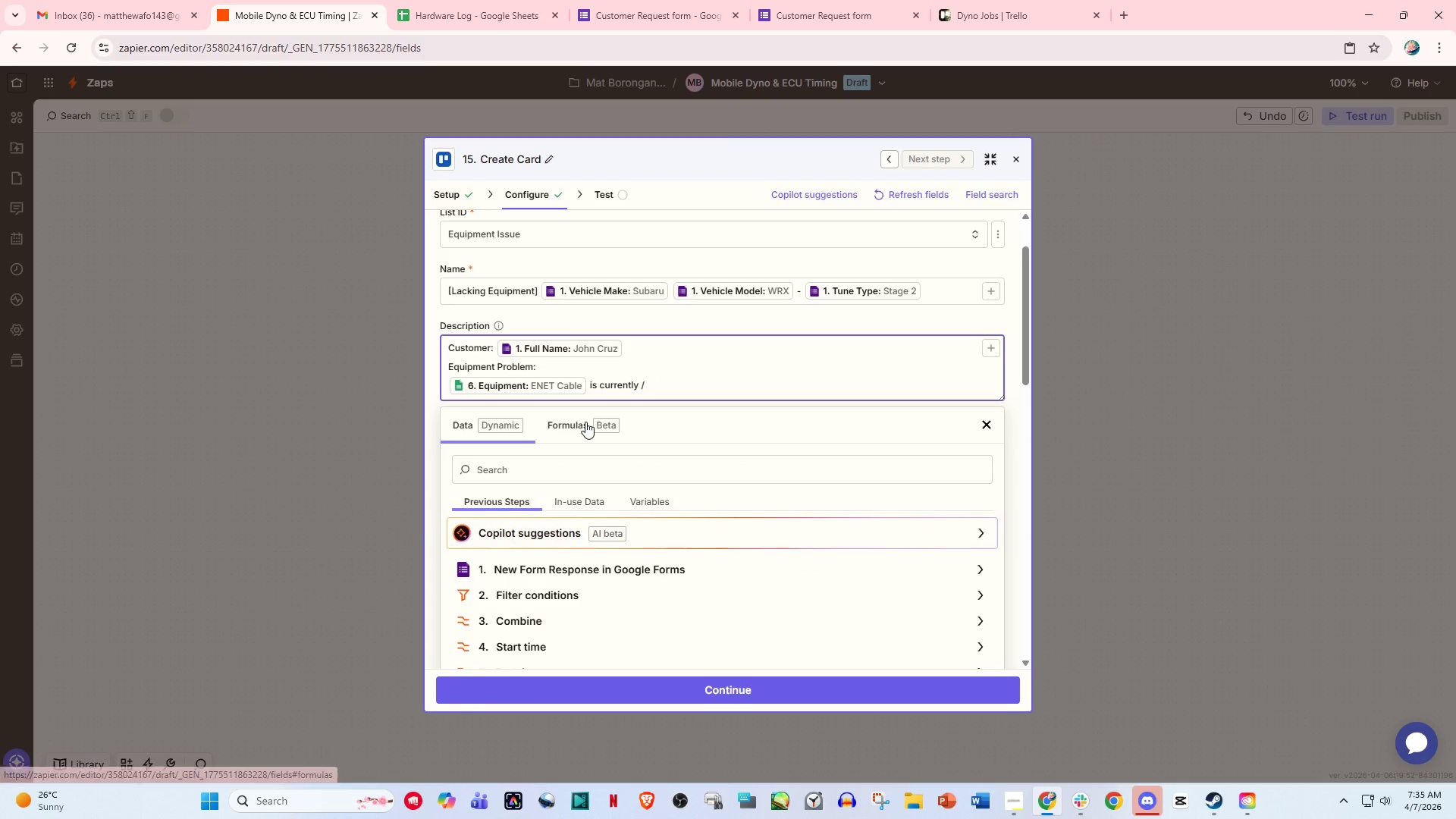 
scroll: coordinate [579, 523], scroll_direction: down, amount: 1.0
 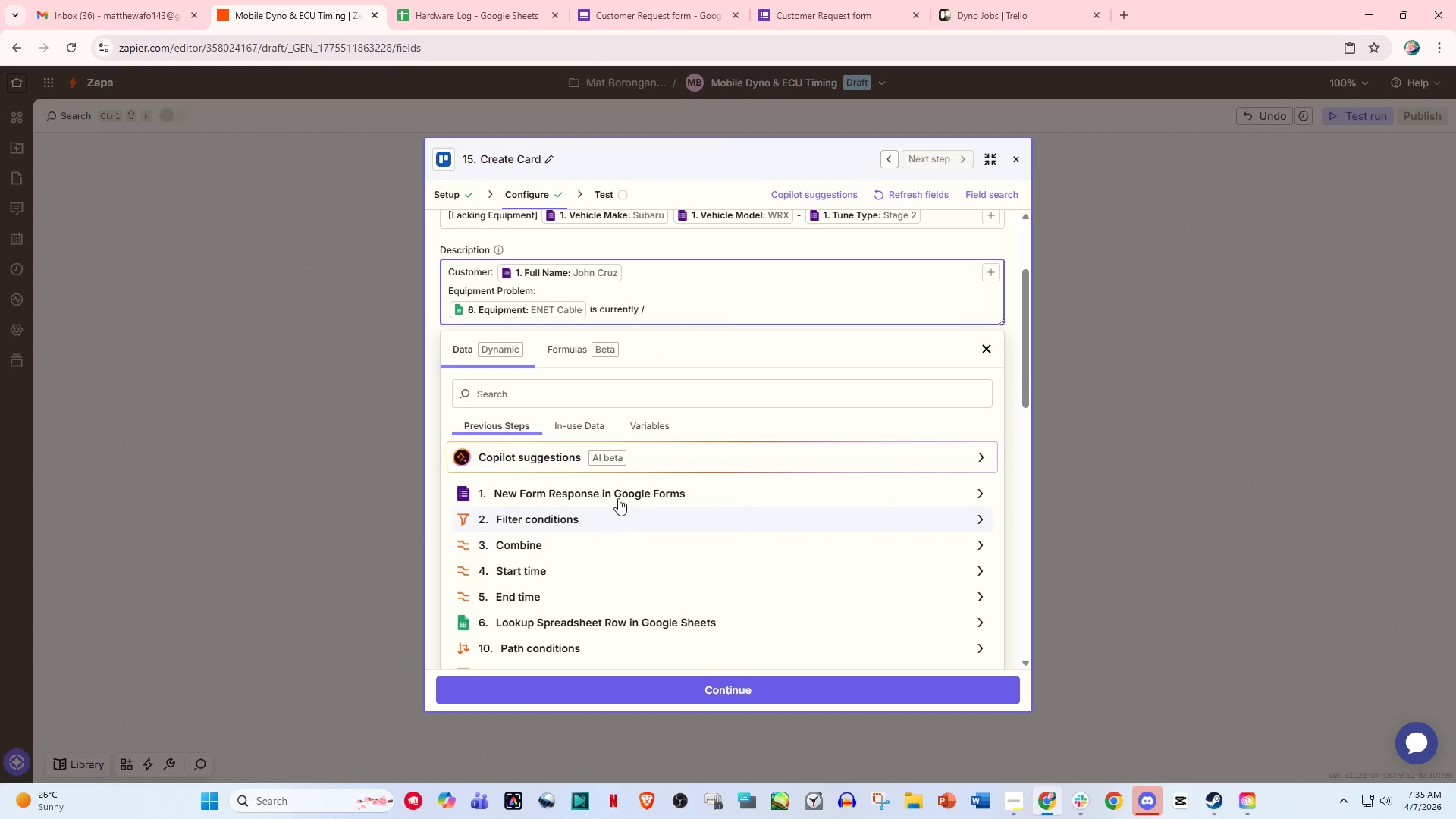 
left_click([622, 491])
 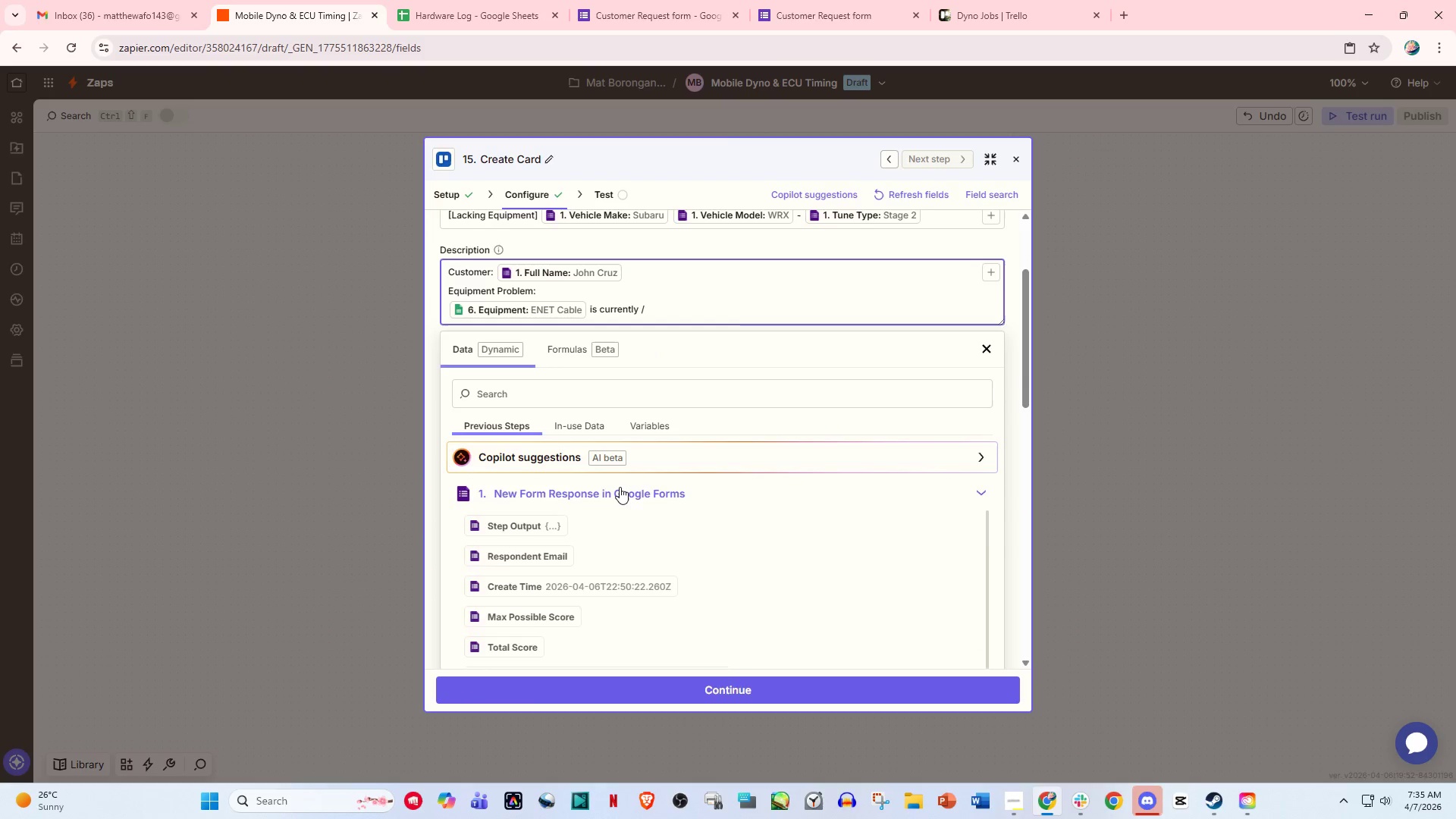 
left_click([620, 487])
 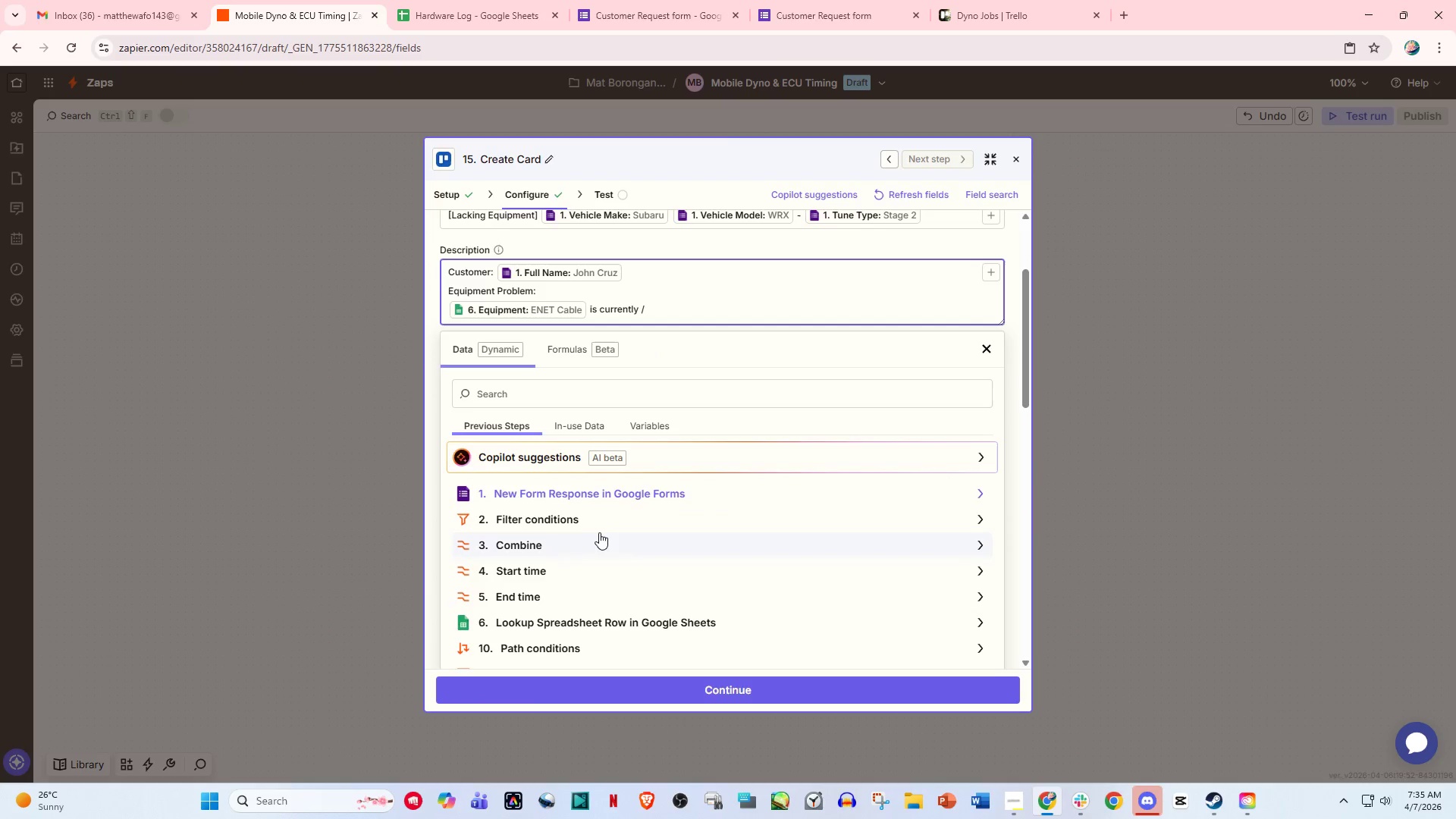 
scroll: coordinate [597, 535], scroll_direction: down, amount: 1.0
 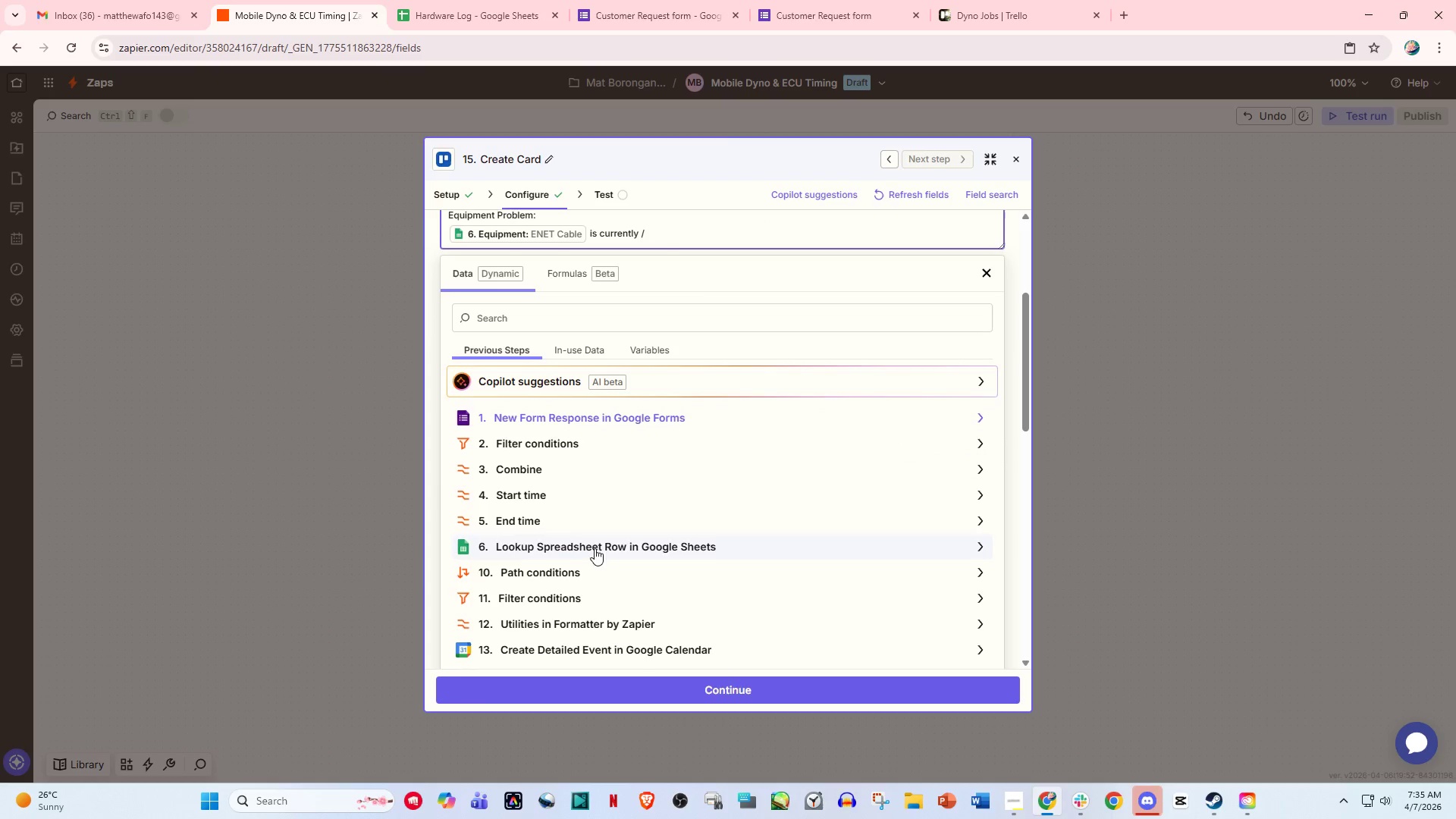 
left_click([599, 541])
 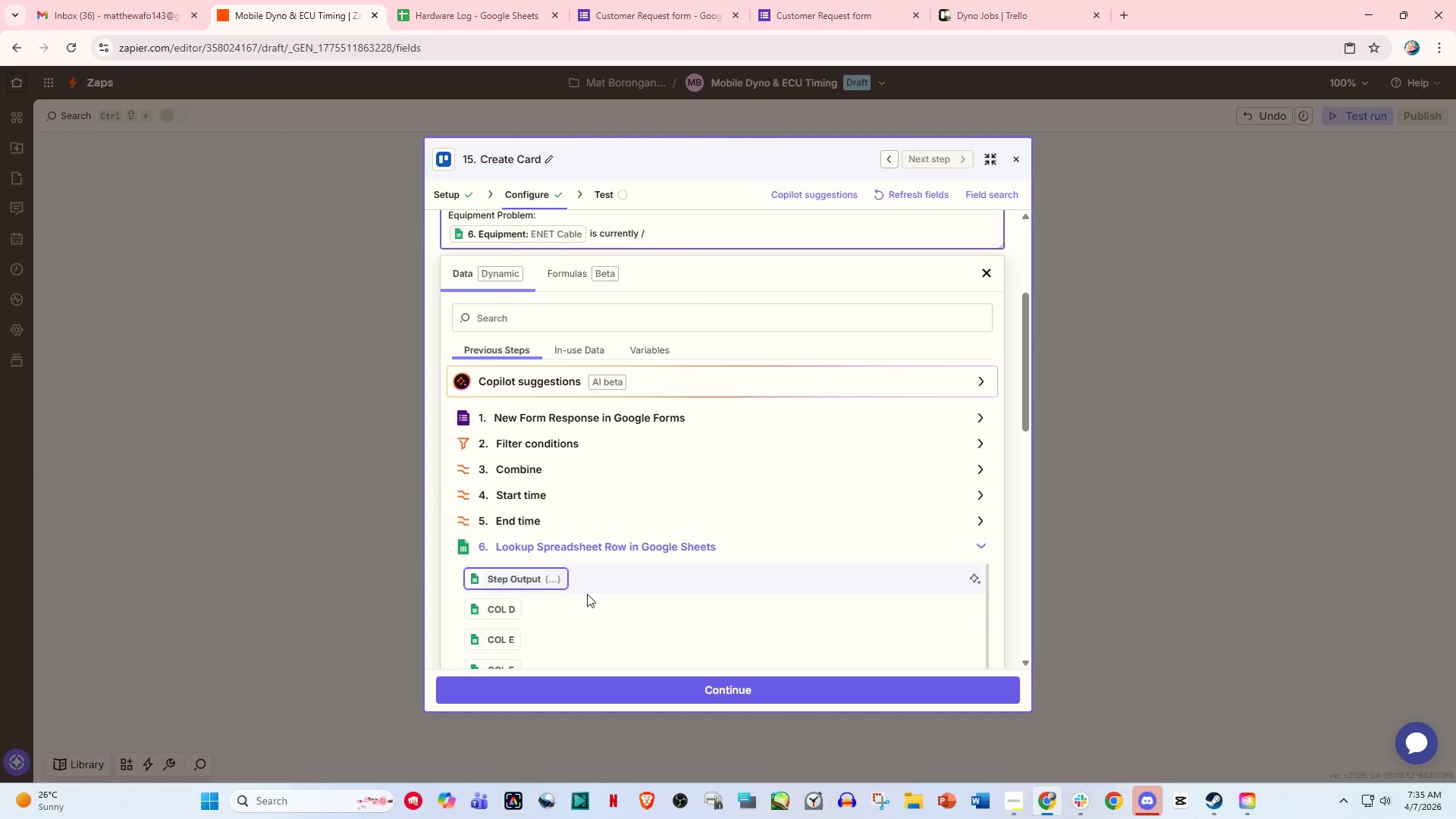 
scroll: coordinate [496, 626], scroll_direction: down, amount: 9.0
 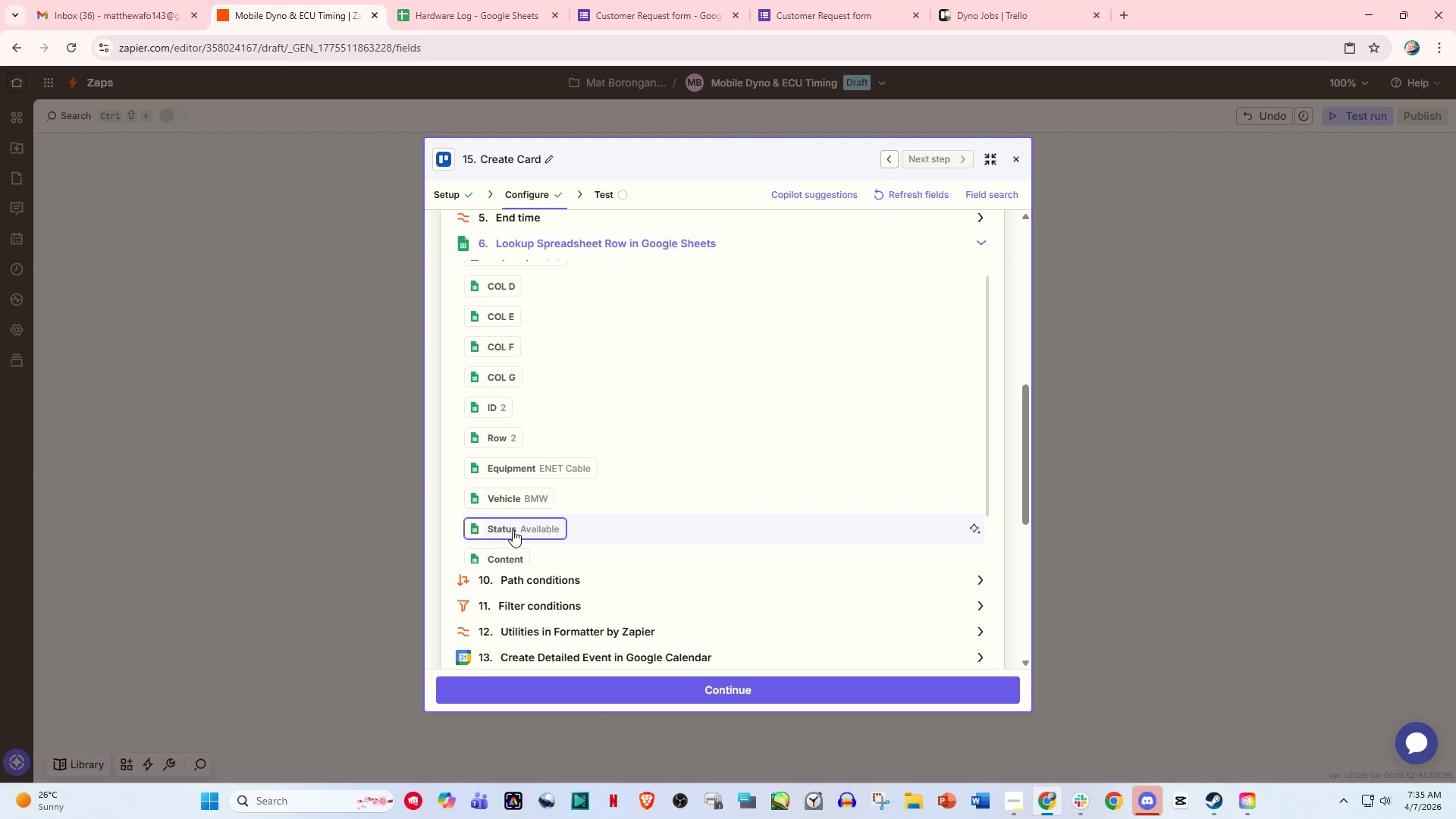 
double_click([512, 531])
 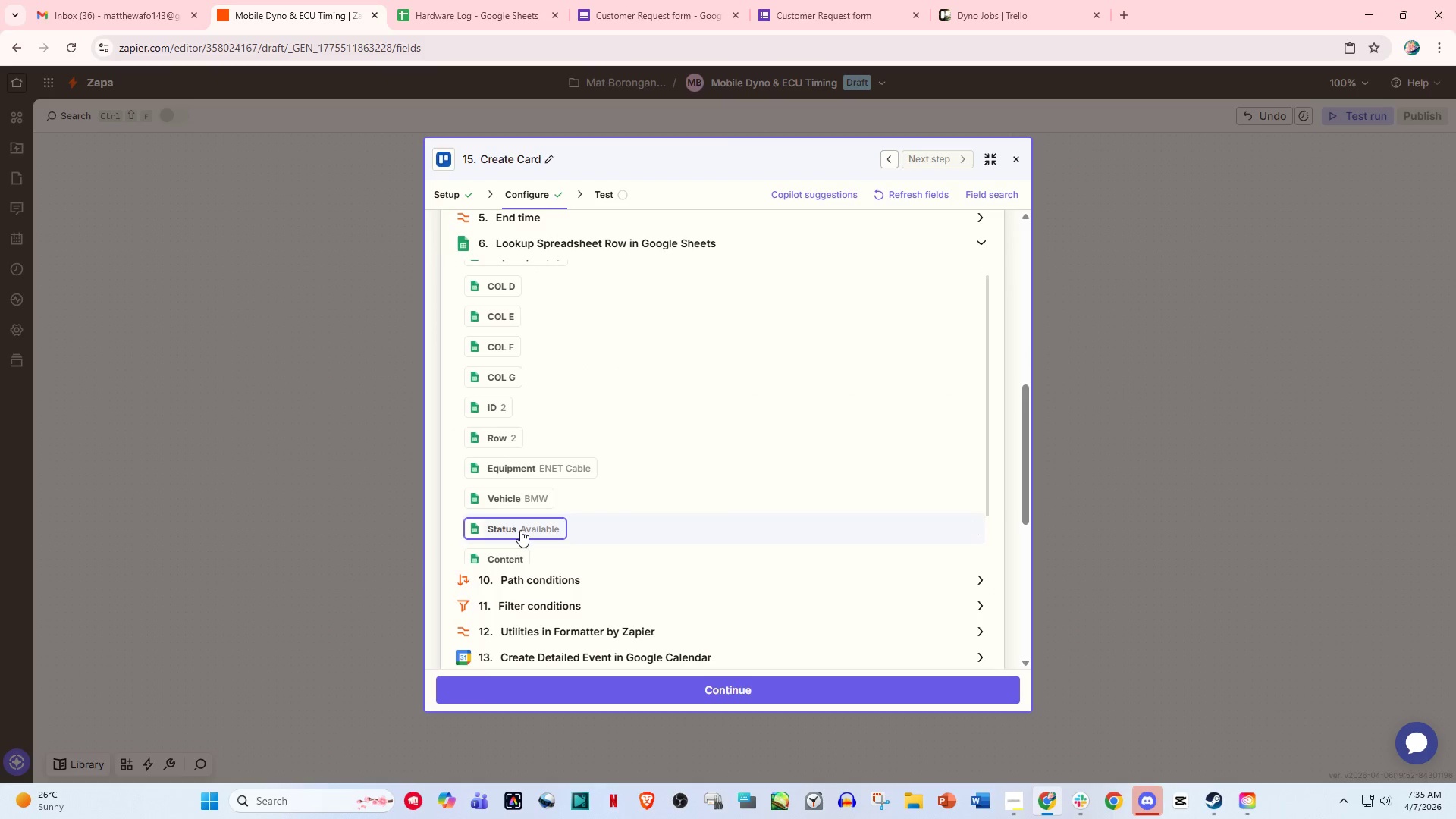 
double_click([520, 530])
 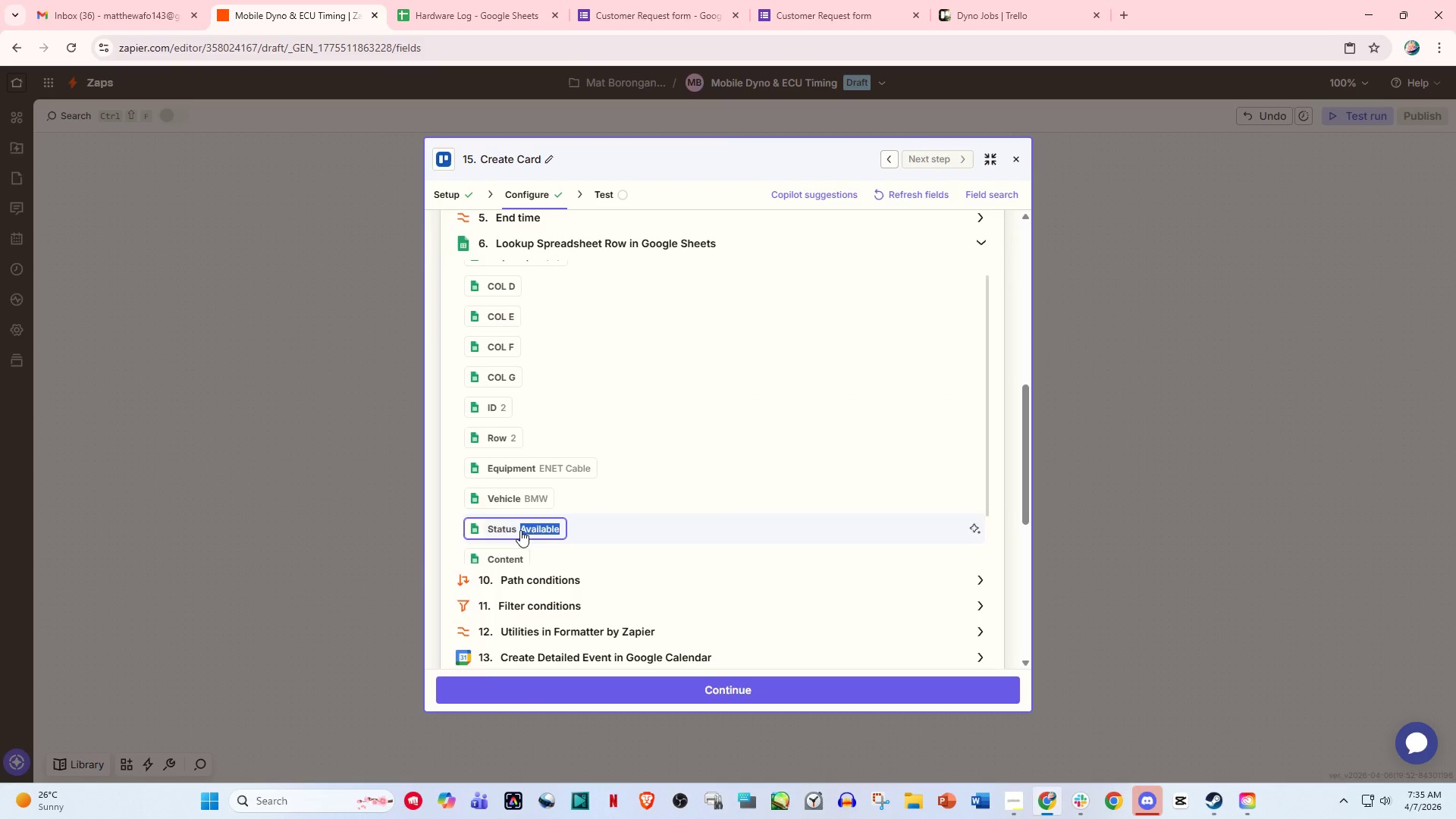 
triple_click([520, 530])
 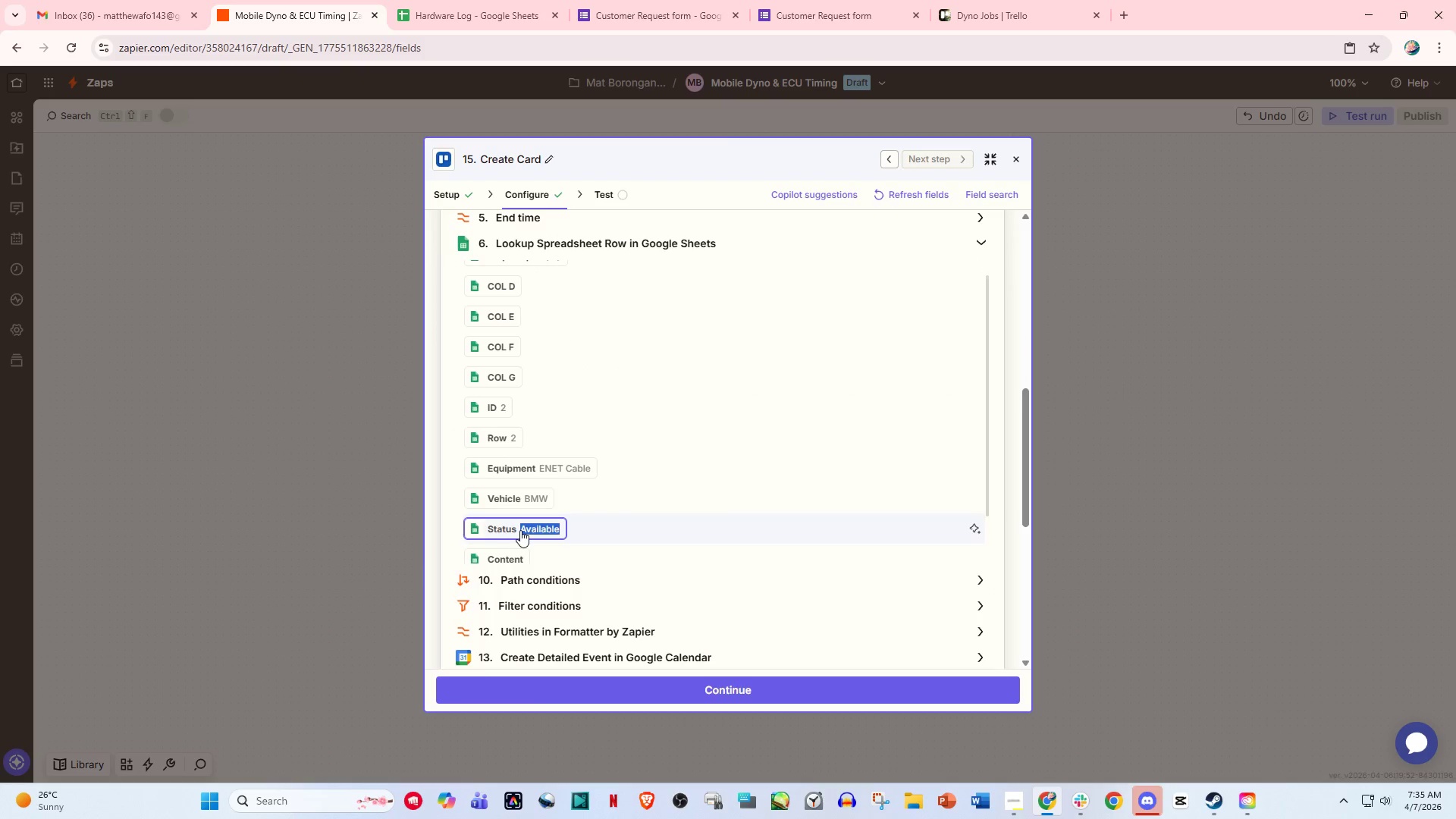 
triple_click([520, 530])
 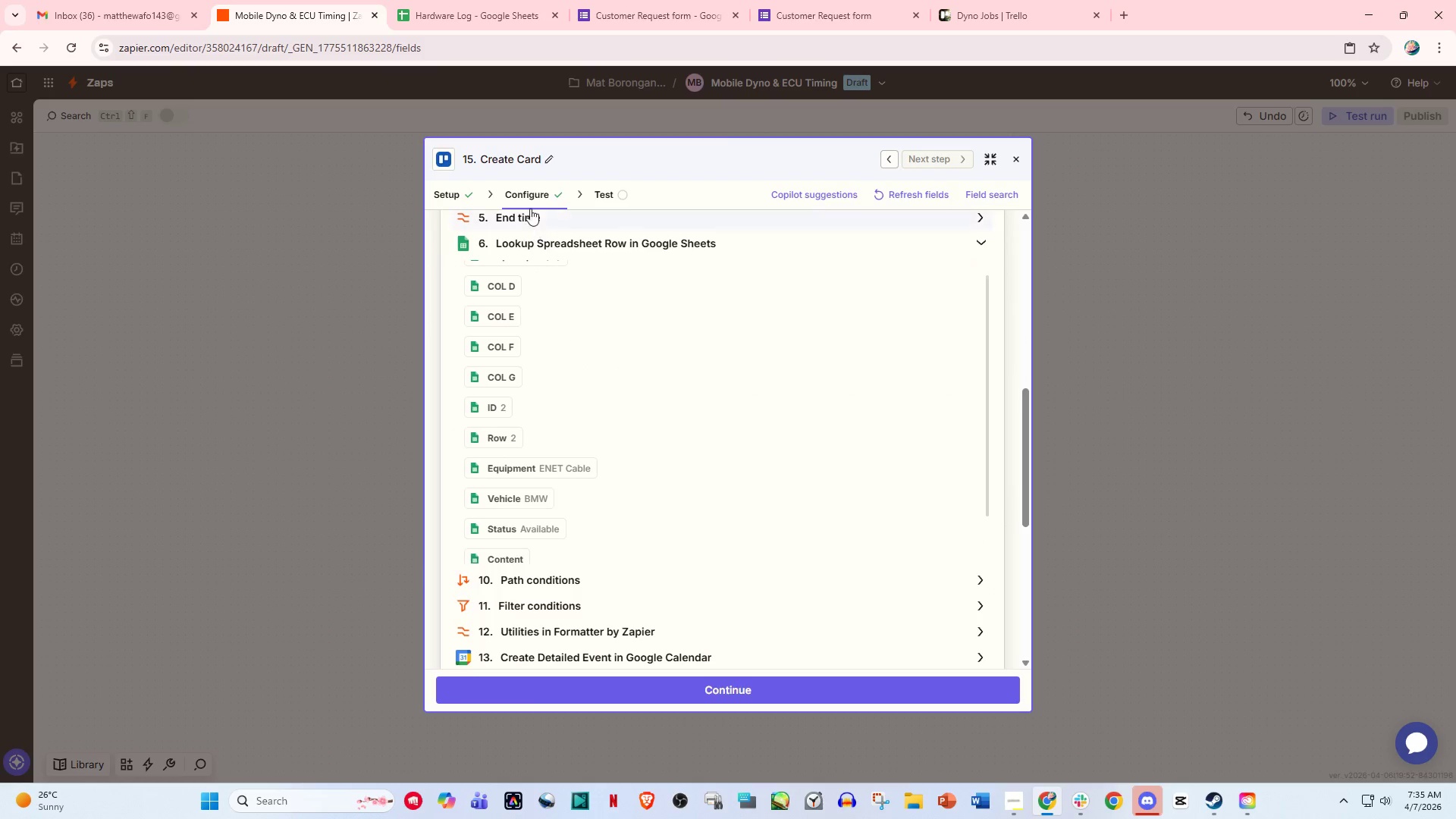 
left_click([529, 198])
 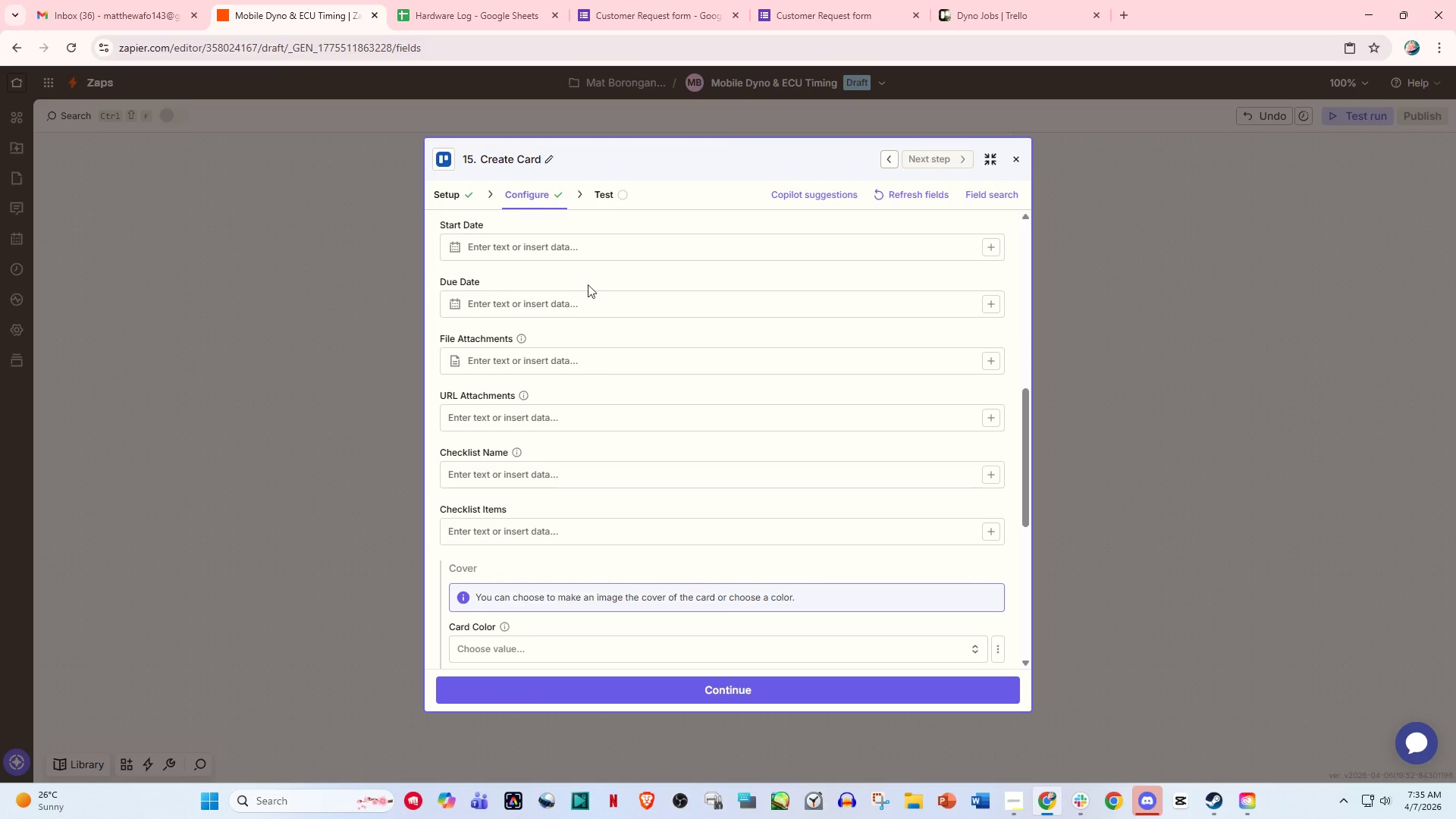 
scroll: coordinate [624, 378], scroll_direction: up, amount: 6.0
 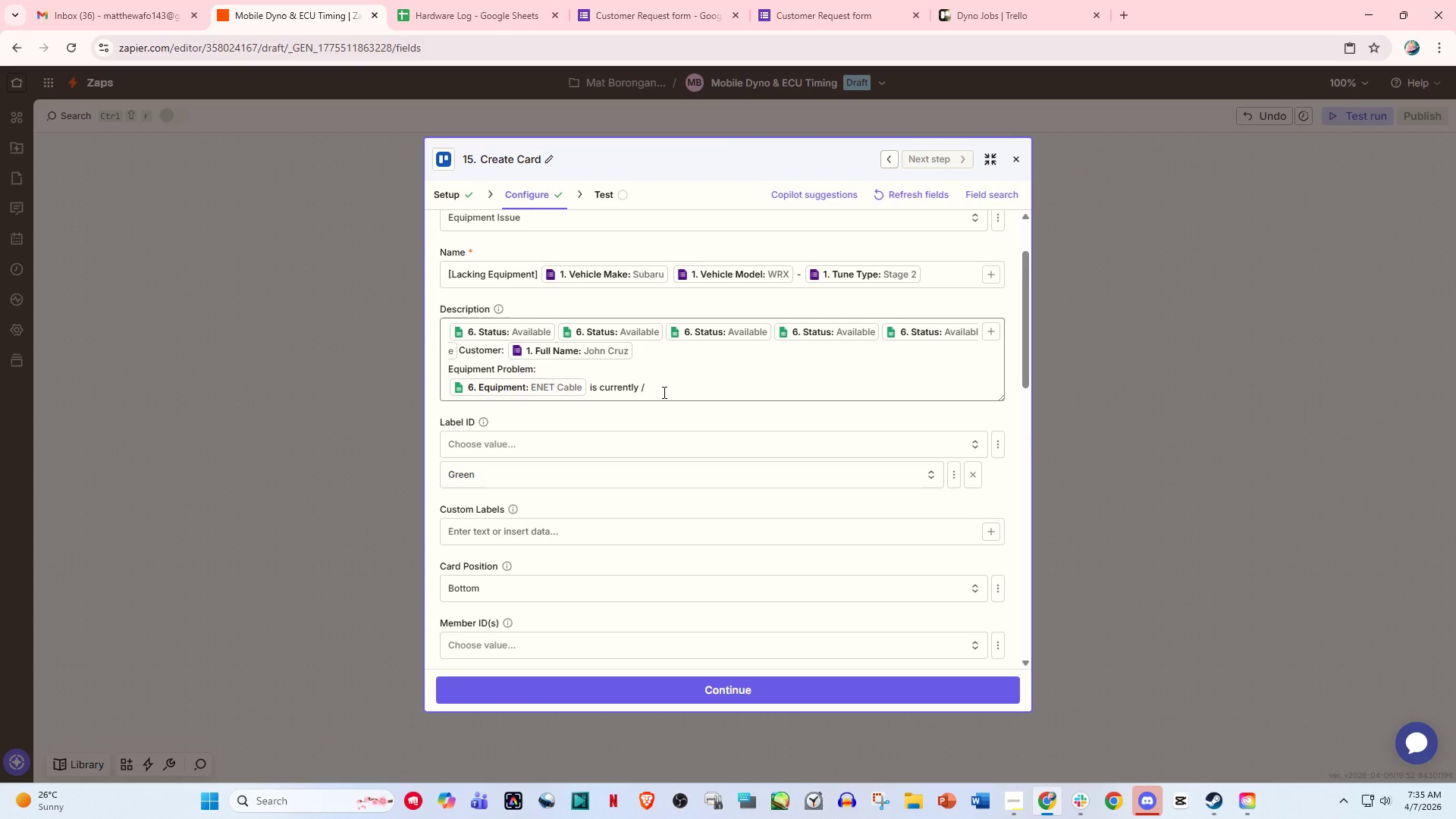 
left_click([667, 392])
 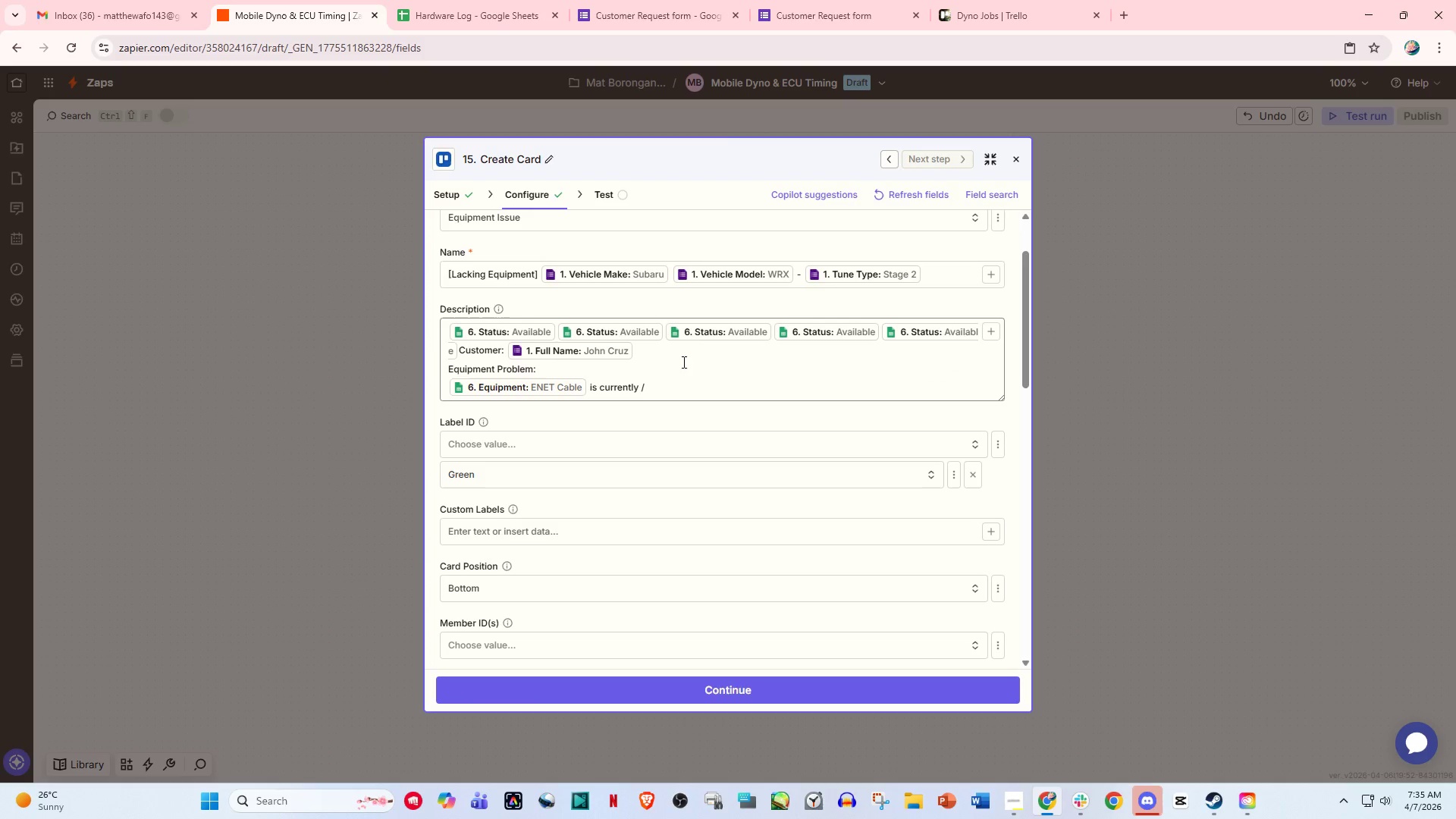 
left_click([679, 362])
 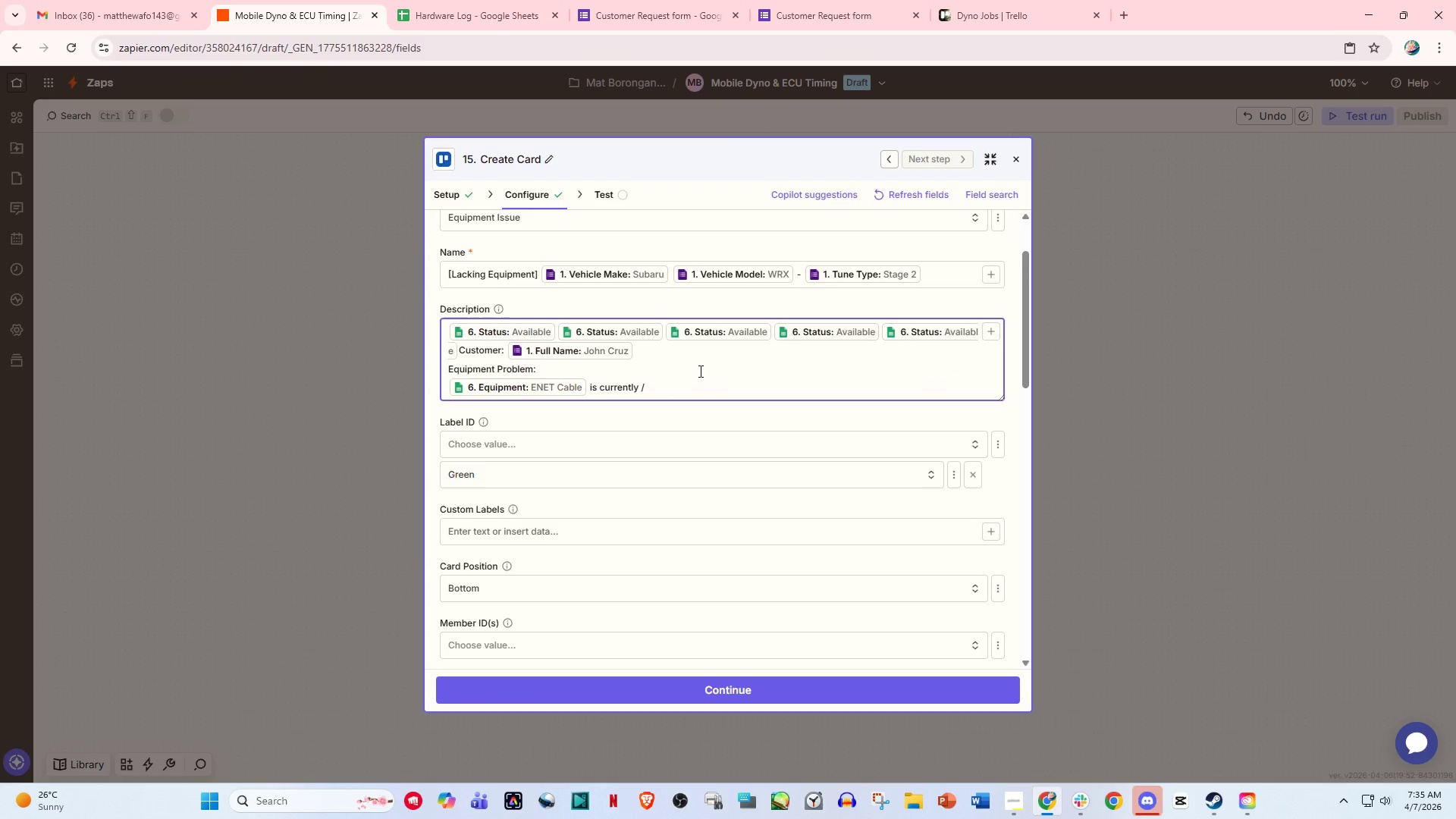 
left_click([716, 370])
 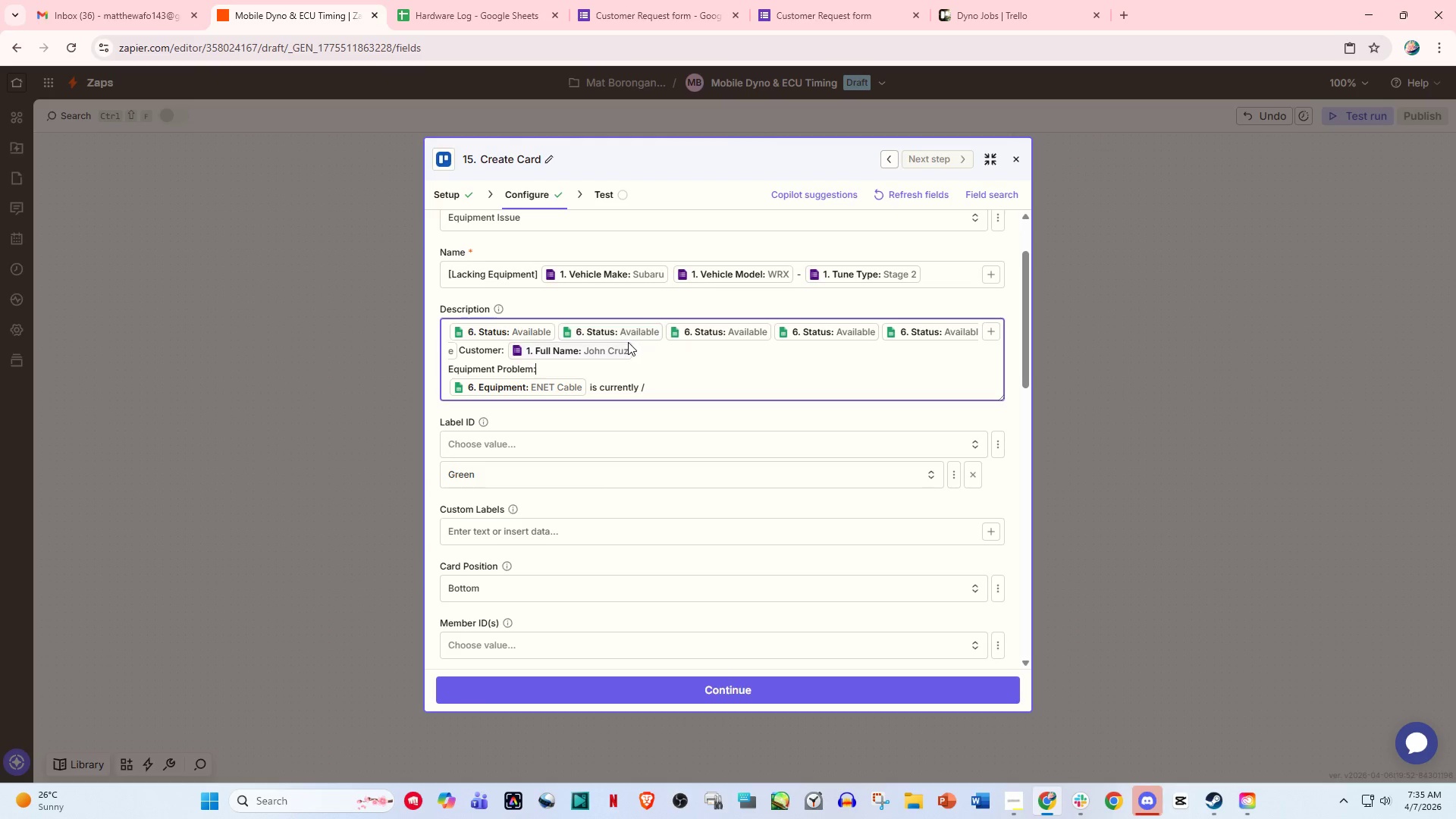 
left_click([541, 336])
 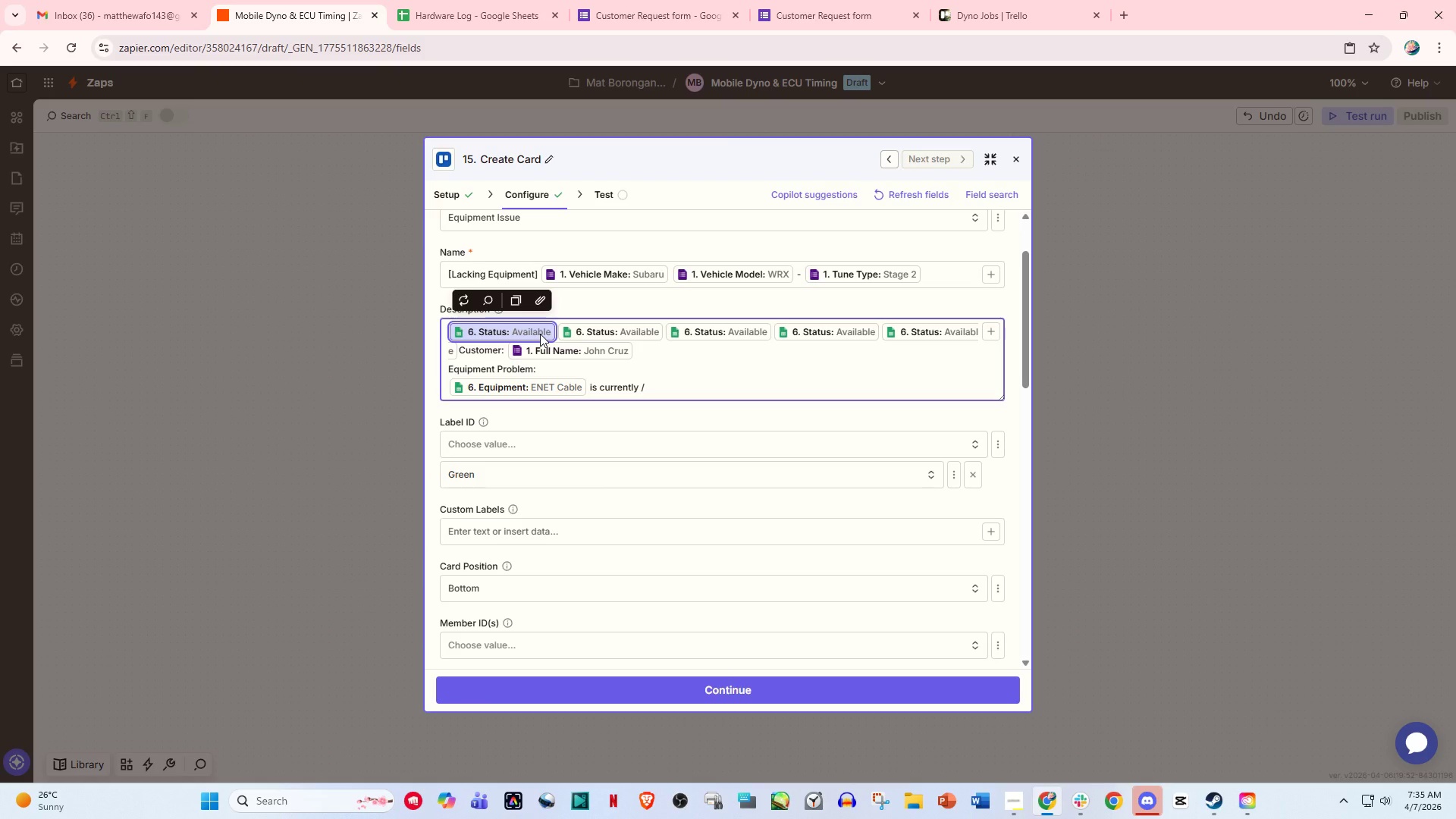 
key(Delete)
 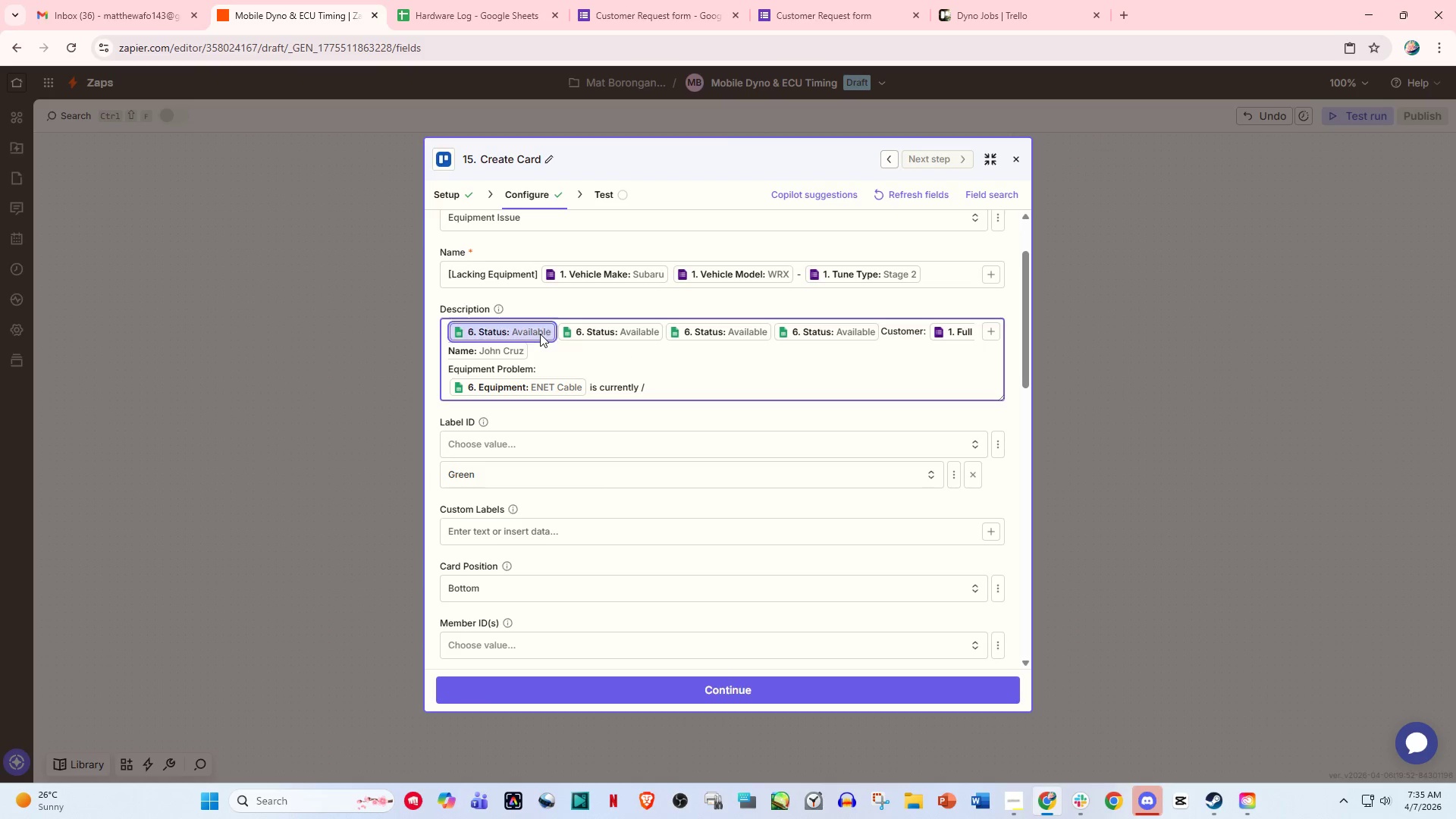 
left_click([540, 334])
 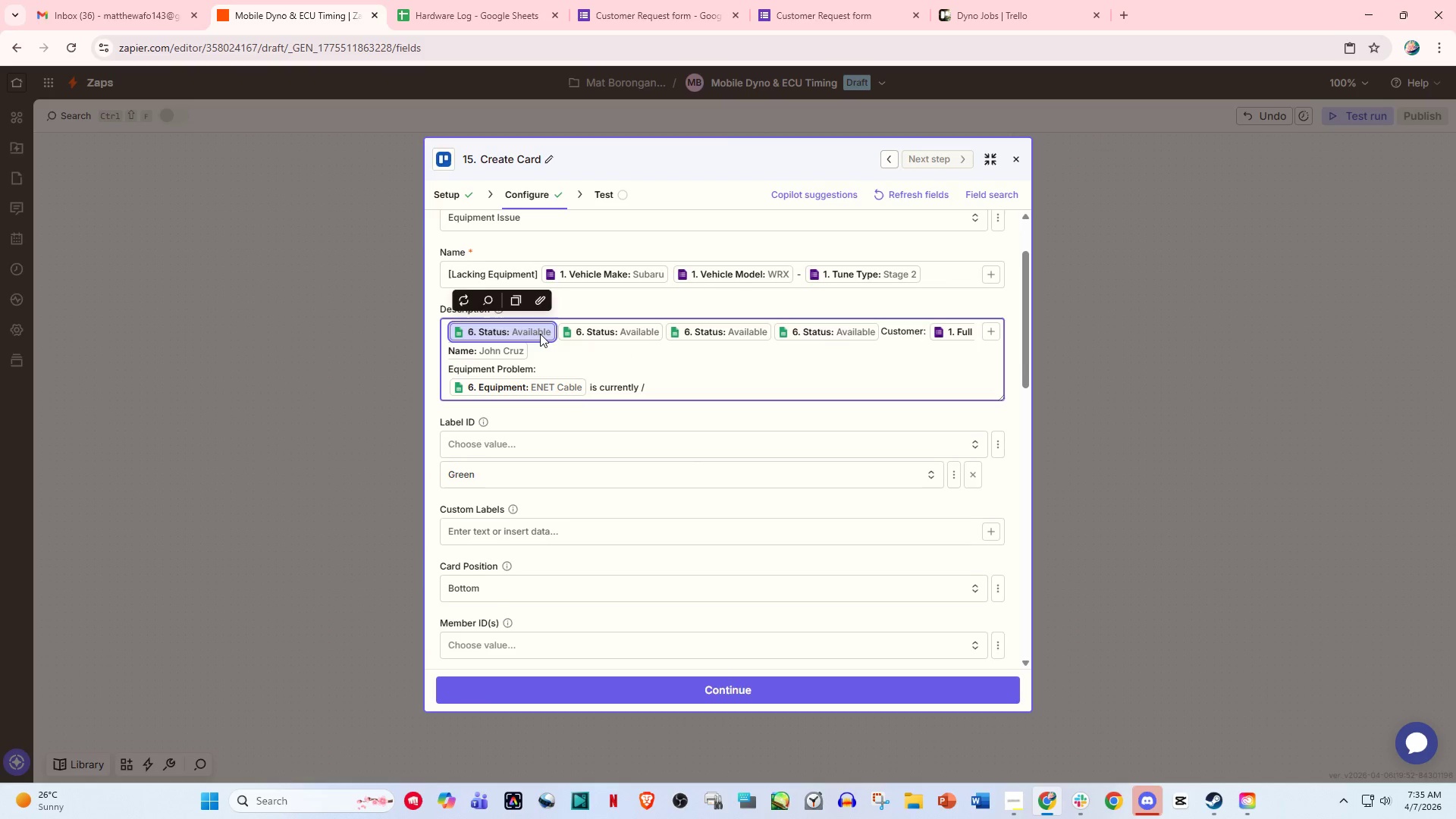 
key(Delete)
 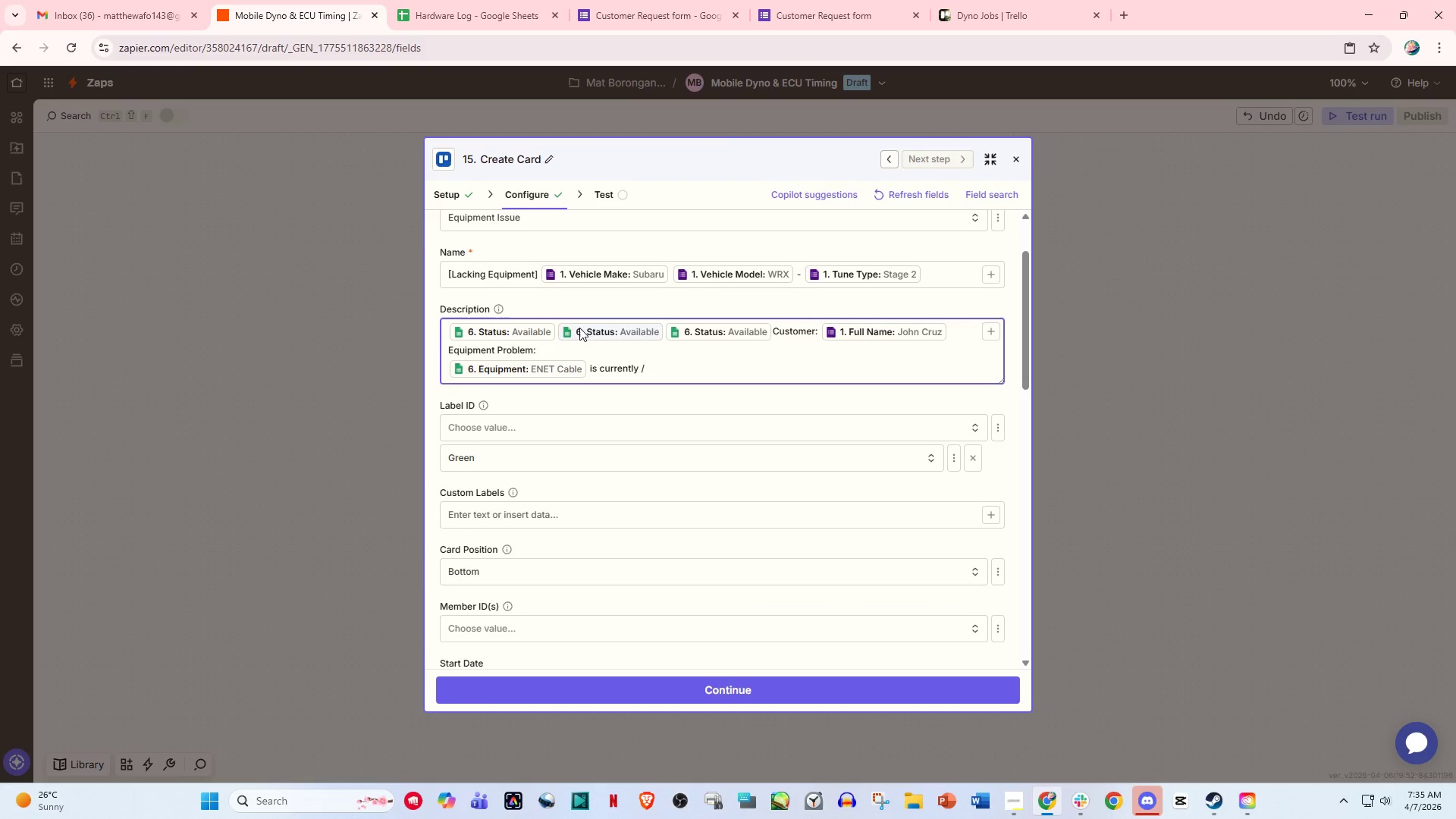 
left_click([585, 328])
 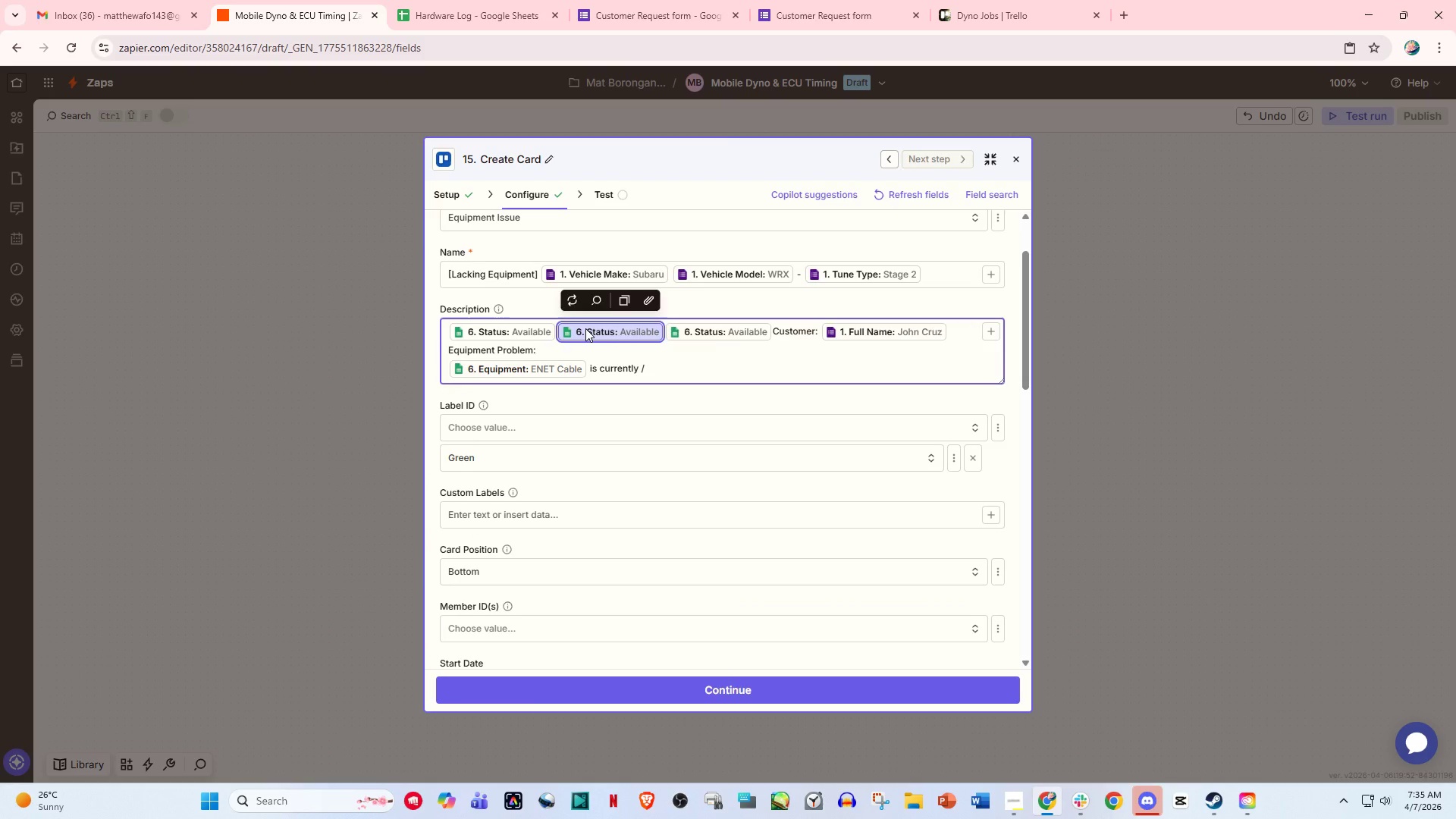 
key(Delete)
 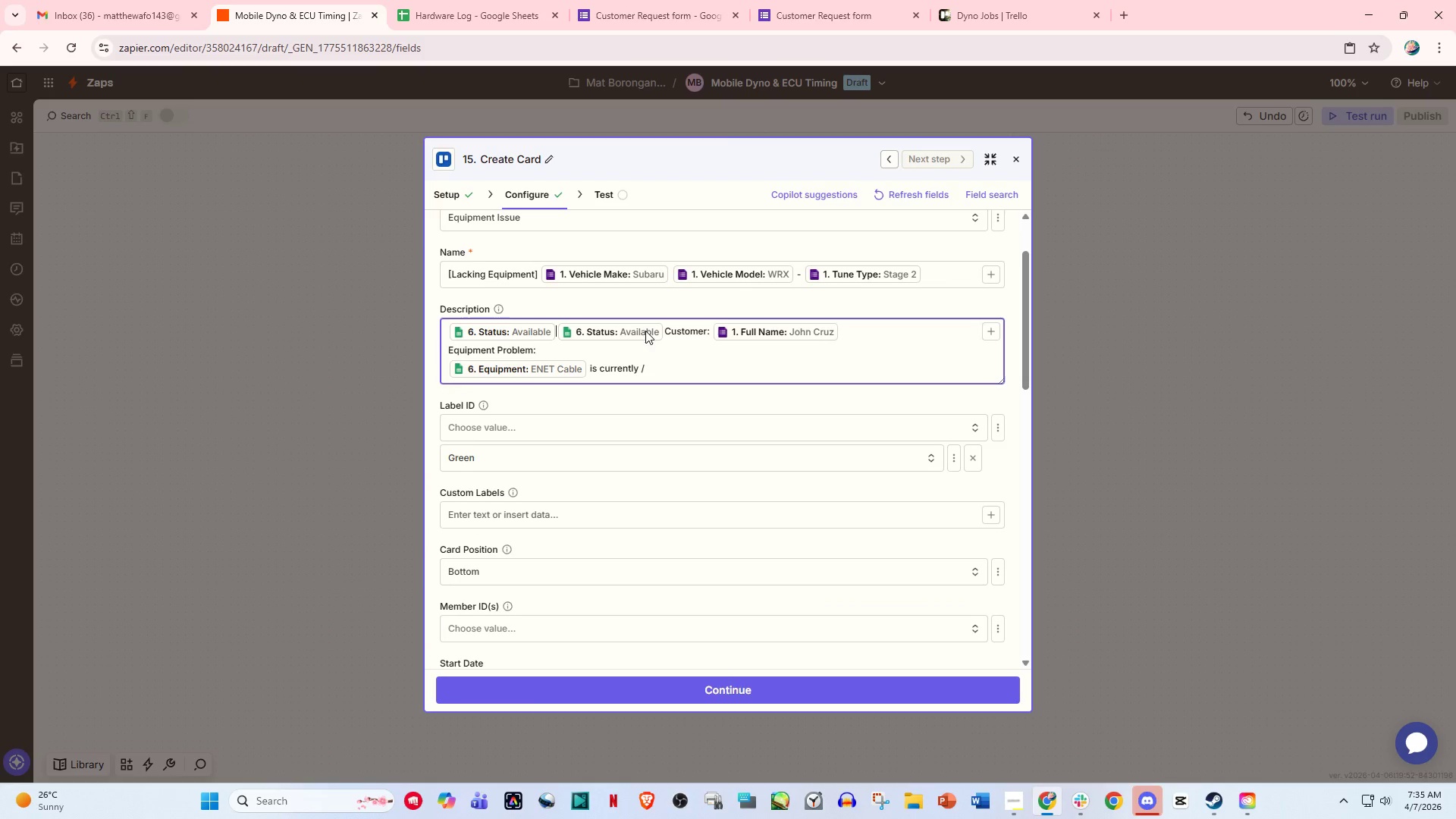 
left_click([645, 331])
 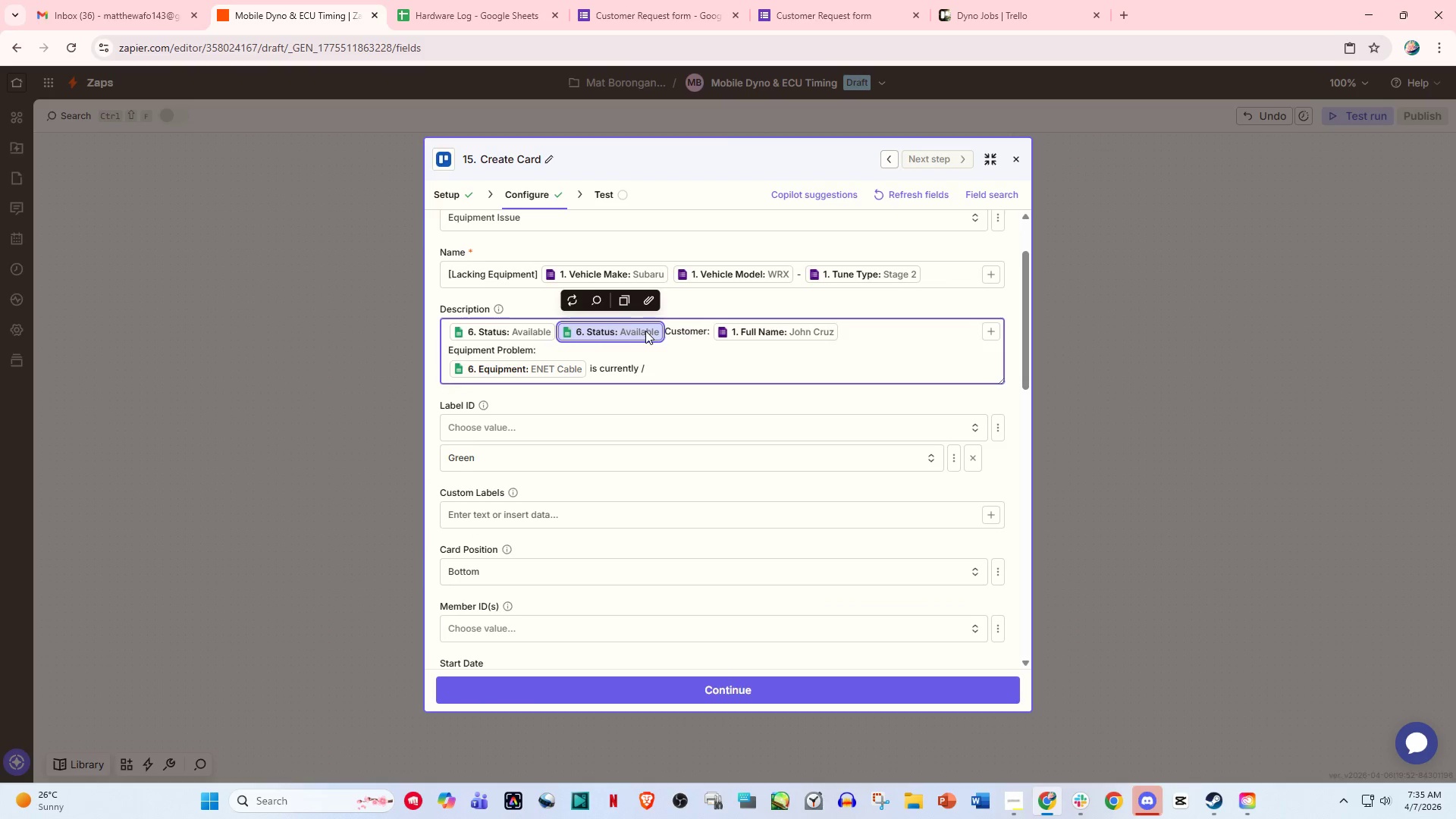 
key(Delete)
 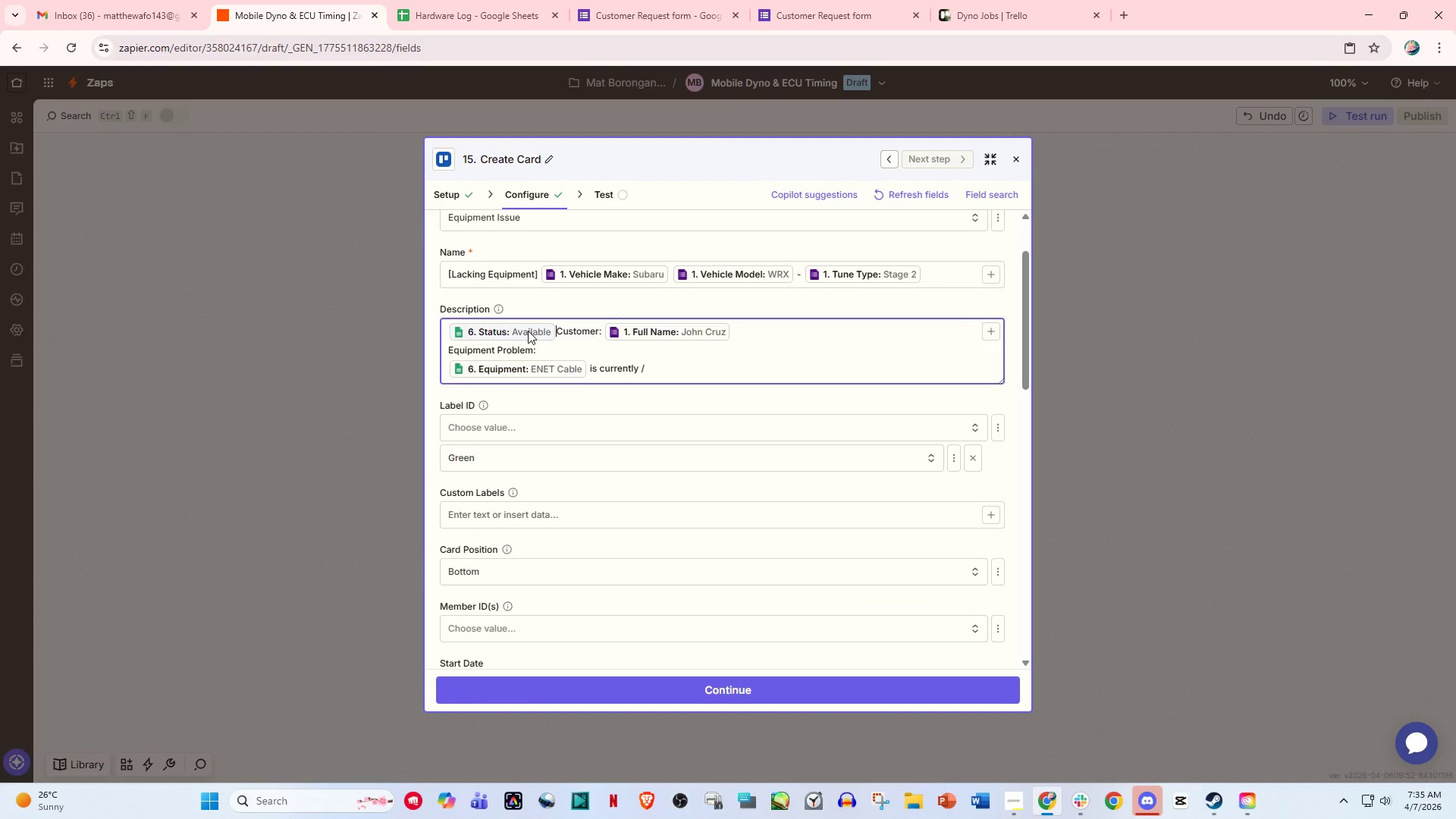 
left_click([528, 331])
 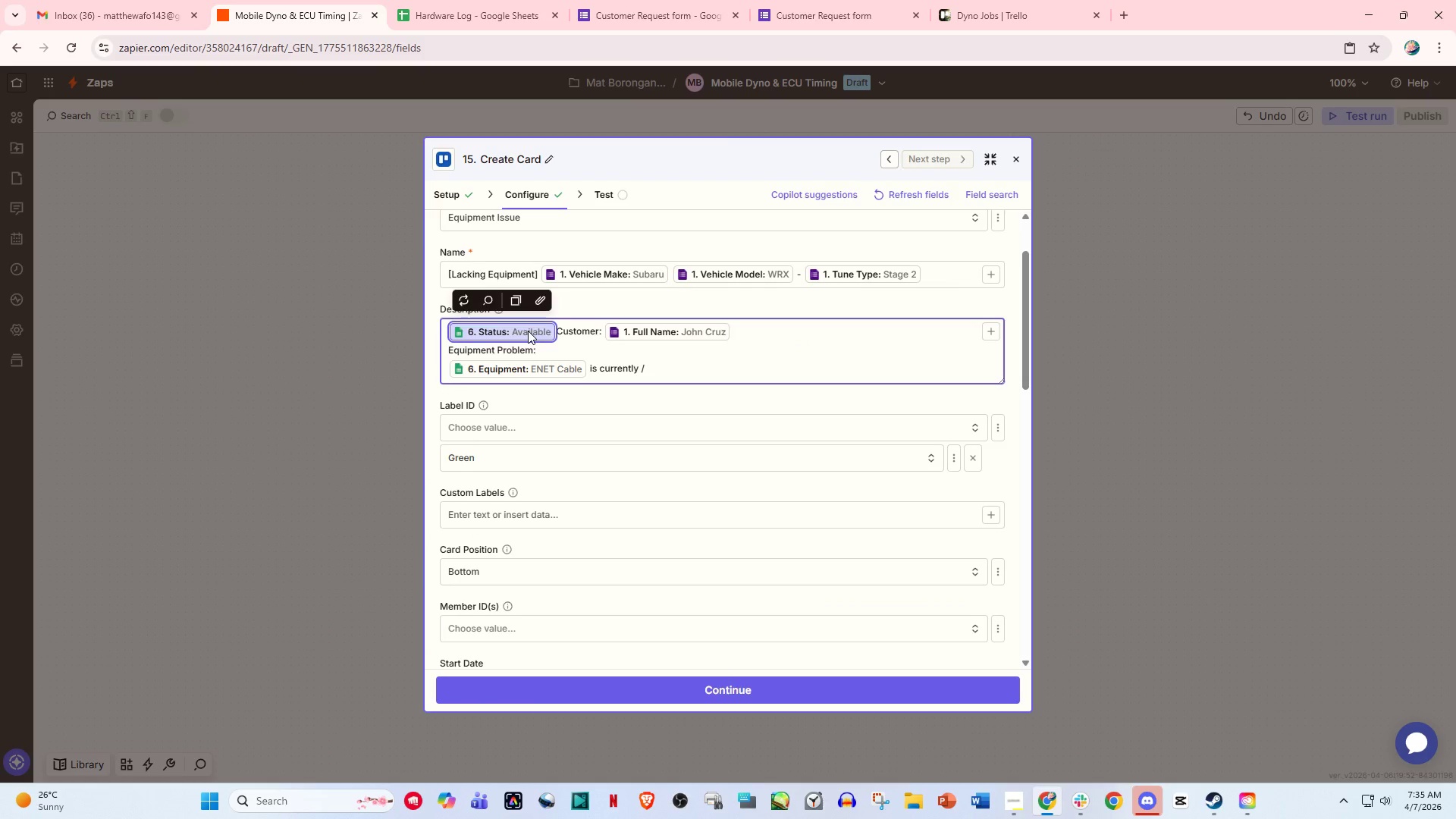 
key(Delete)
 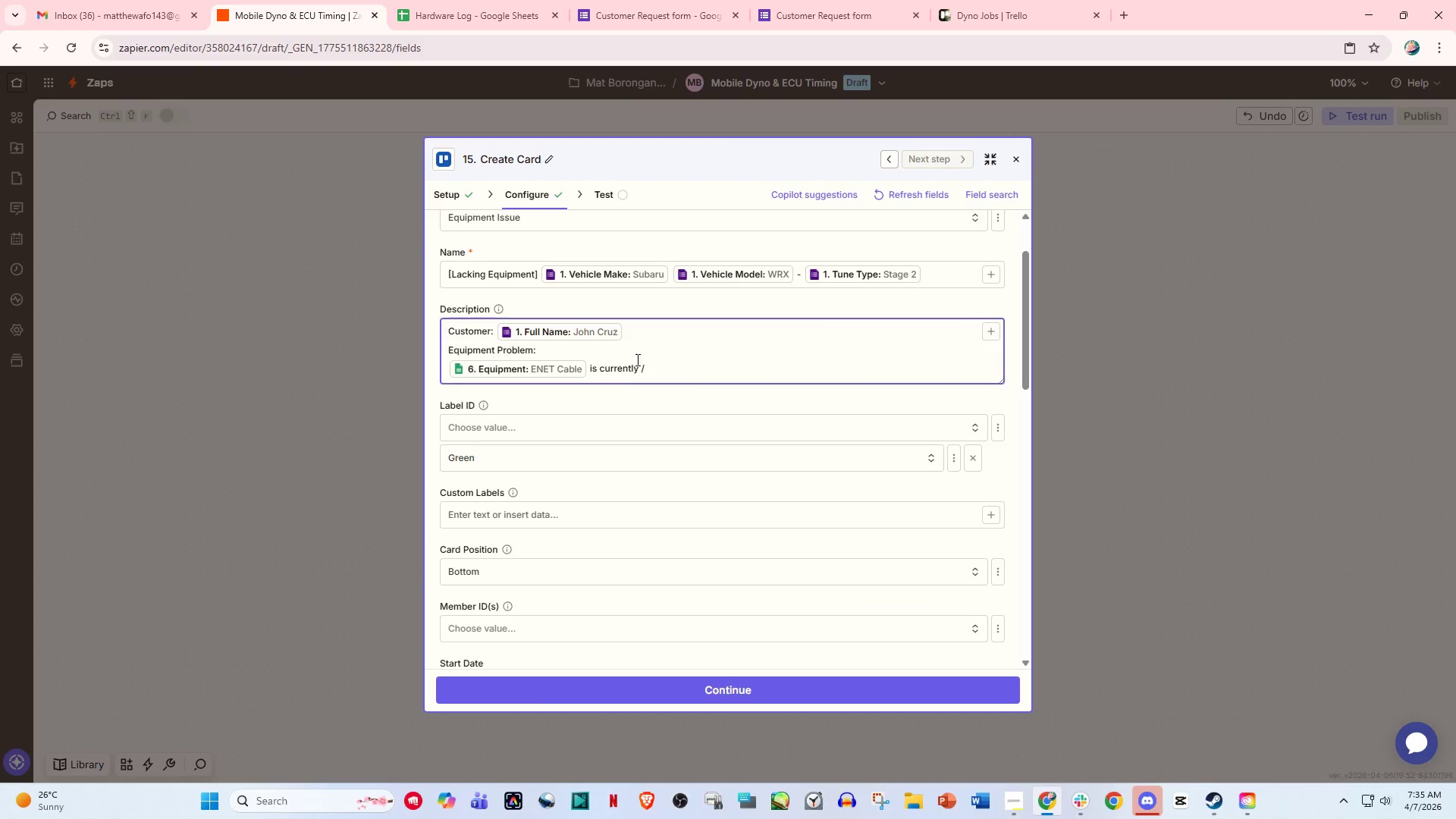 
left_click([688, 371])
 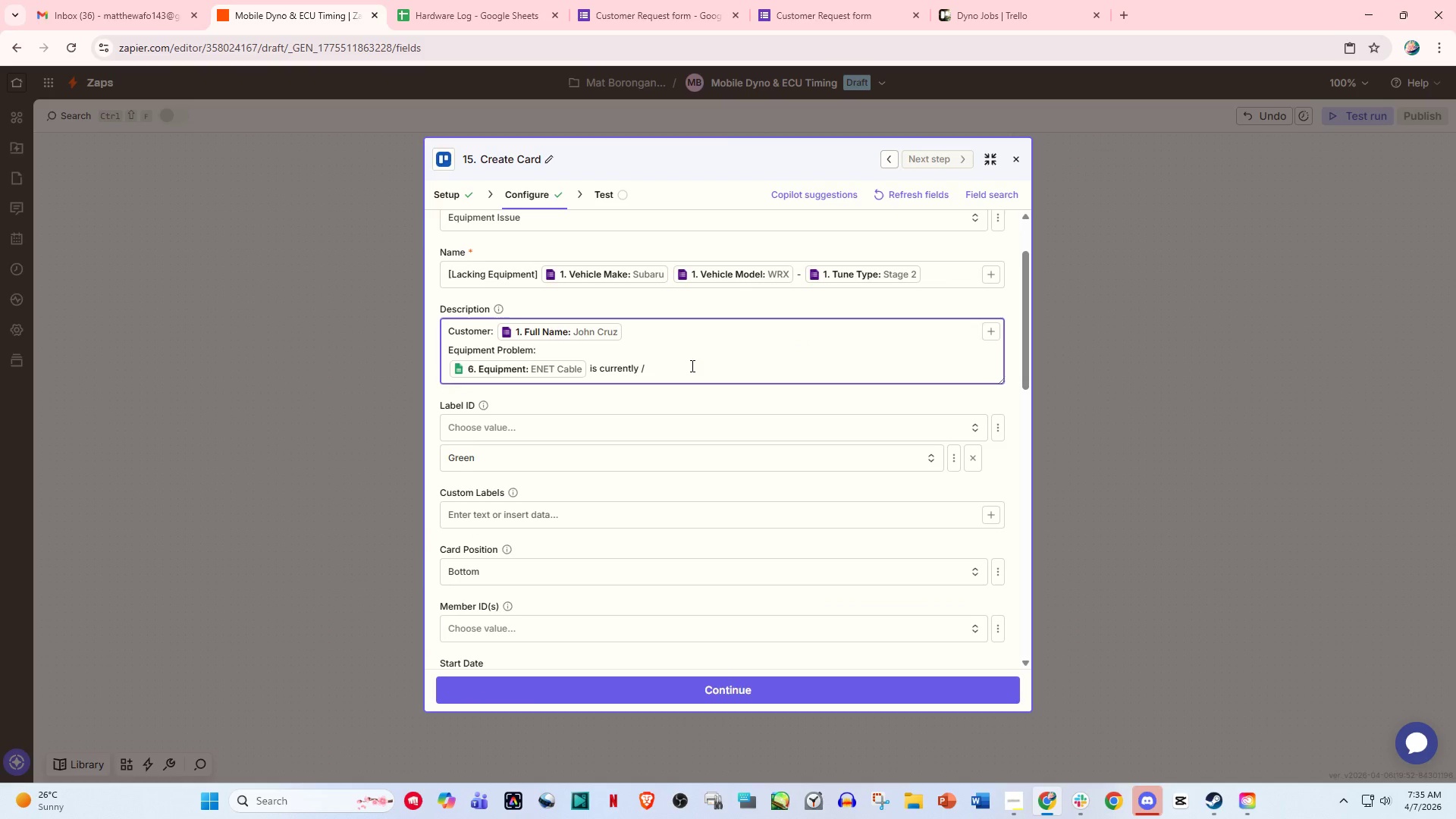 
key(Backspace)
 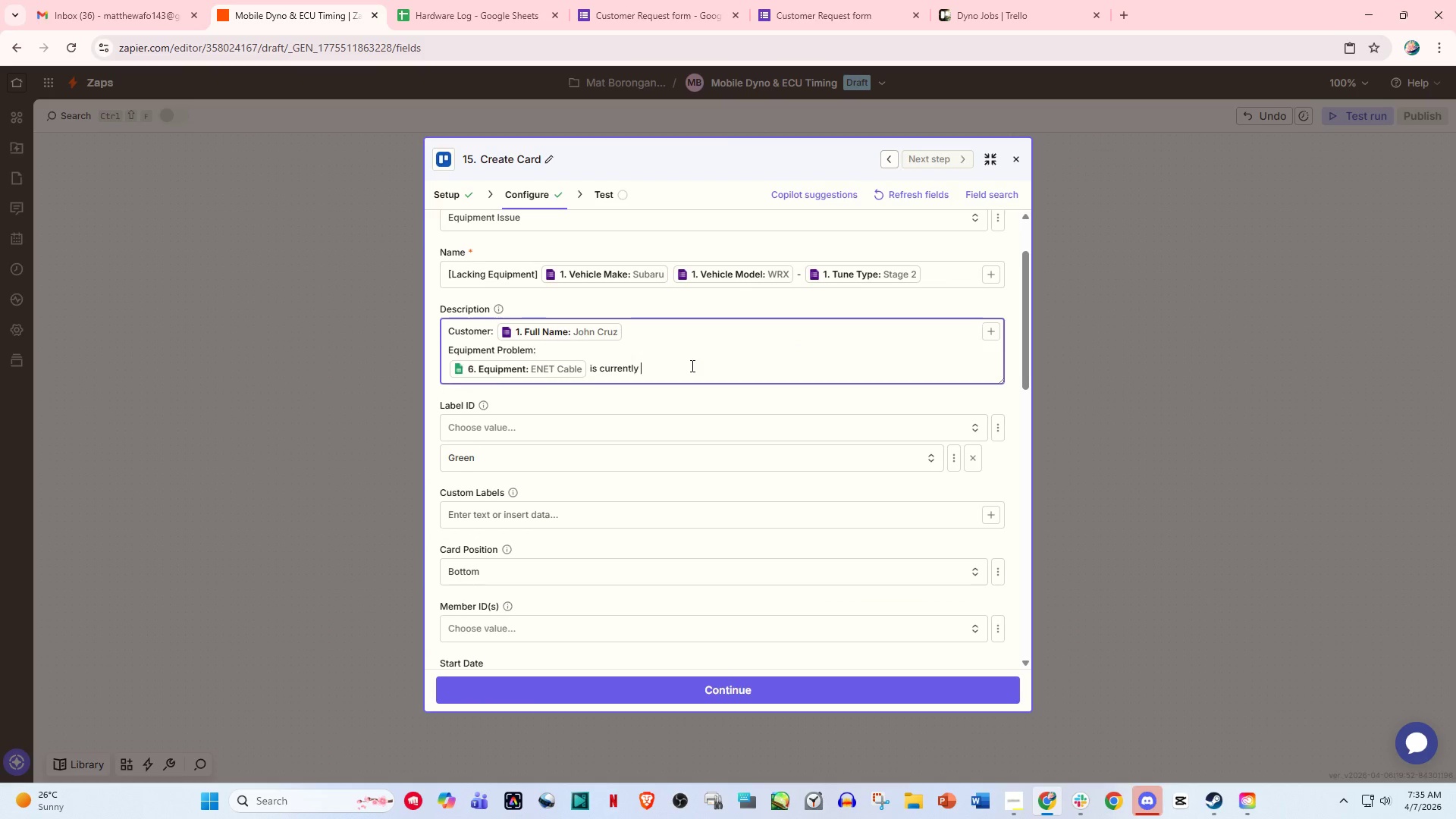 
key(Slash)
 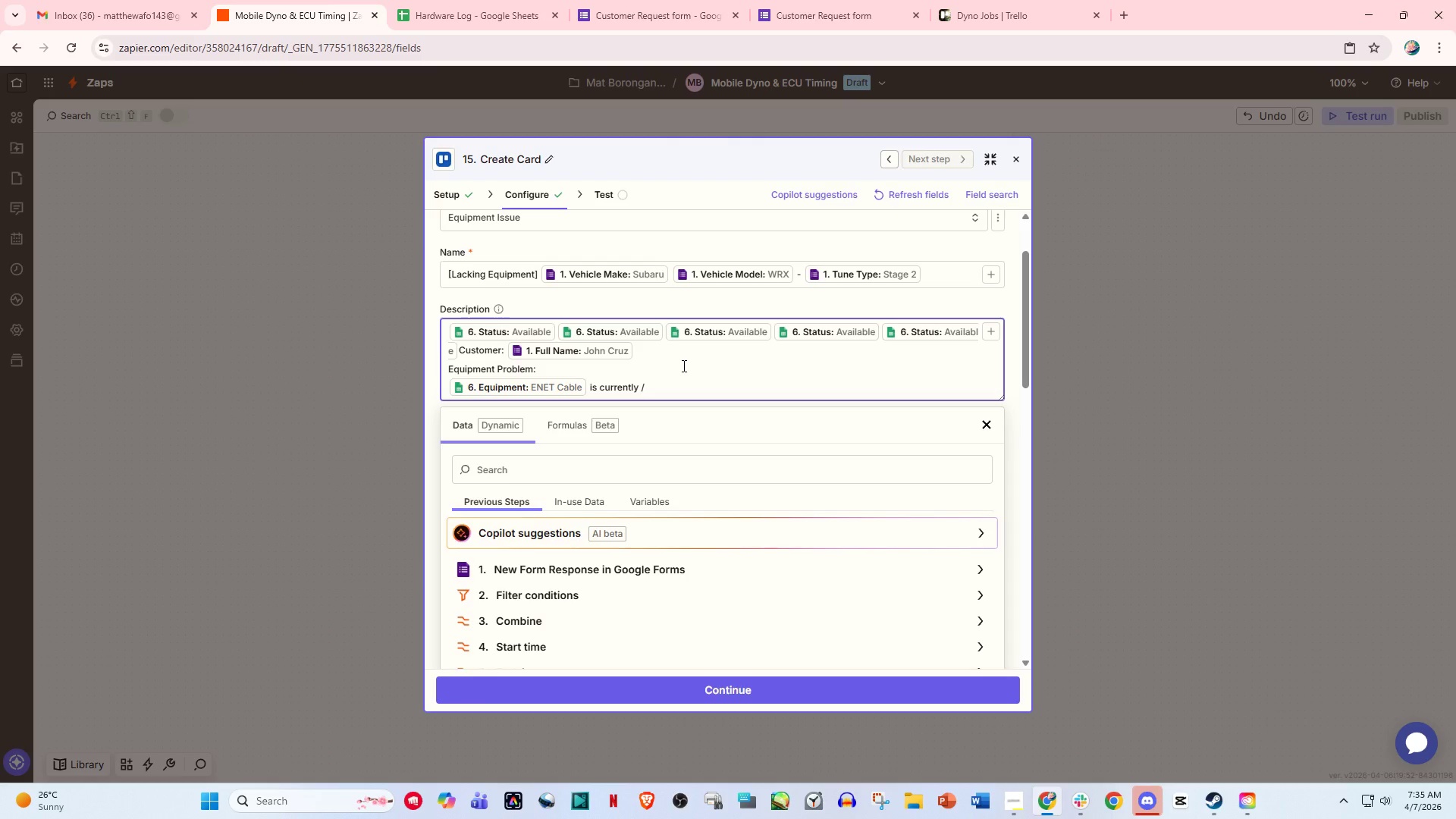 
hold_key(key=ControlLeft, duration=0.94)
 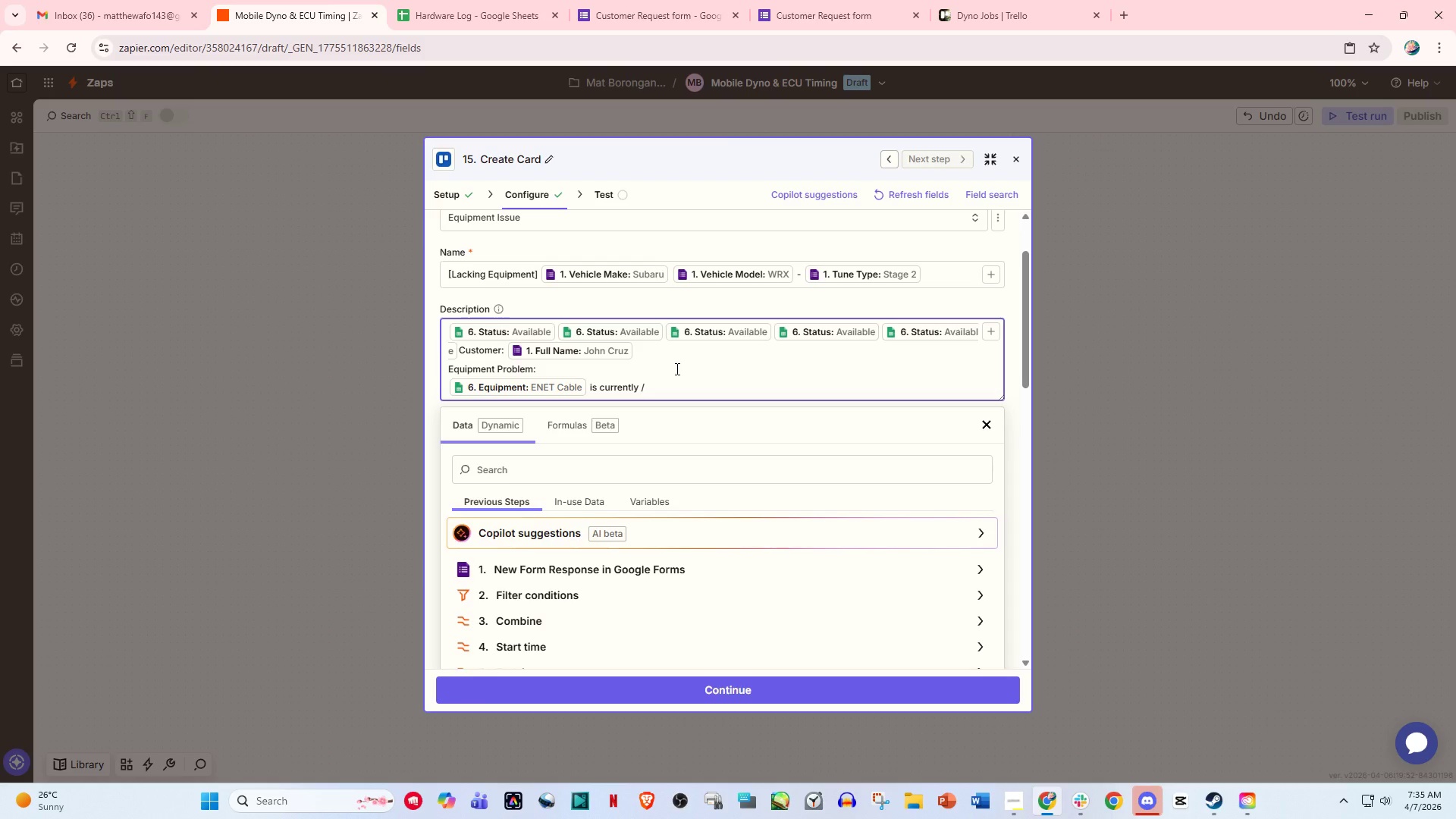 
key(Control+Z)
 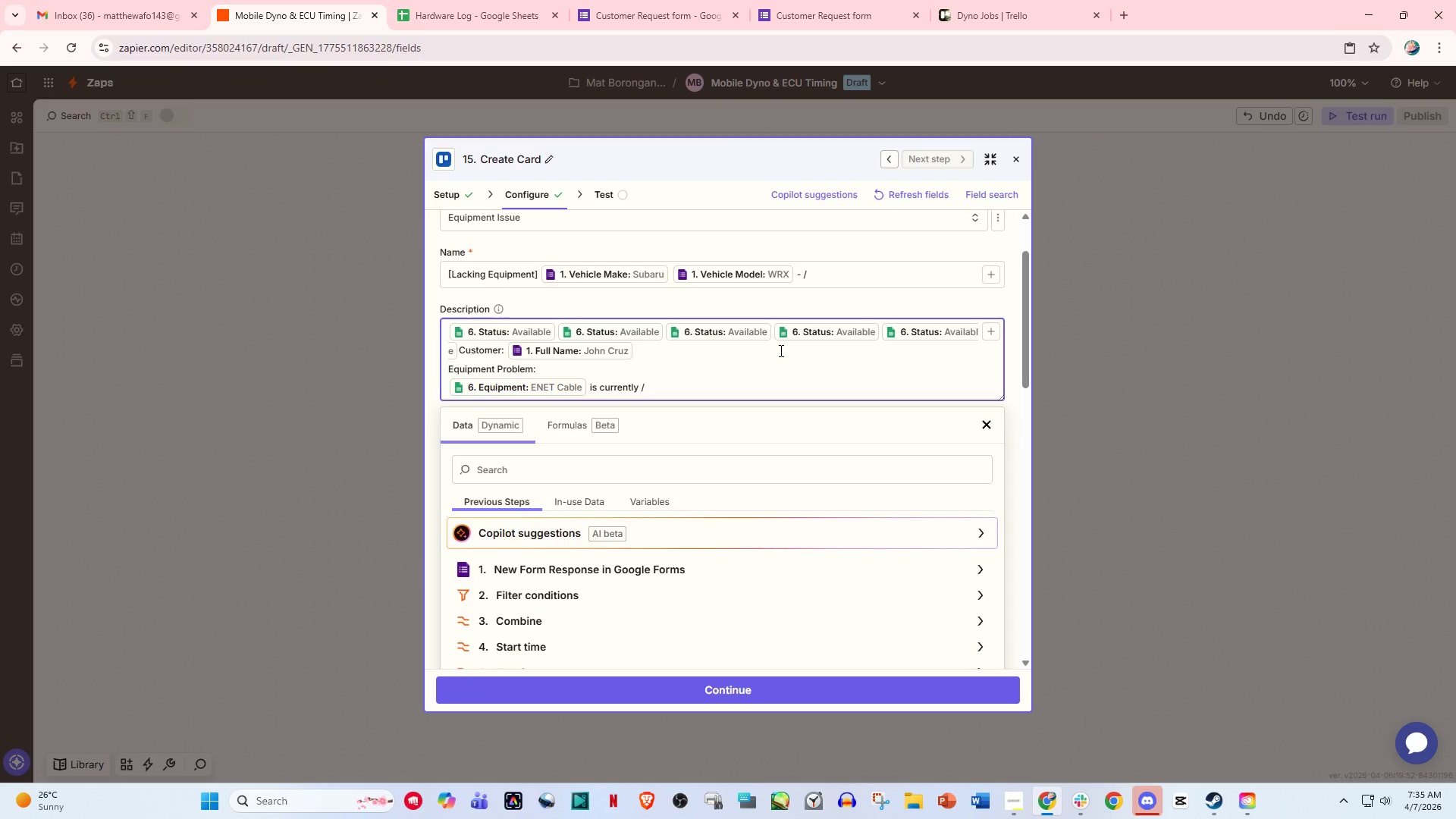 
key(Control+Y)
 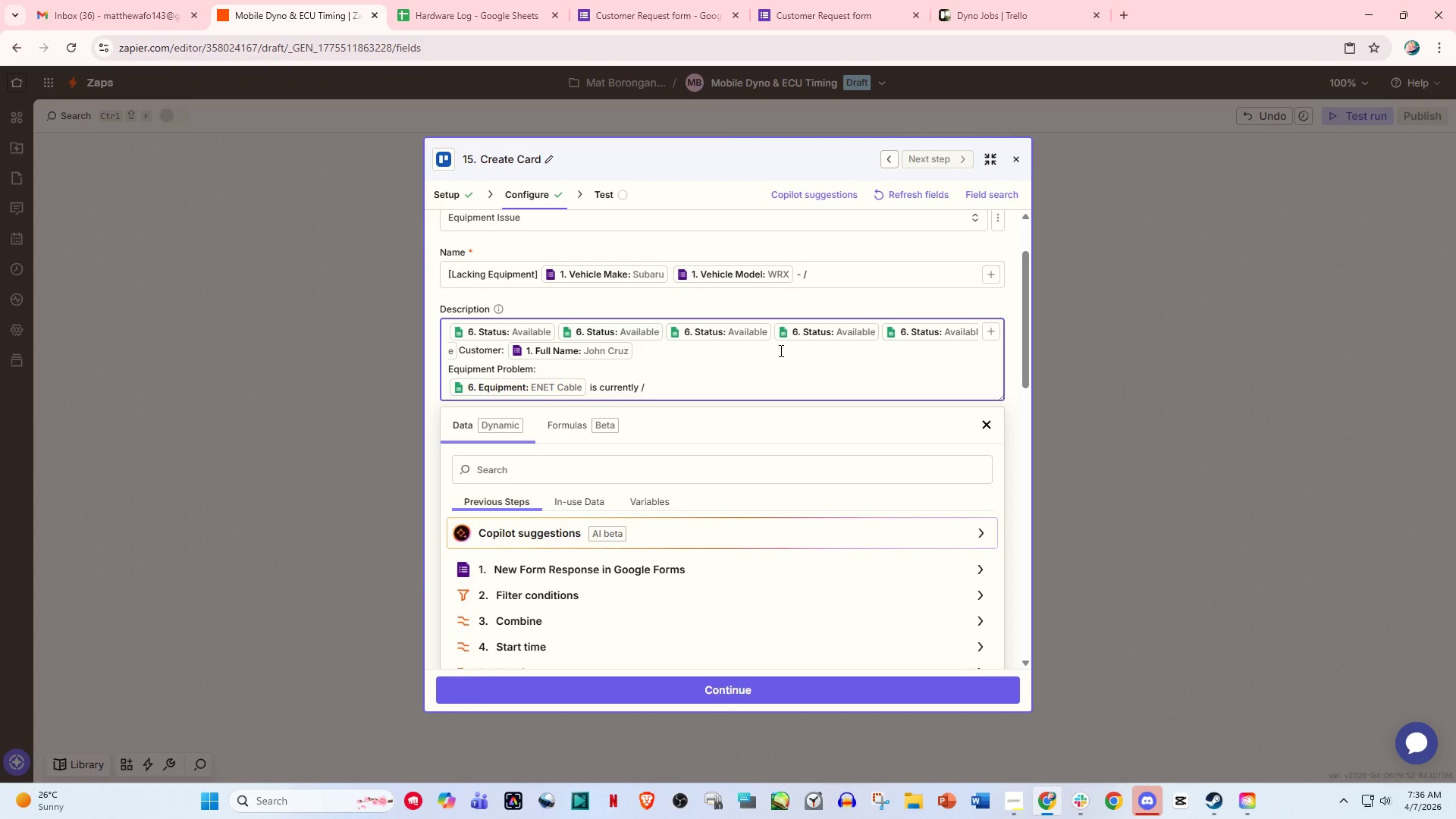 
key(Control+Y)
 